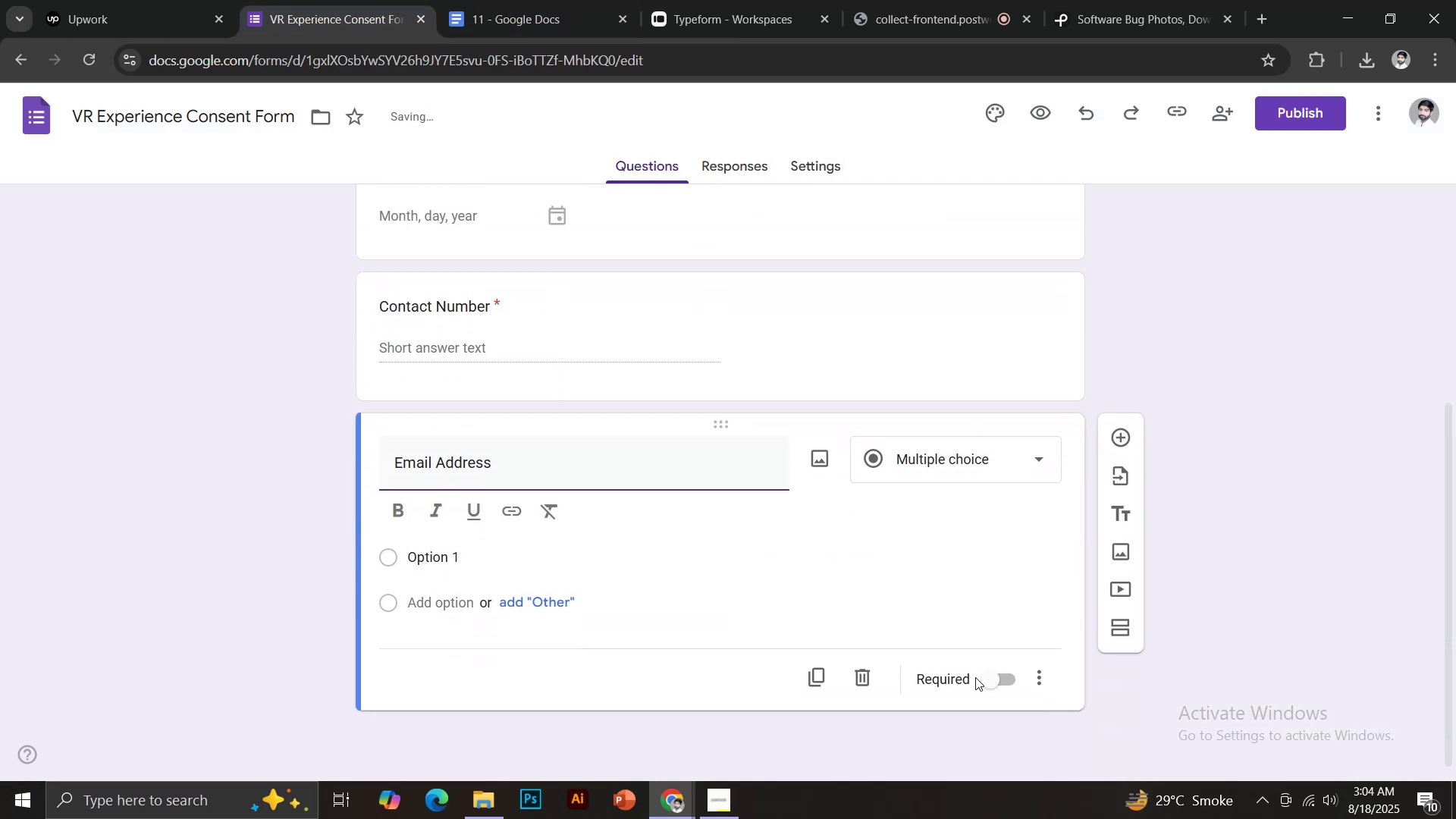 
left_click([987, 685])
 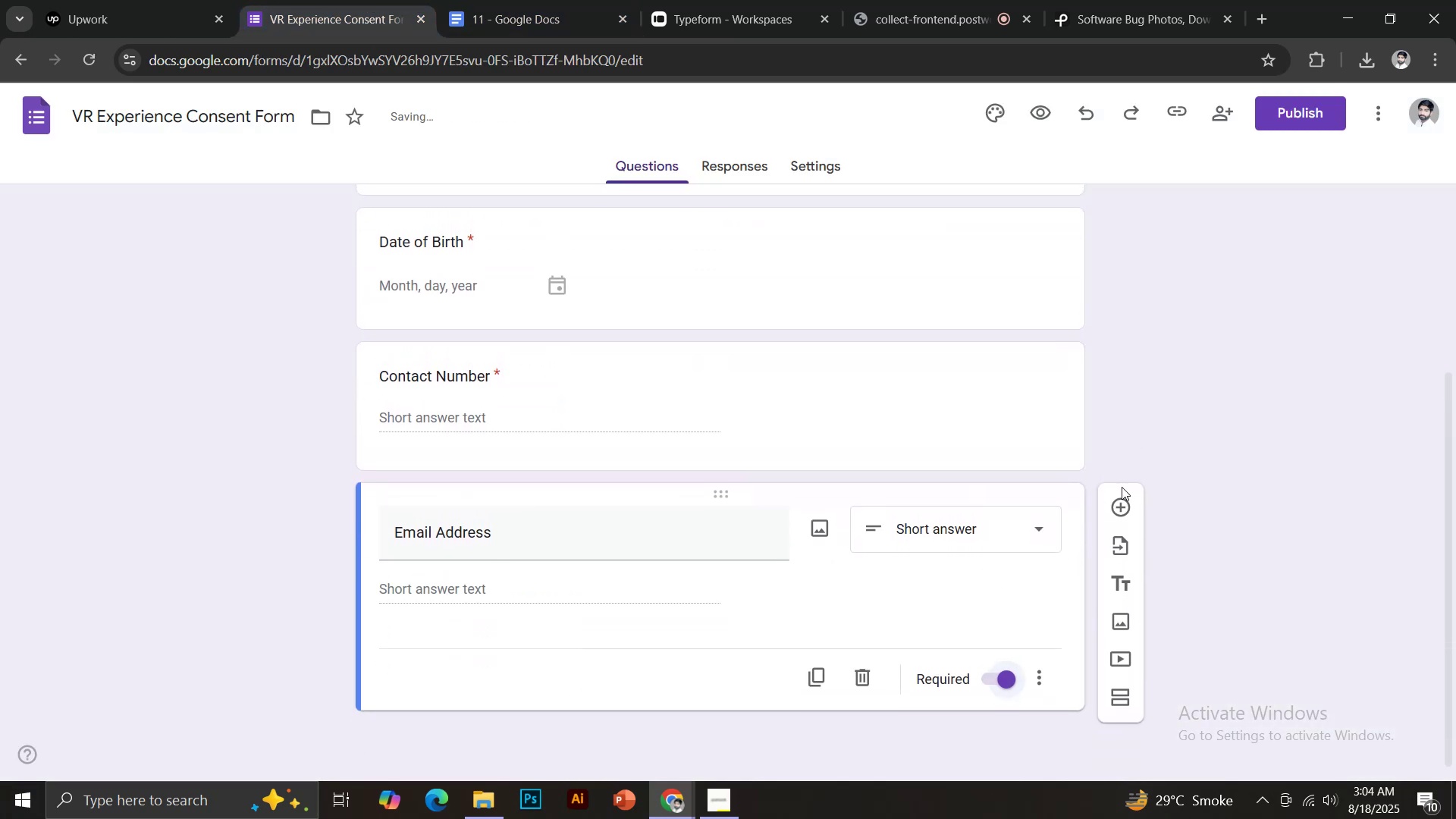 
left_click([1123, 504])
 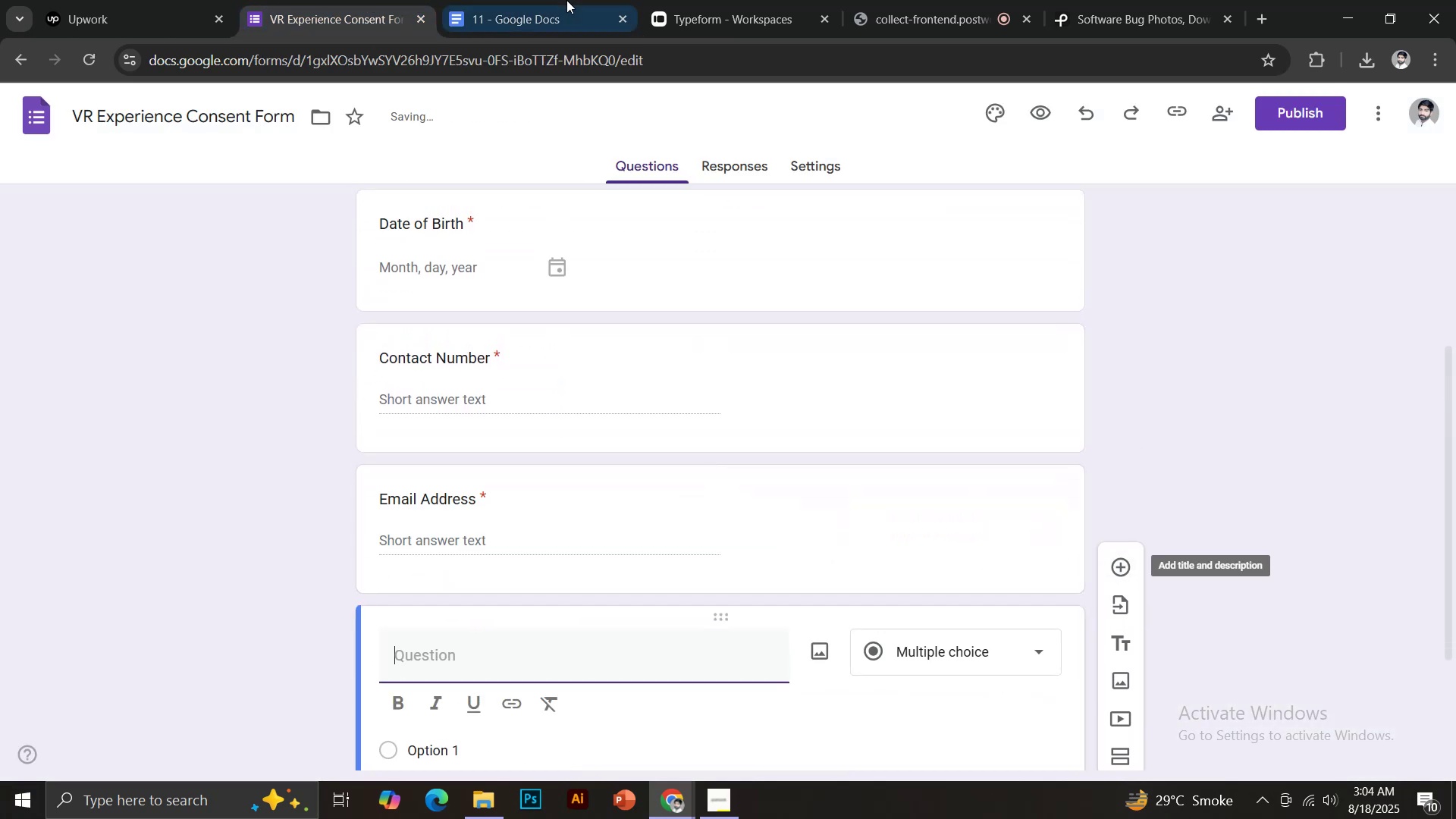 
left_click([553, 0])
 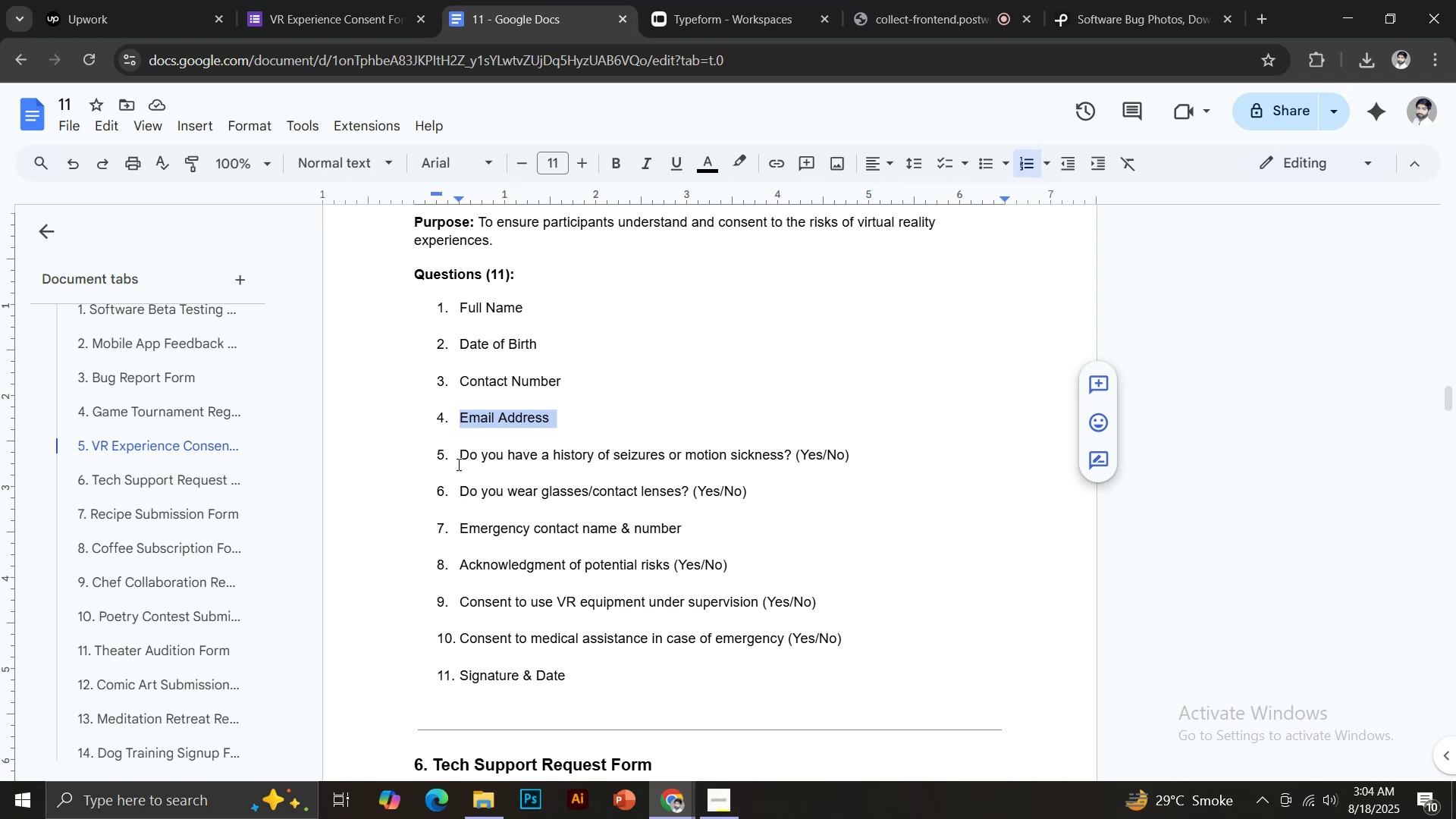 
left_click_drag(start_coordinate=[461, 457], to_coordinate=[791, 451])
 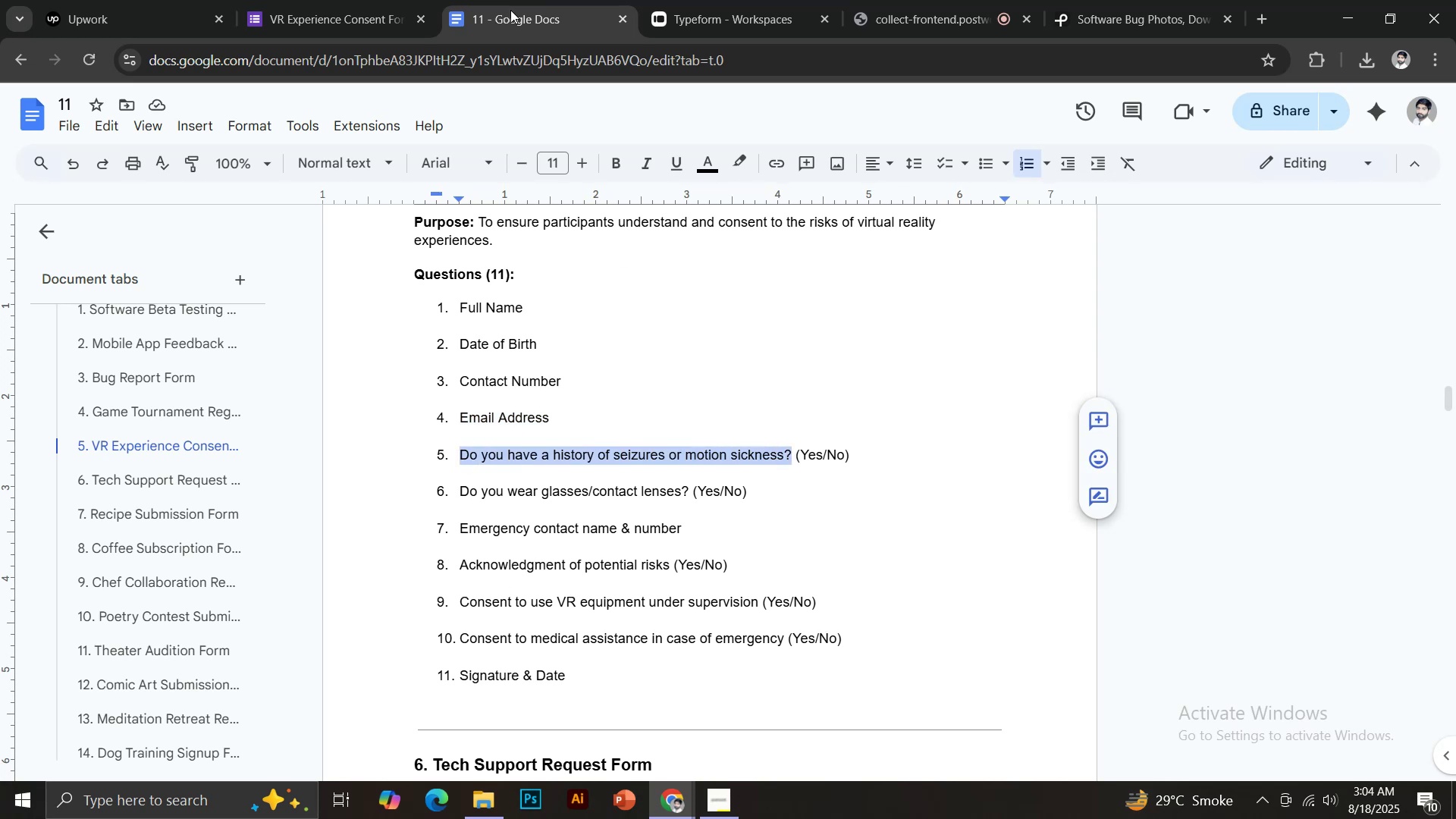 
key(Control+C)
 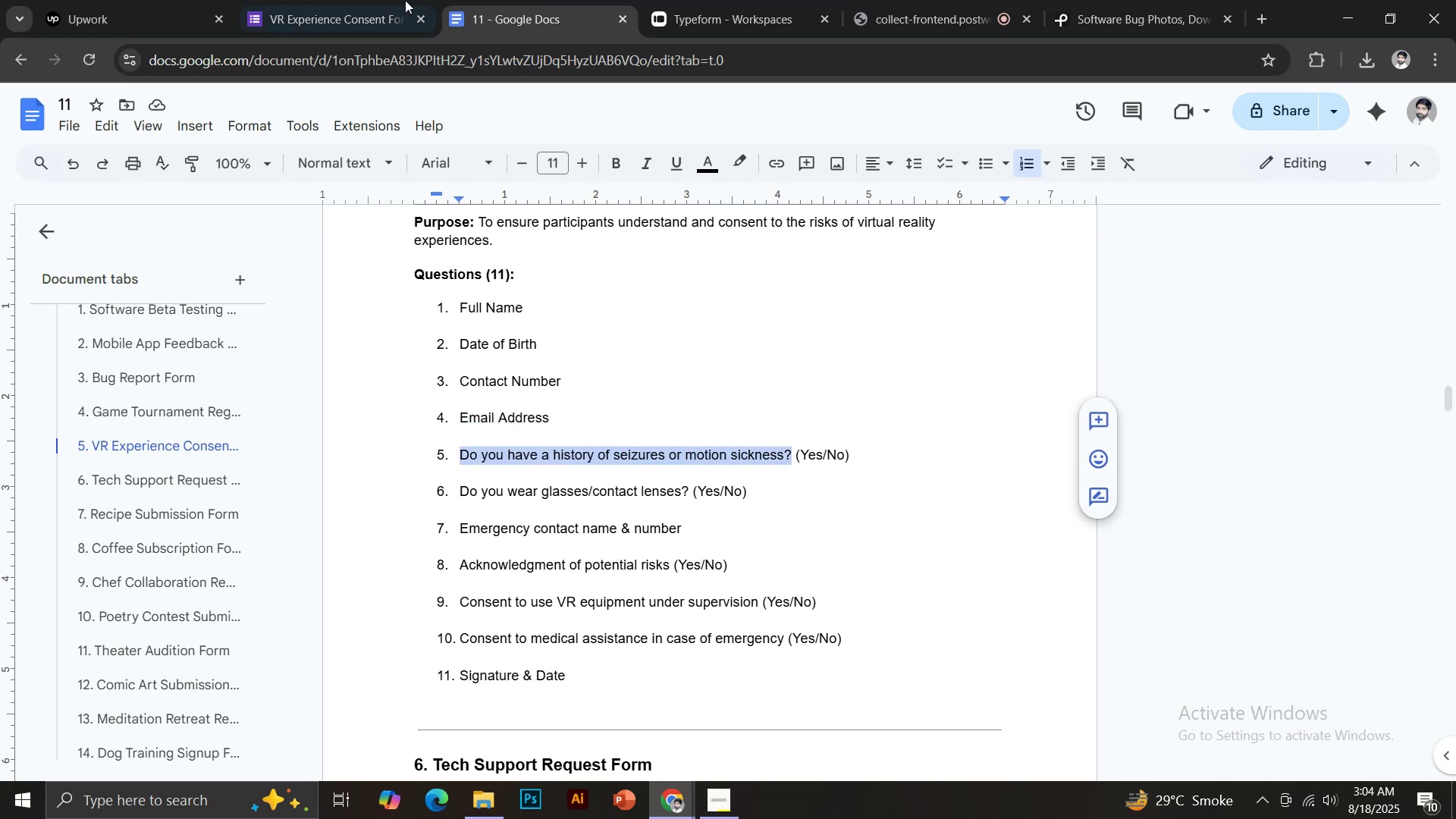 
key(Control+V)
 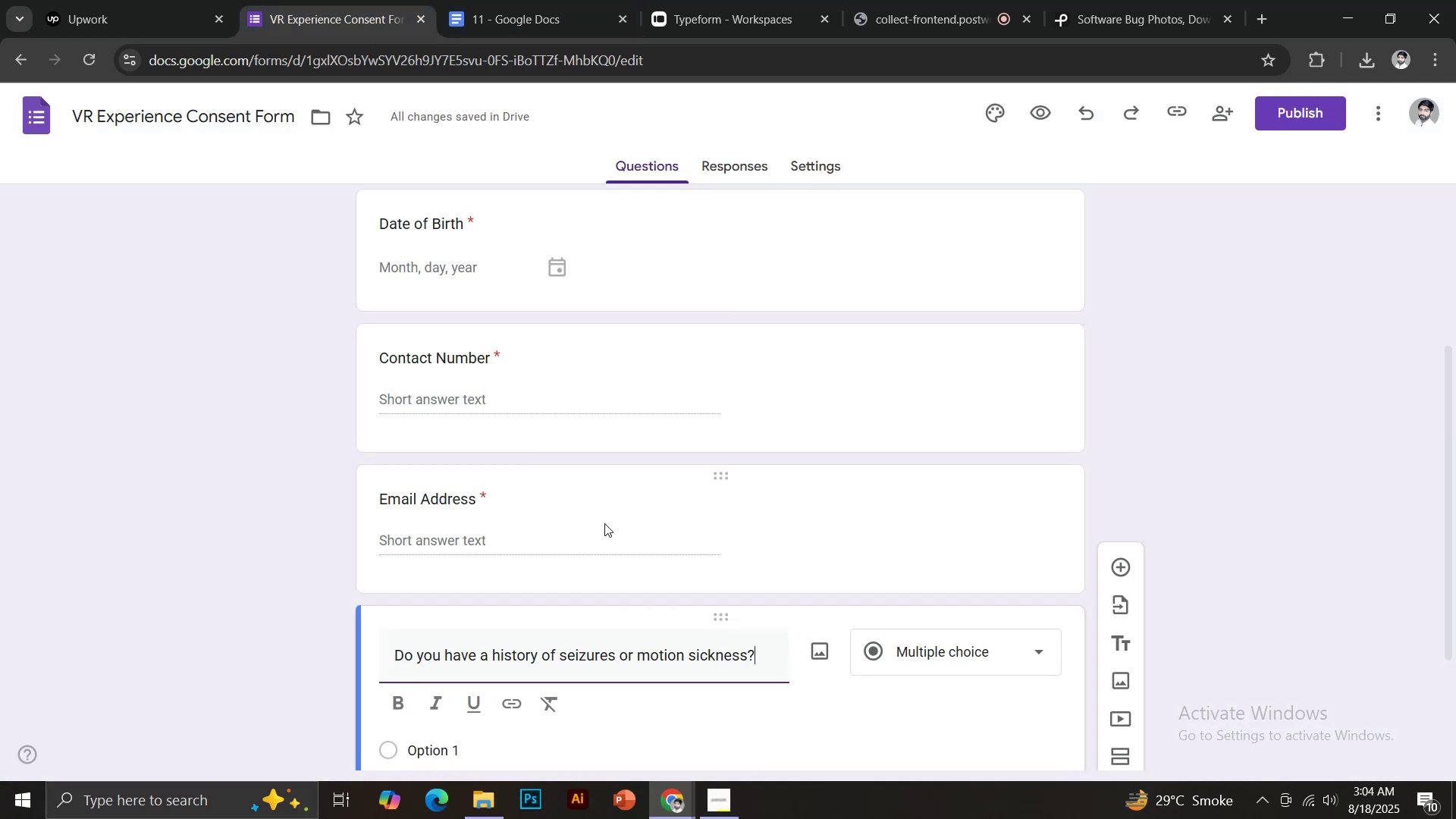 
scroll: coordinate [604, 518], scroll_direction: down, amount: 5.0
 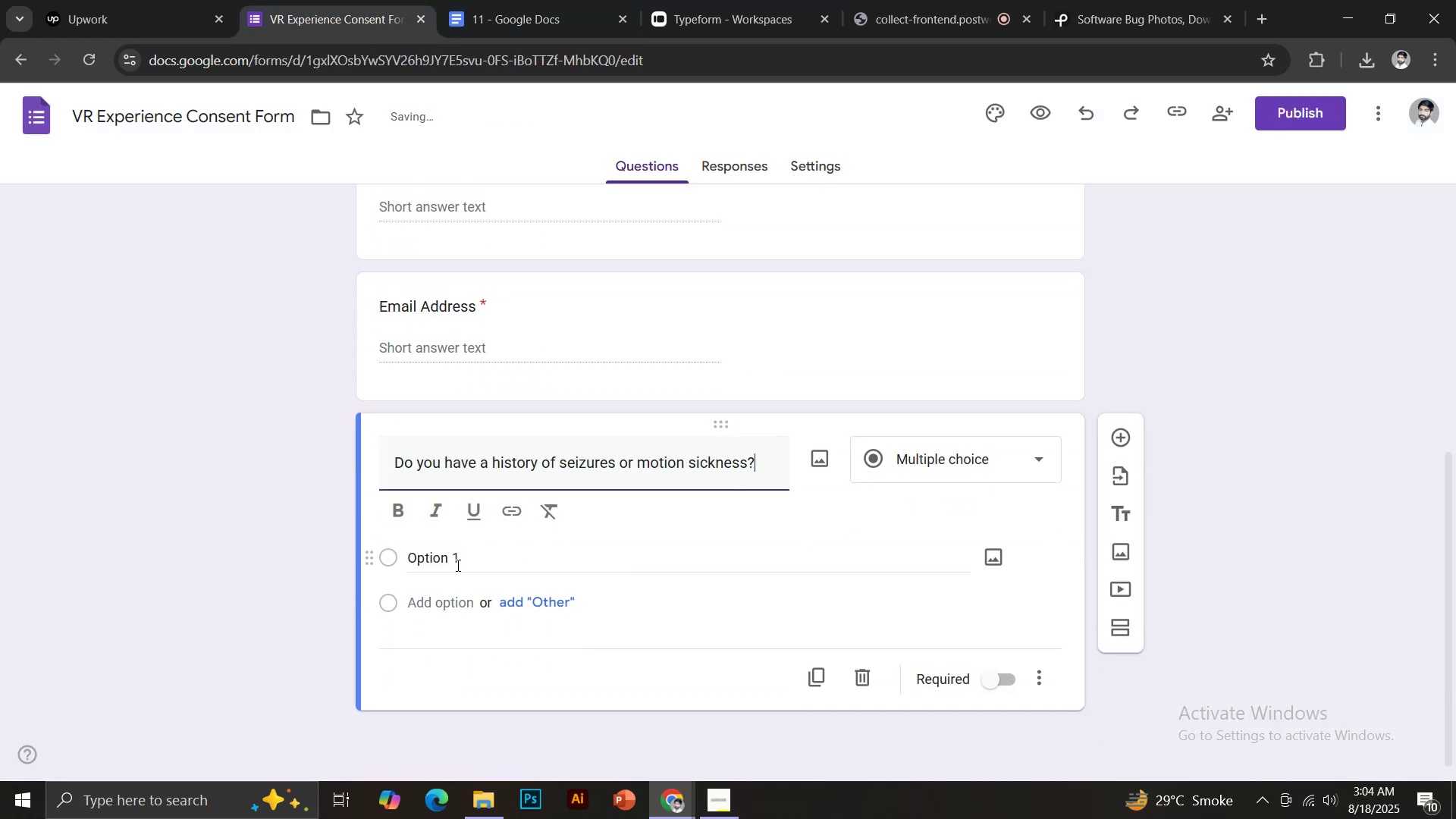 
left_click([457, 565])
 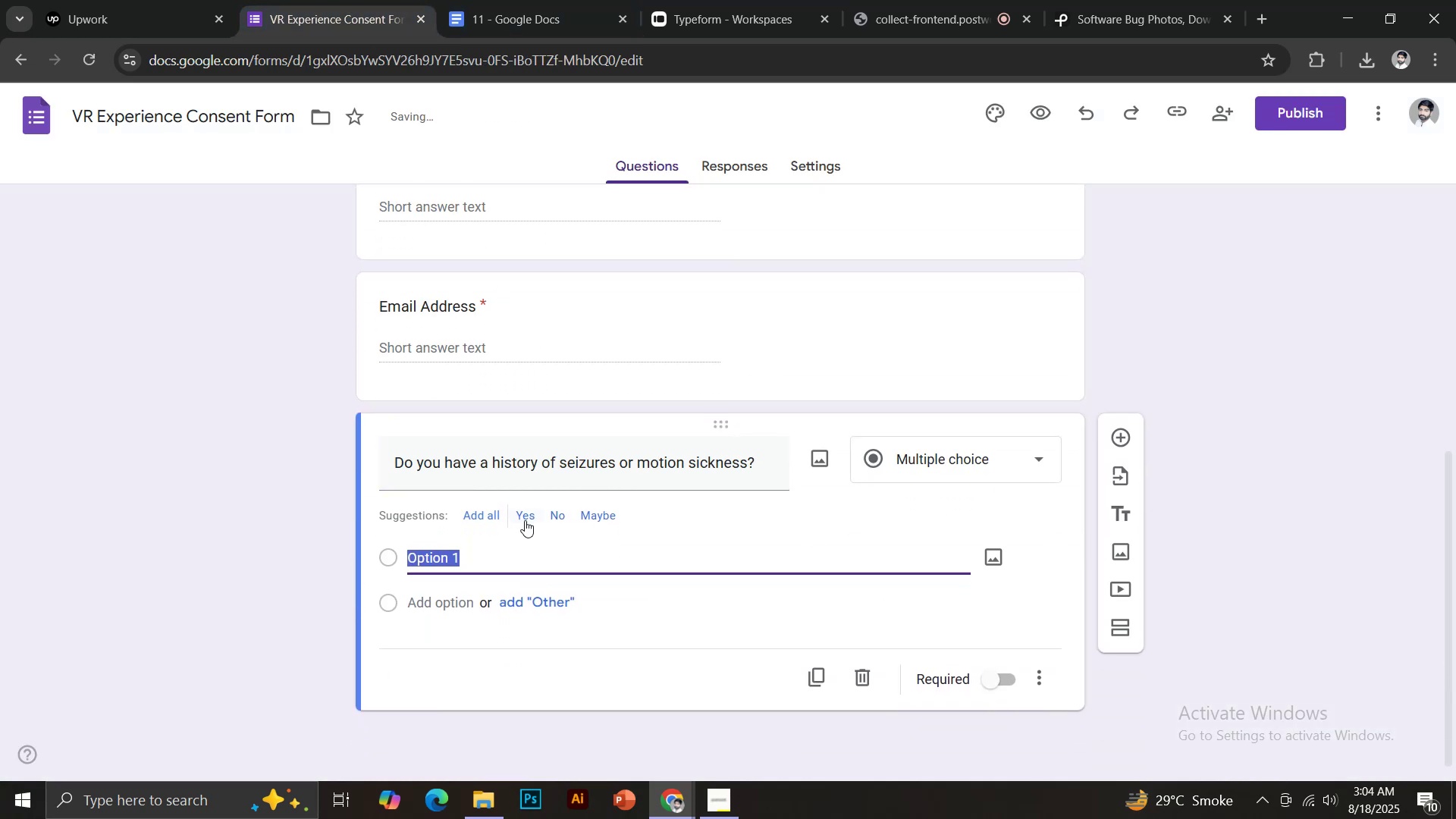 
left_click([525, 520])
 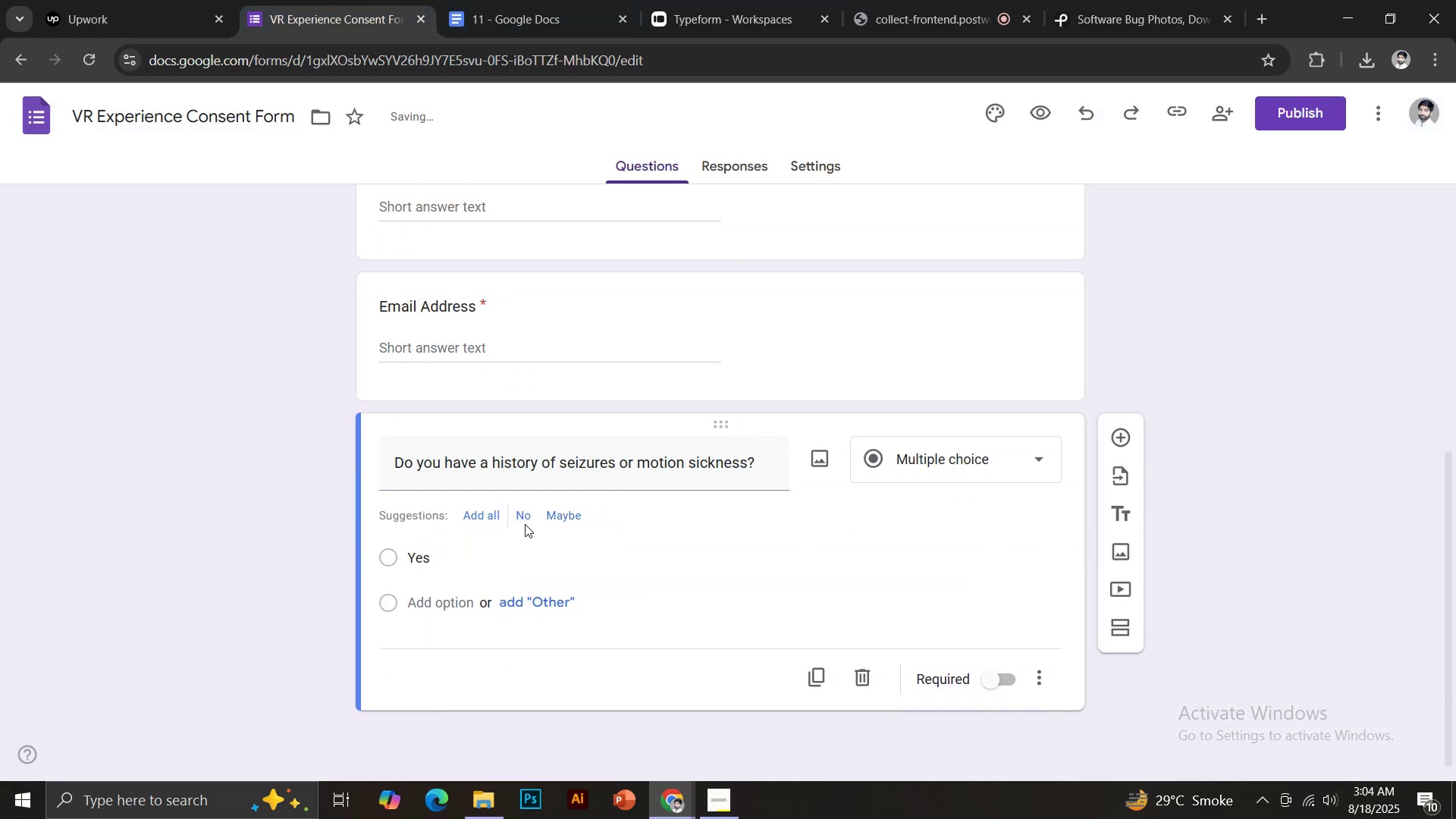 
left_click([519, 521])
 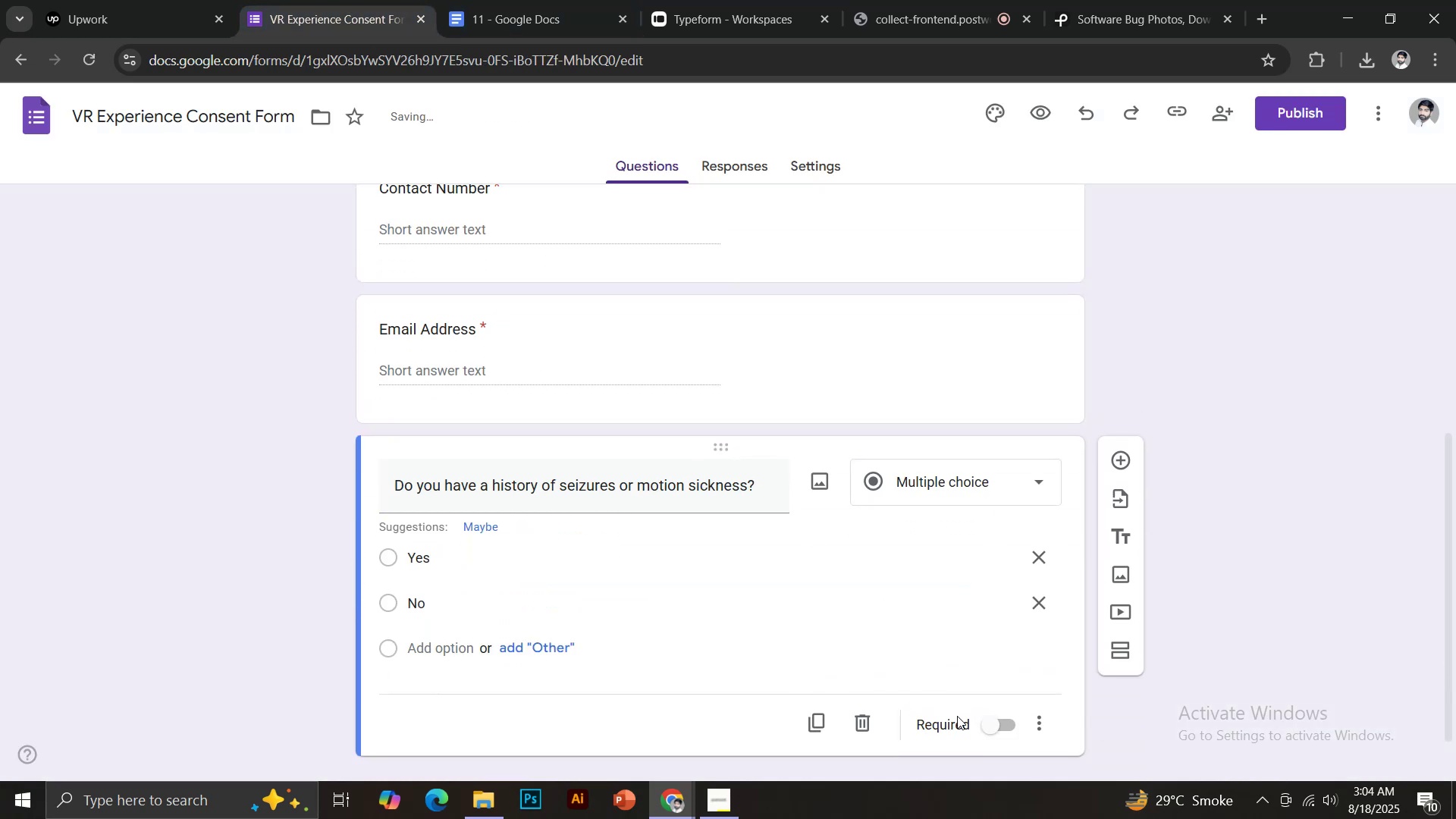 
scroll: coordinate [977, 701], scroll_direction: down, amount: 4.0
 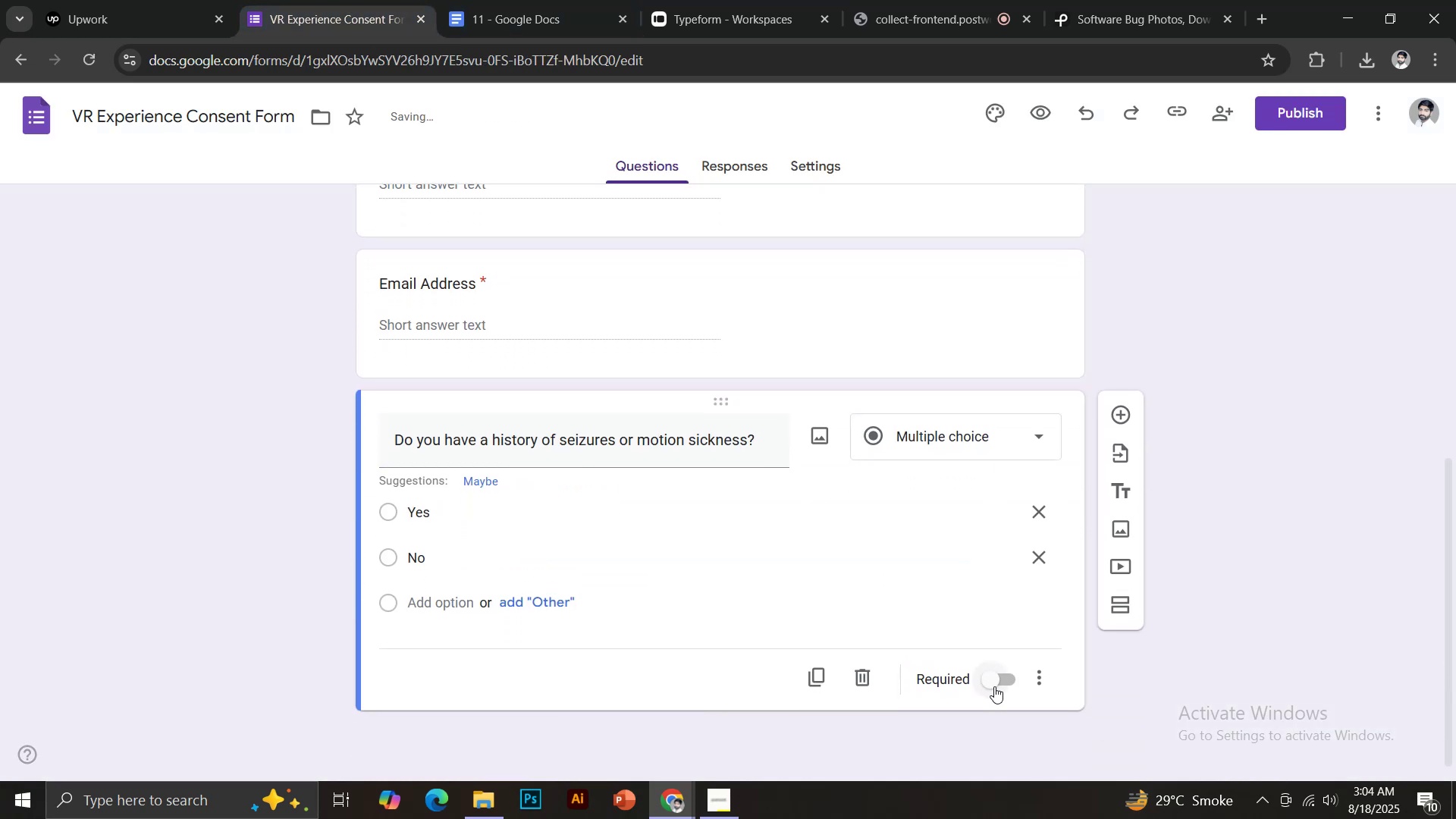 
left_click([996, 683])
 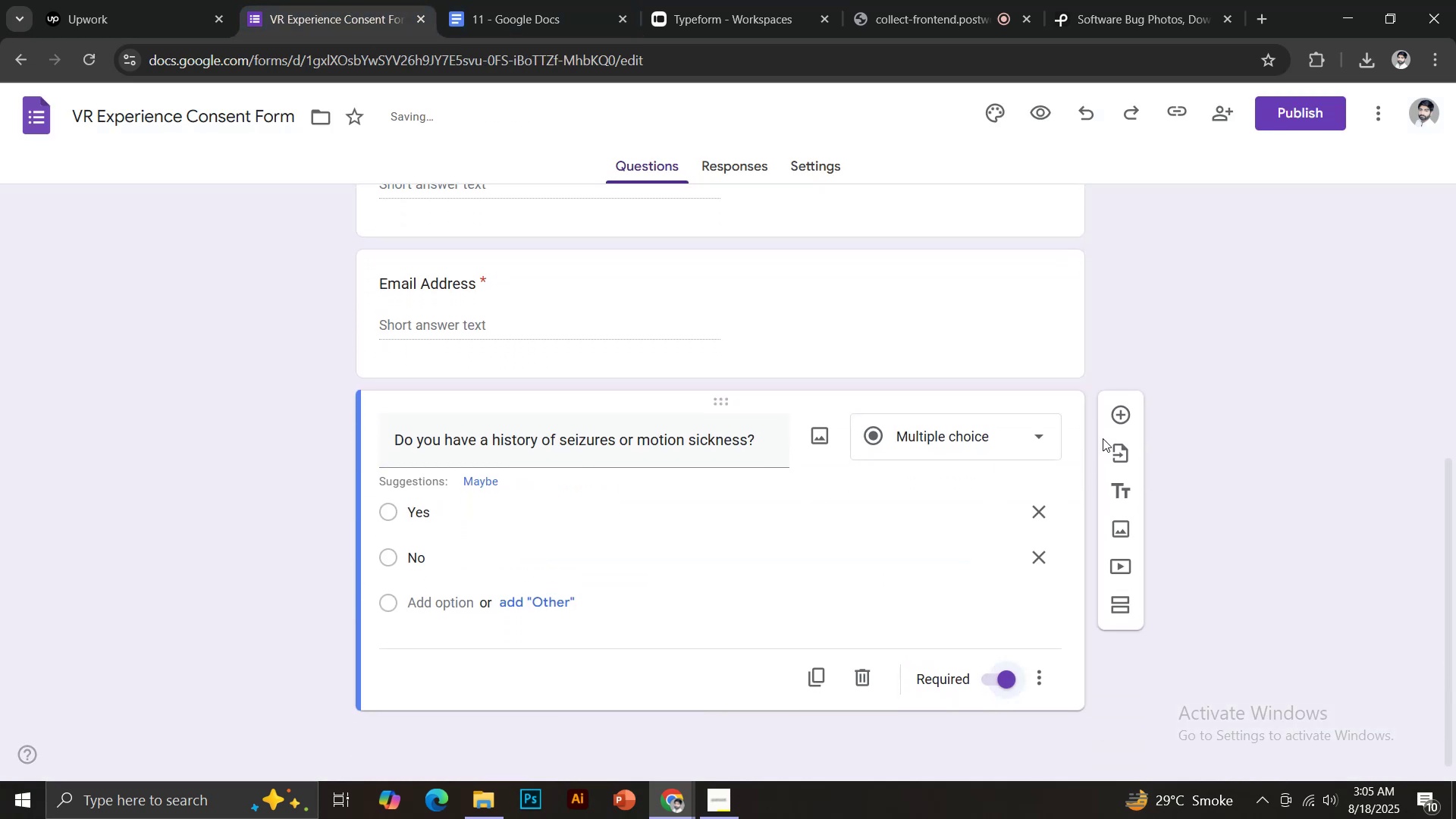 
left_click([1130, 398])
 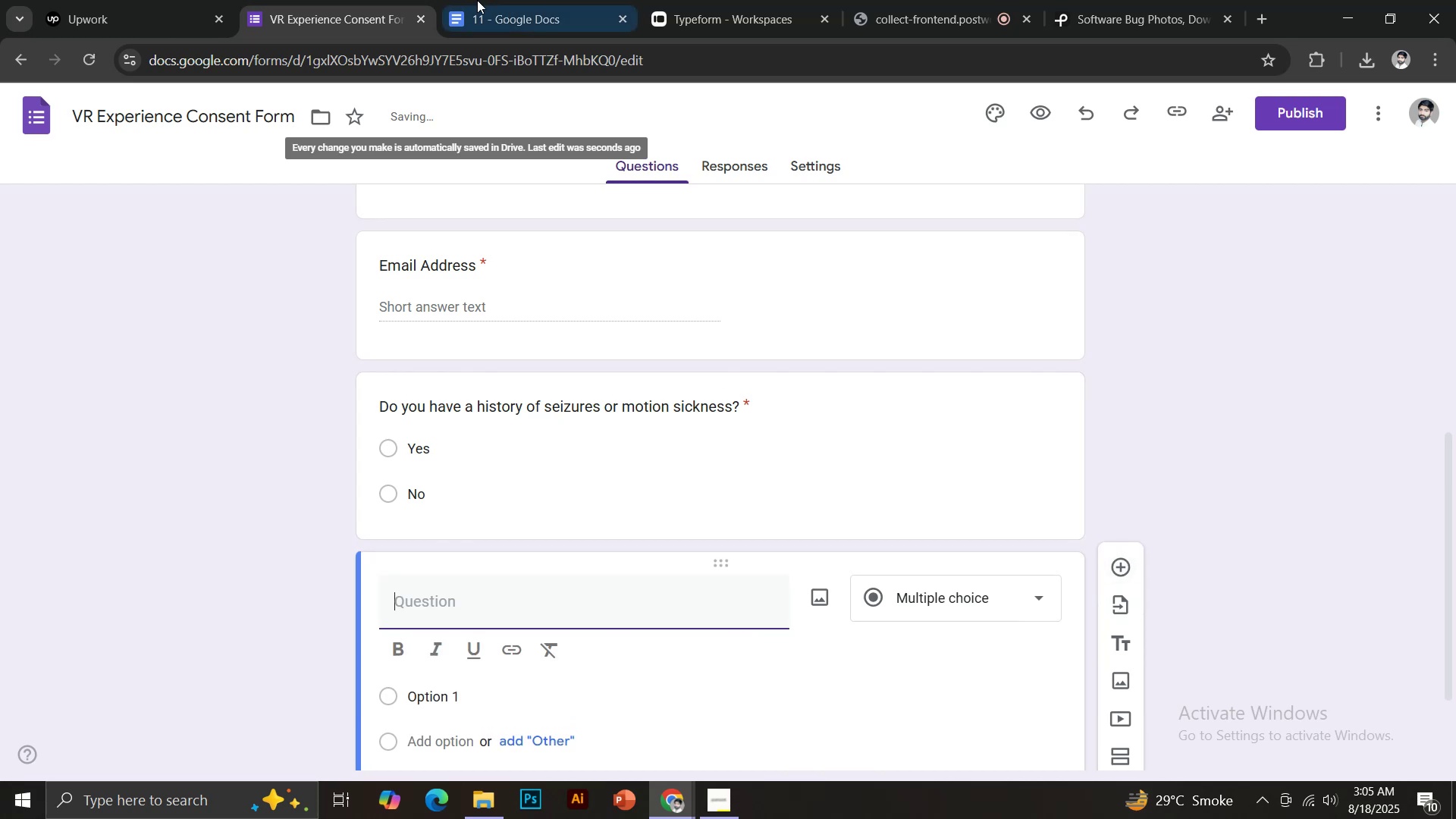 
left_click([475, 0])
 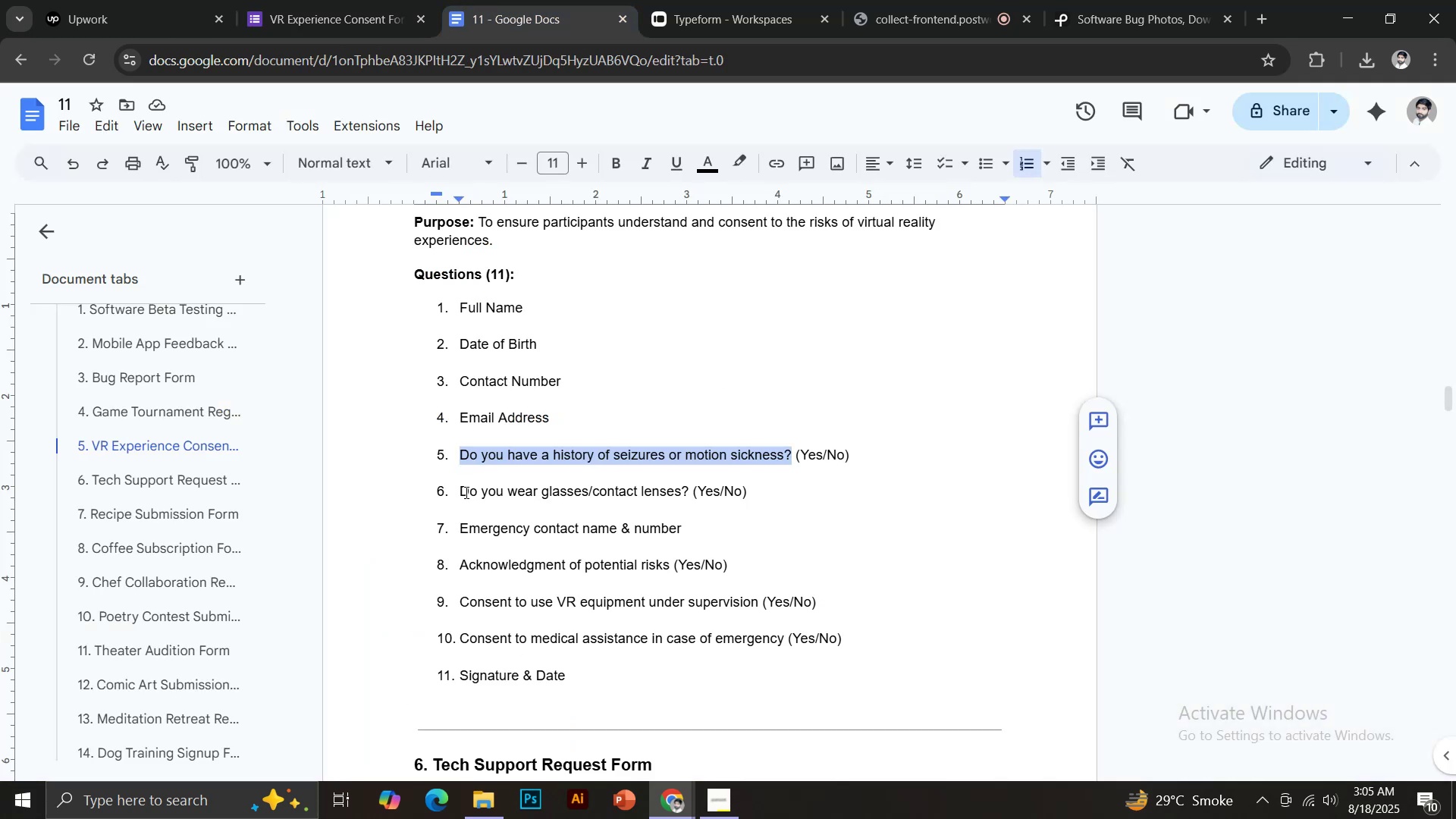 
left_click_drag(start_coordinate=[460, 495], to_coordinate=[687, 491])
 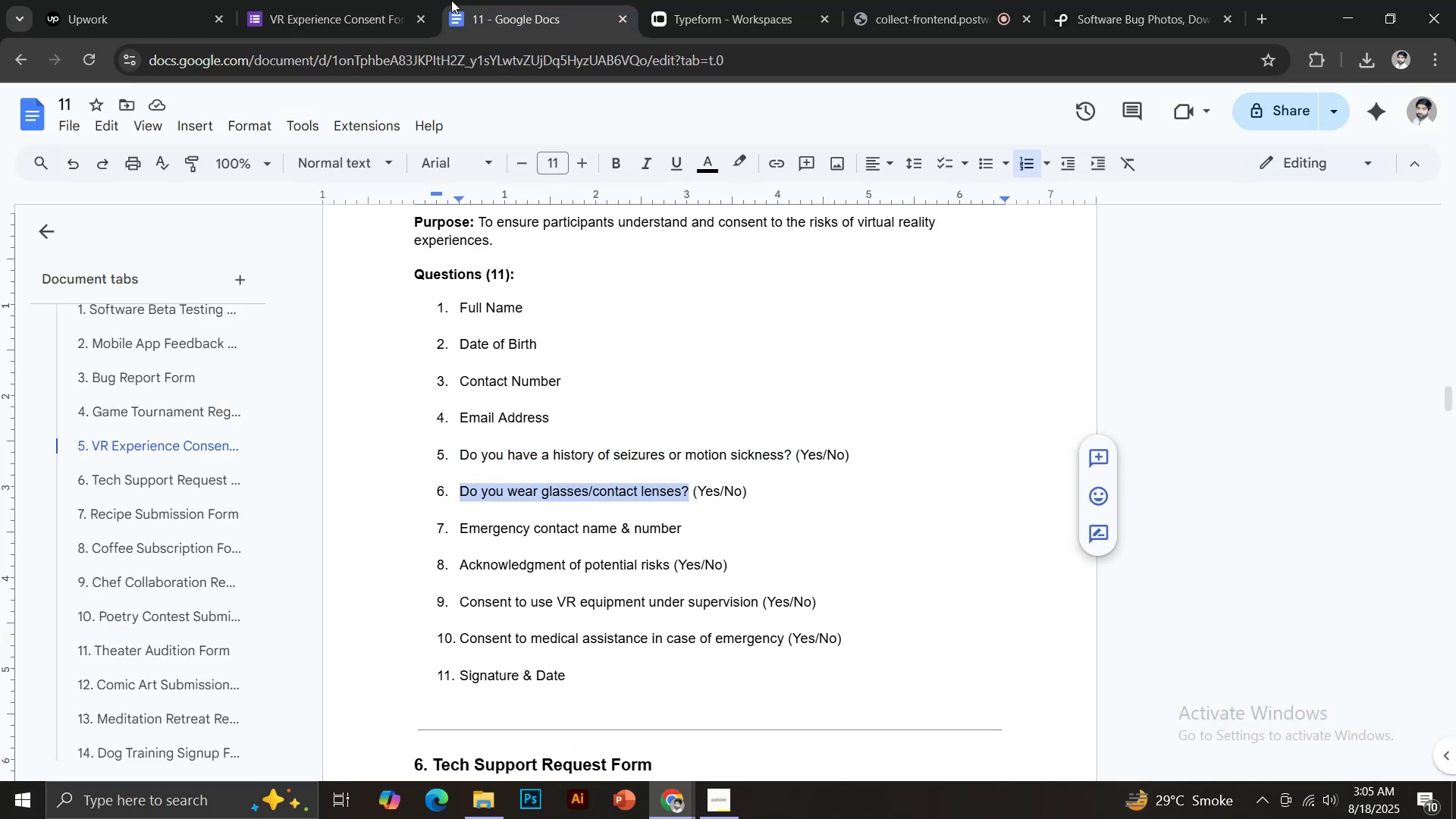 
key(Control+C)
 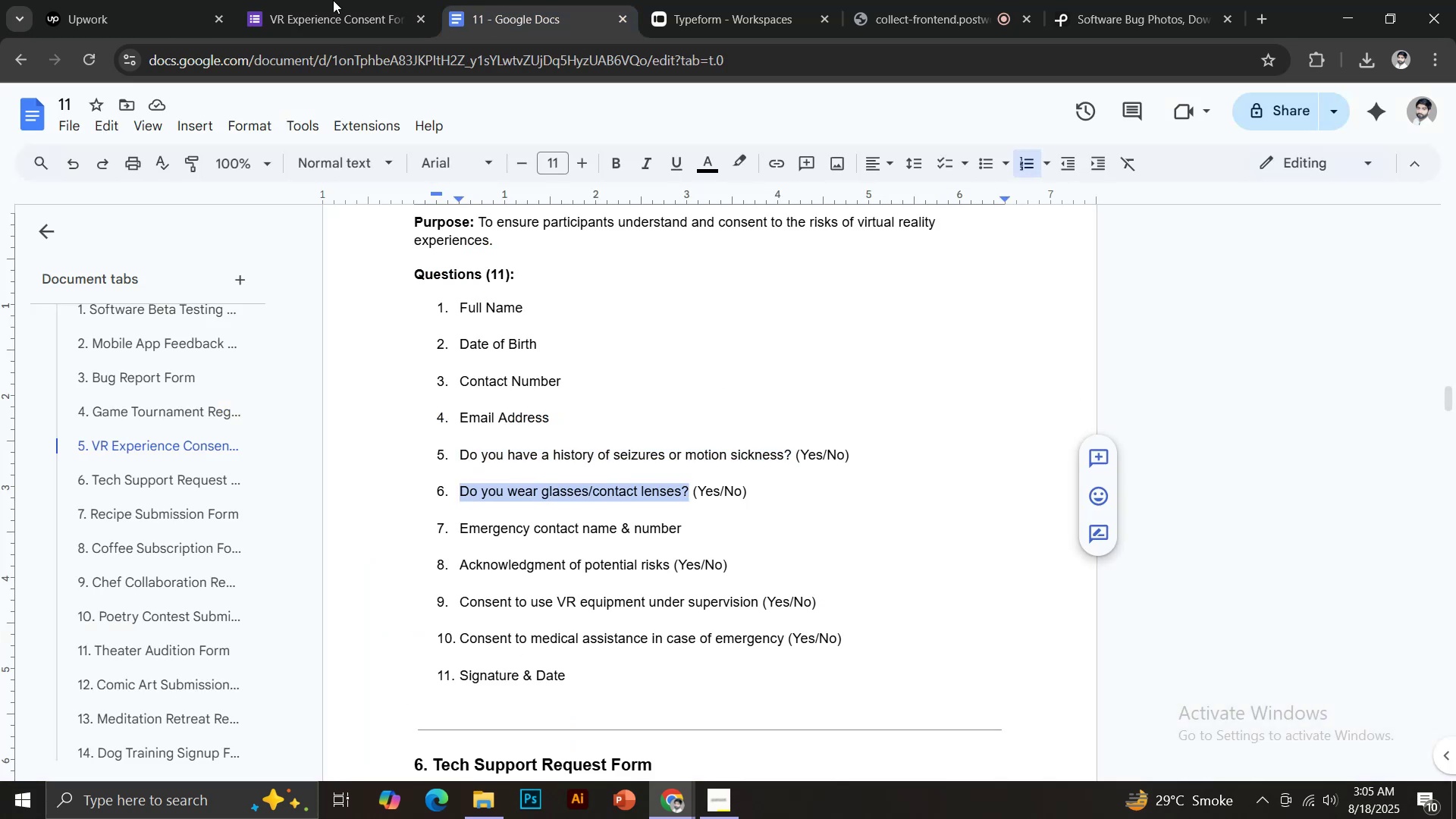 
key(Control+V)
 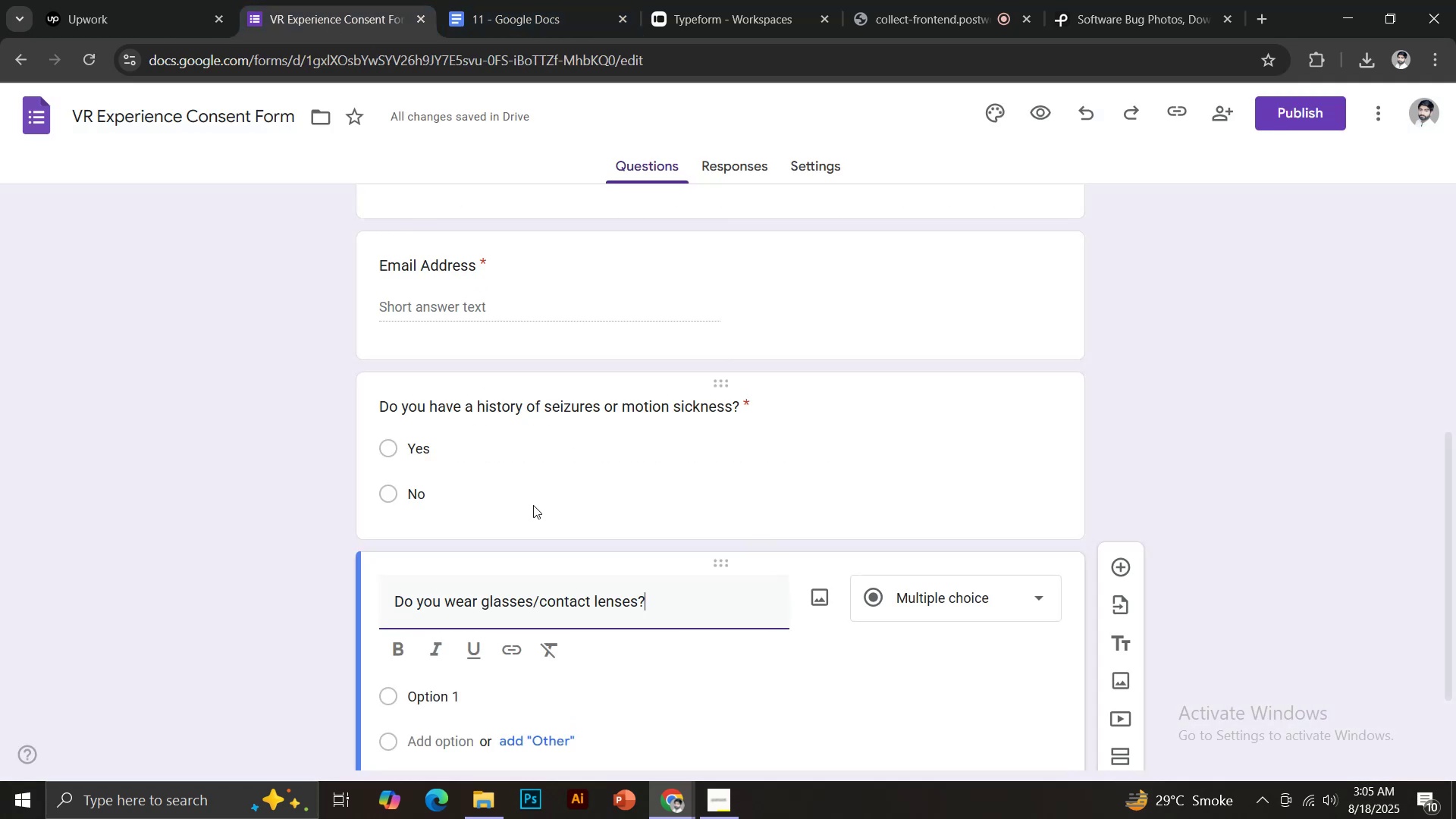 
scroll: coordinate [592, 516], scroll_direction: down, amount: 4.0
 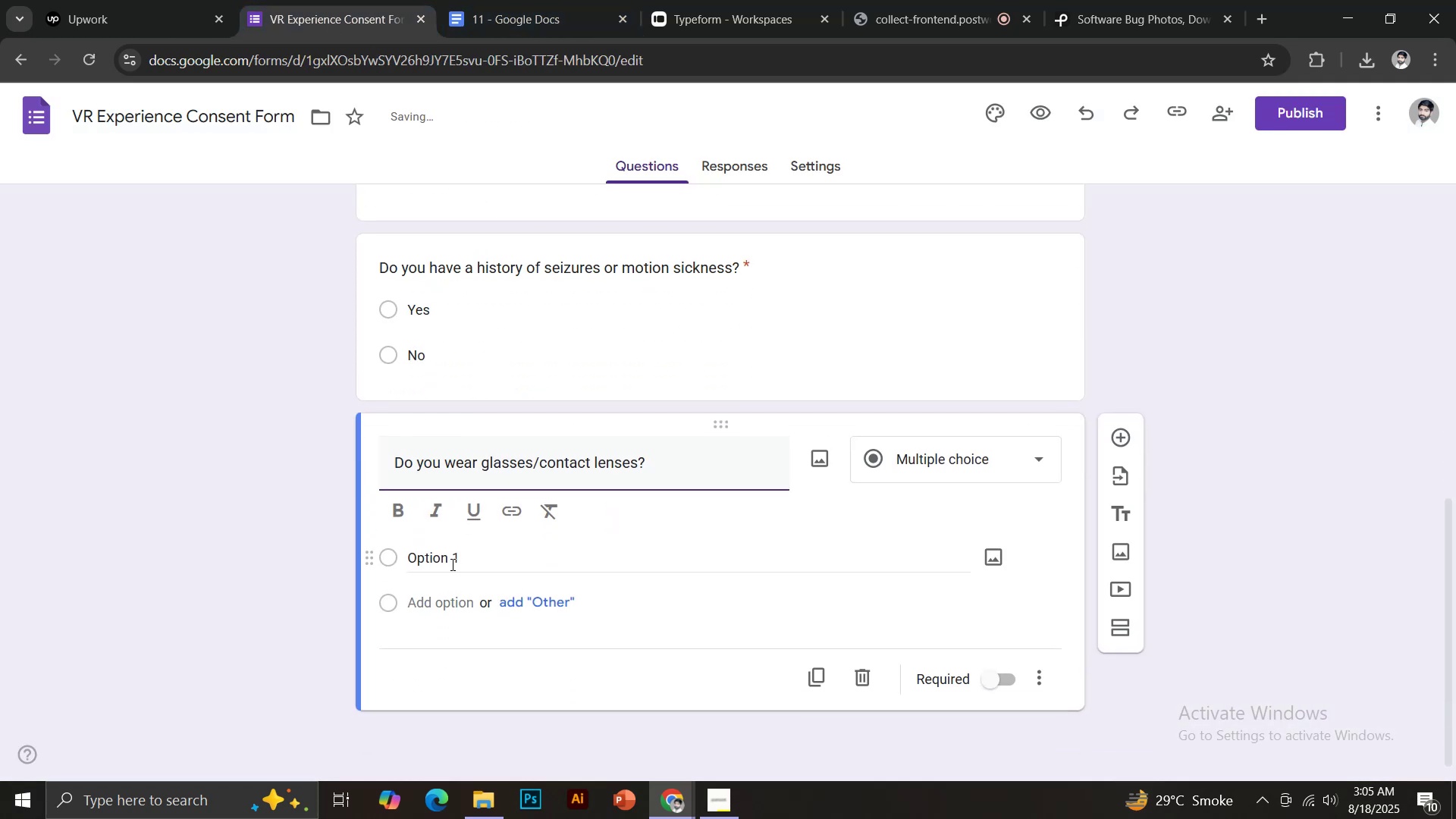 
left_click([448, 564])
 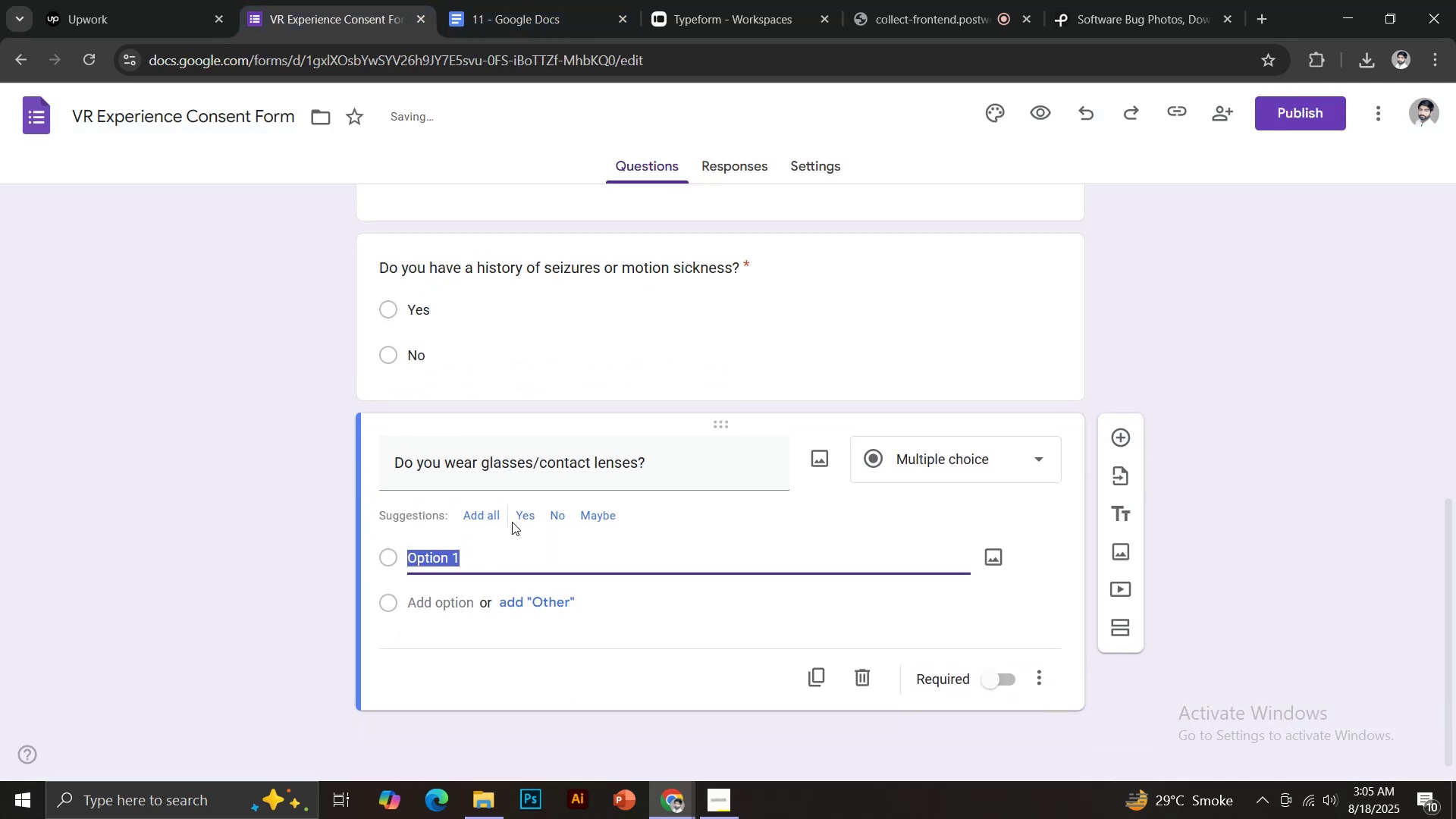 
left_click([519, 513])
 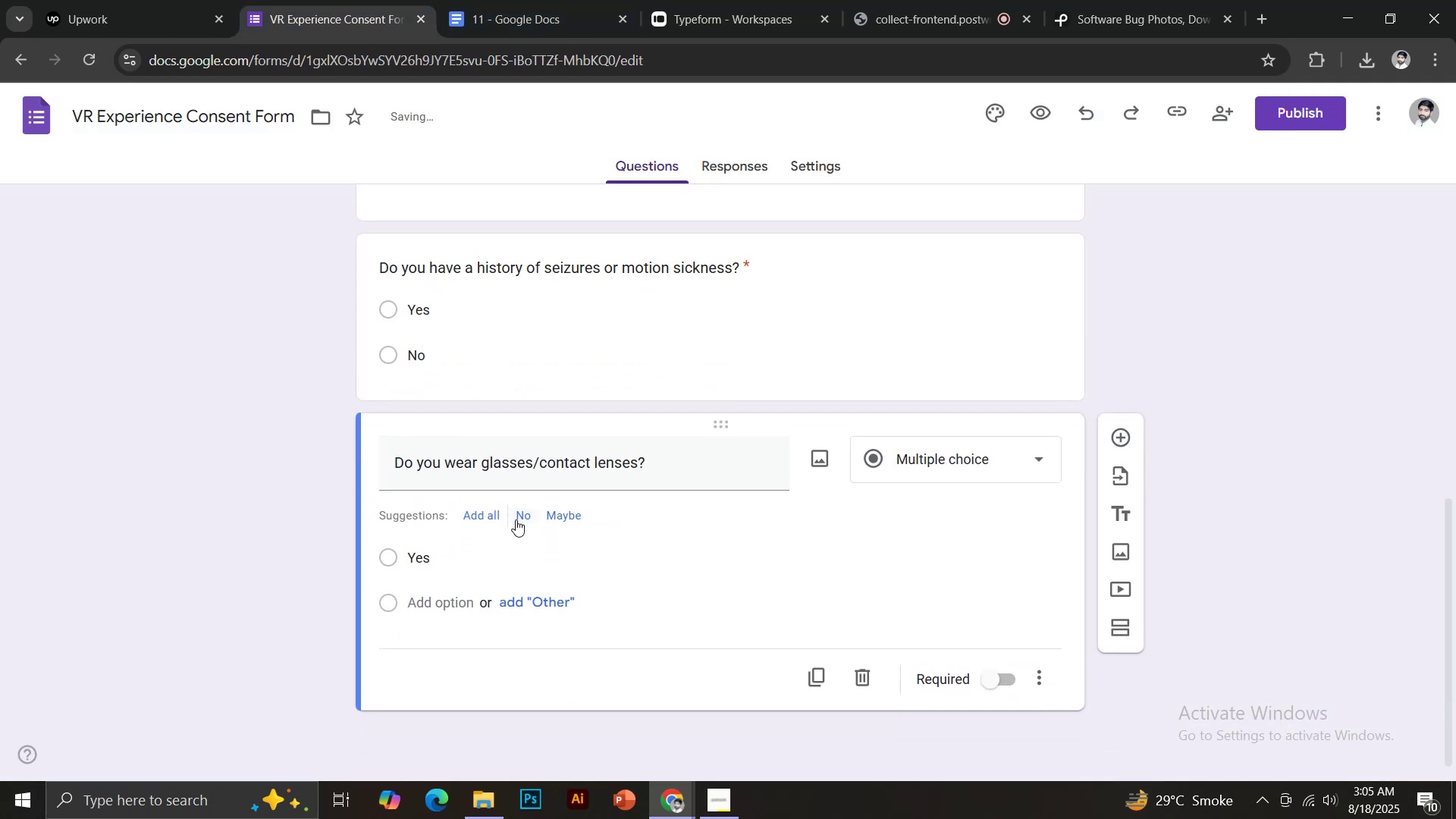 
left_click([519, 515])
 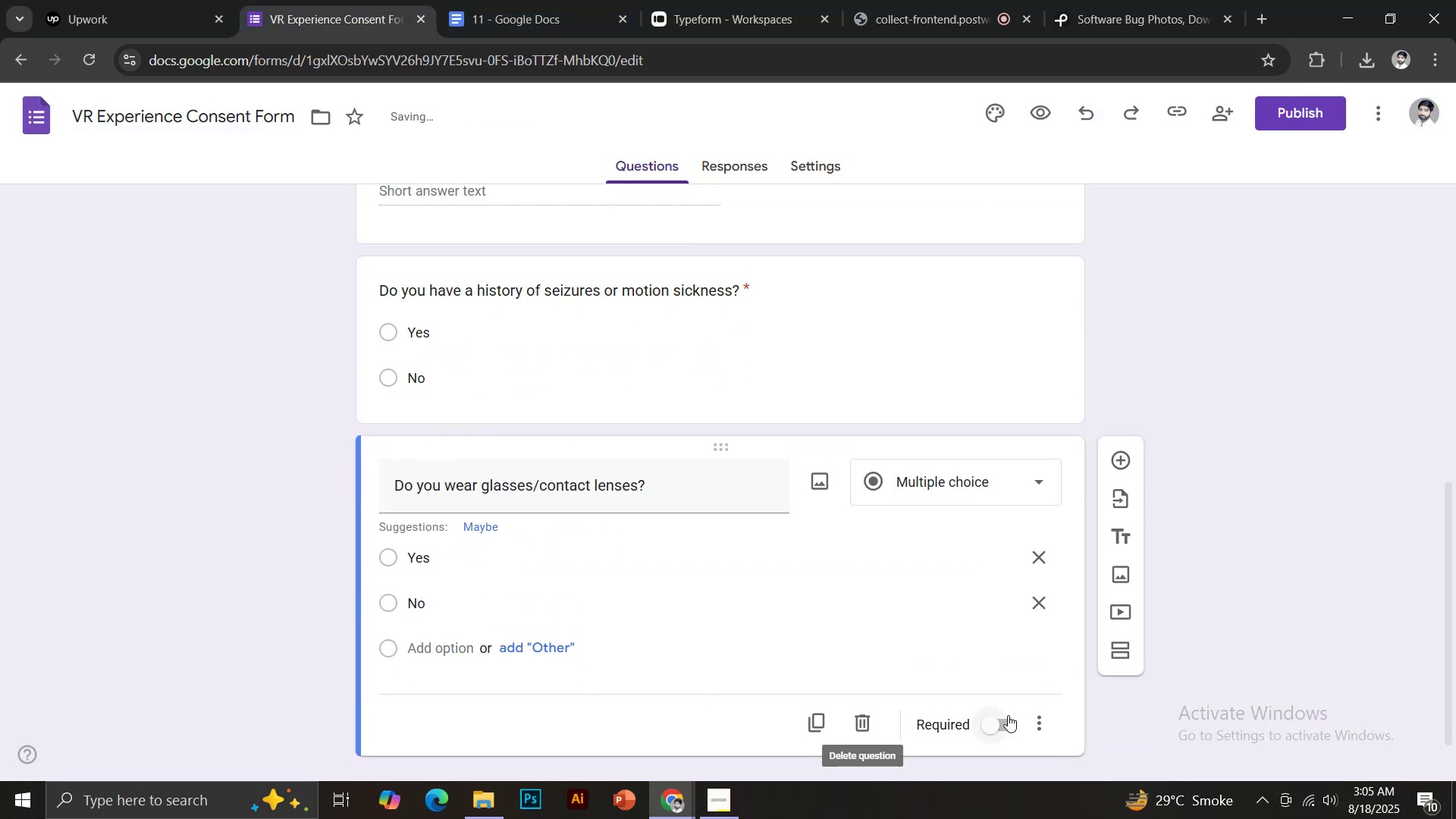 
left_click([995, 726])
 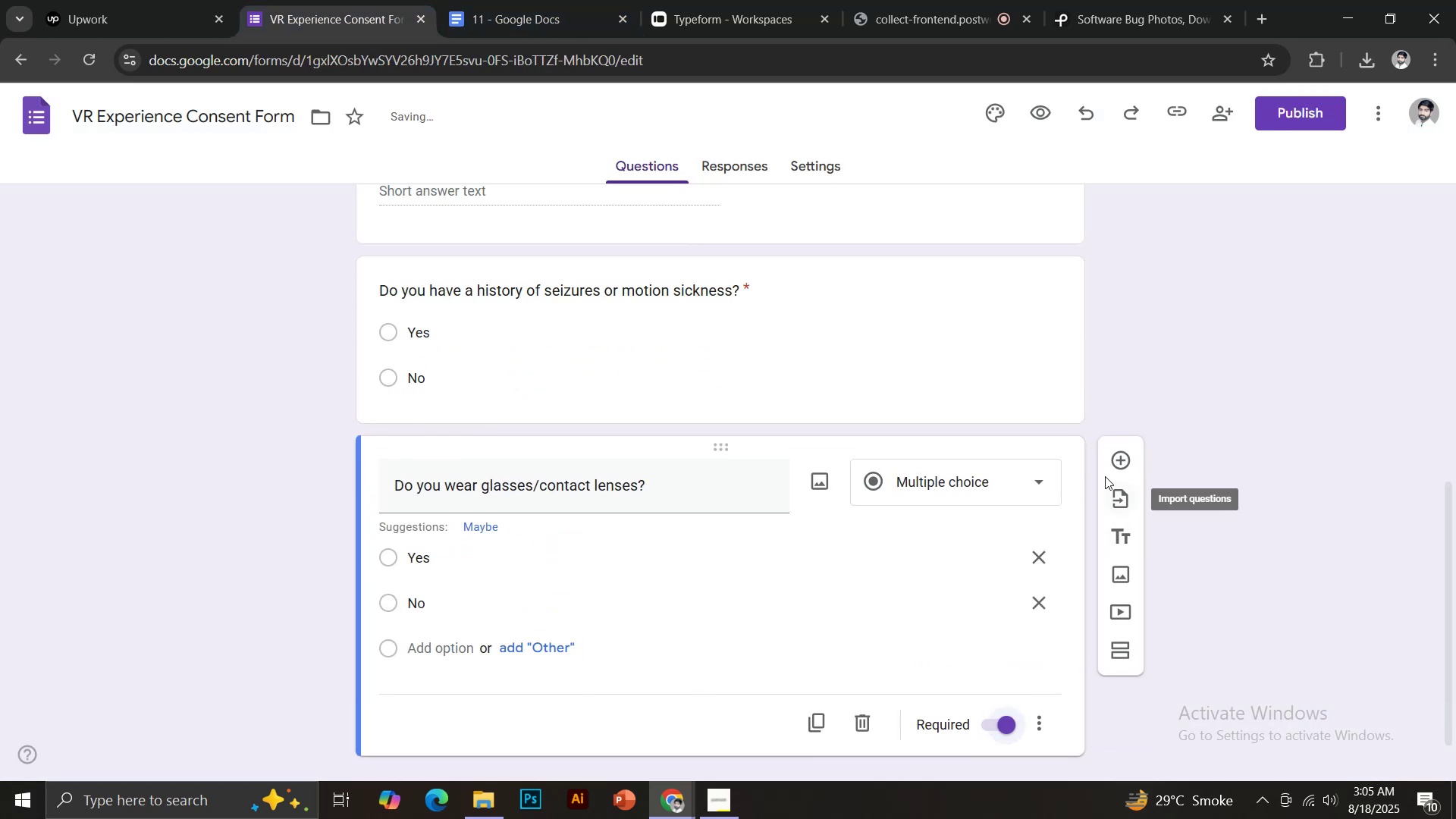 
left_click([1124, 460])
 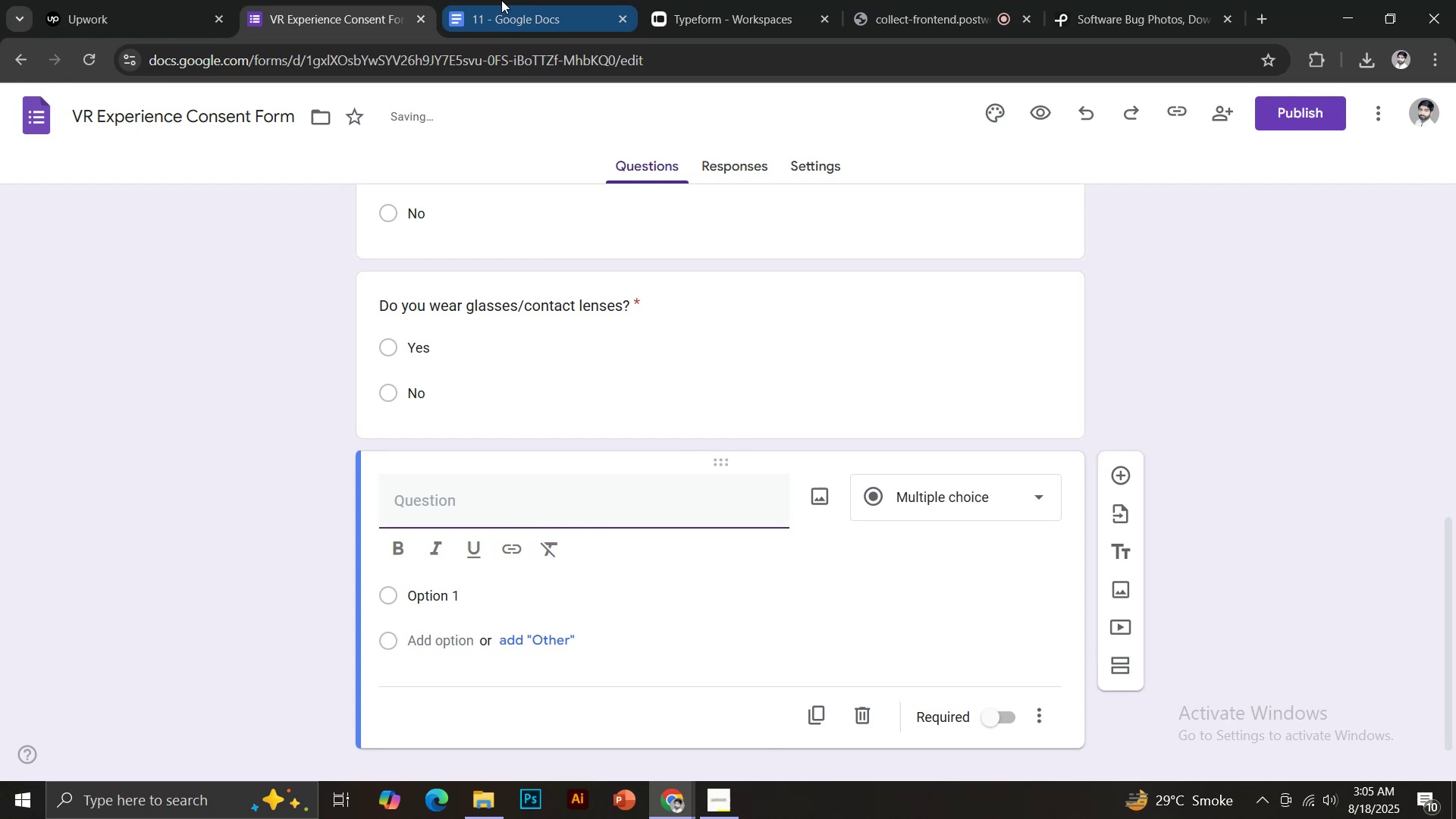 
scroll: coordinate [645, 425], scroll_direction: down, amount: 3.0
 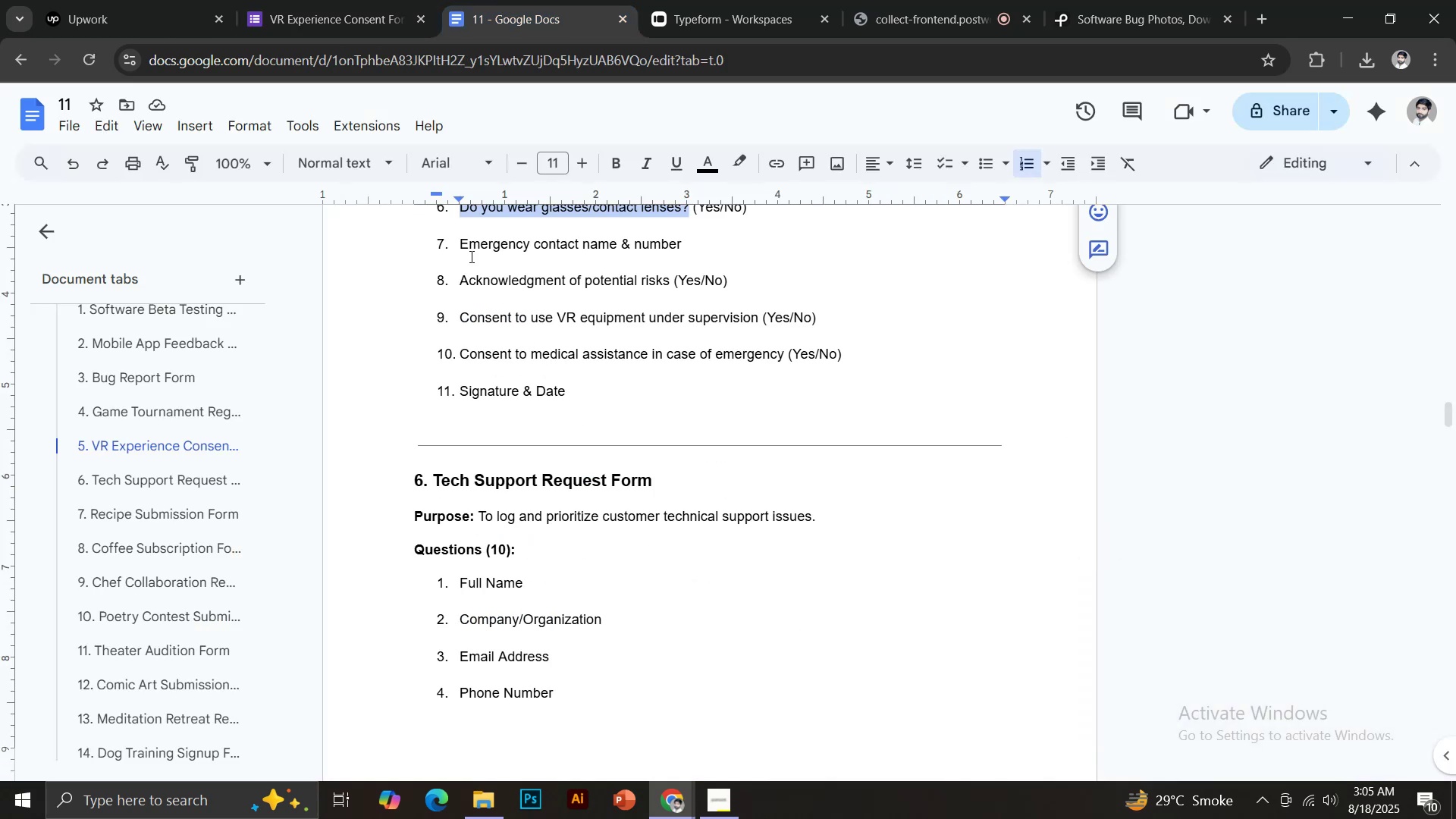 
left_click_drag(start_coordinate=[461, 245], to_coordinate=[689, 239])
 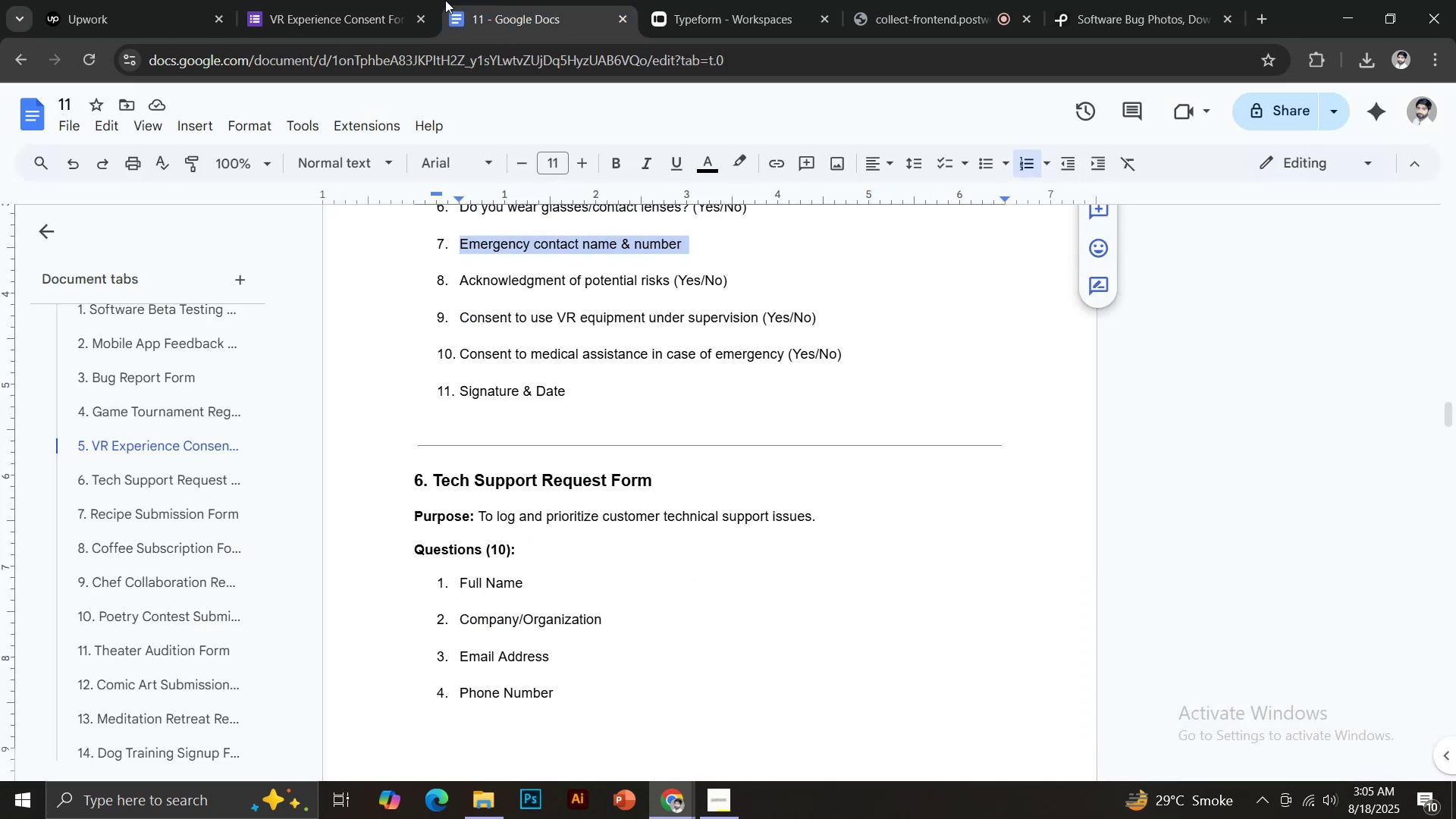 
key(Control+C)
 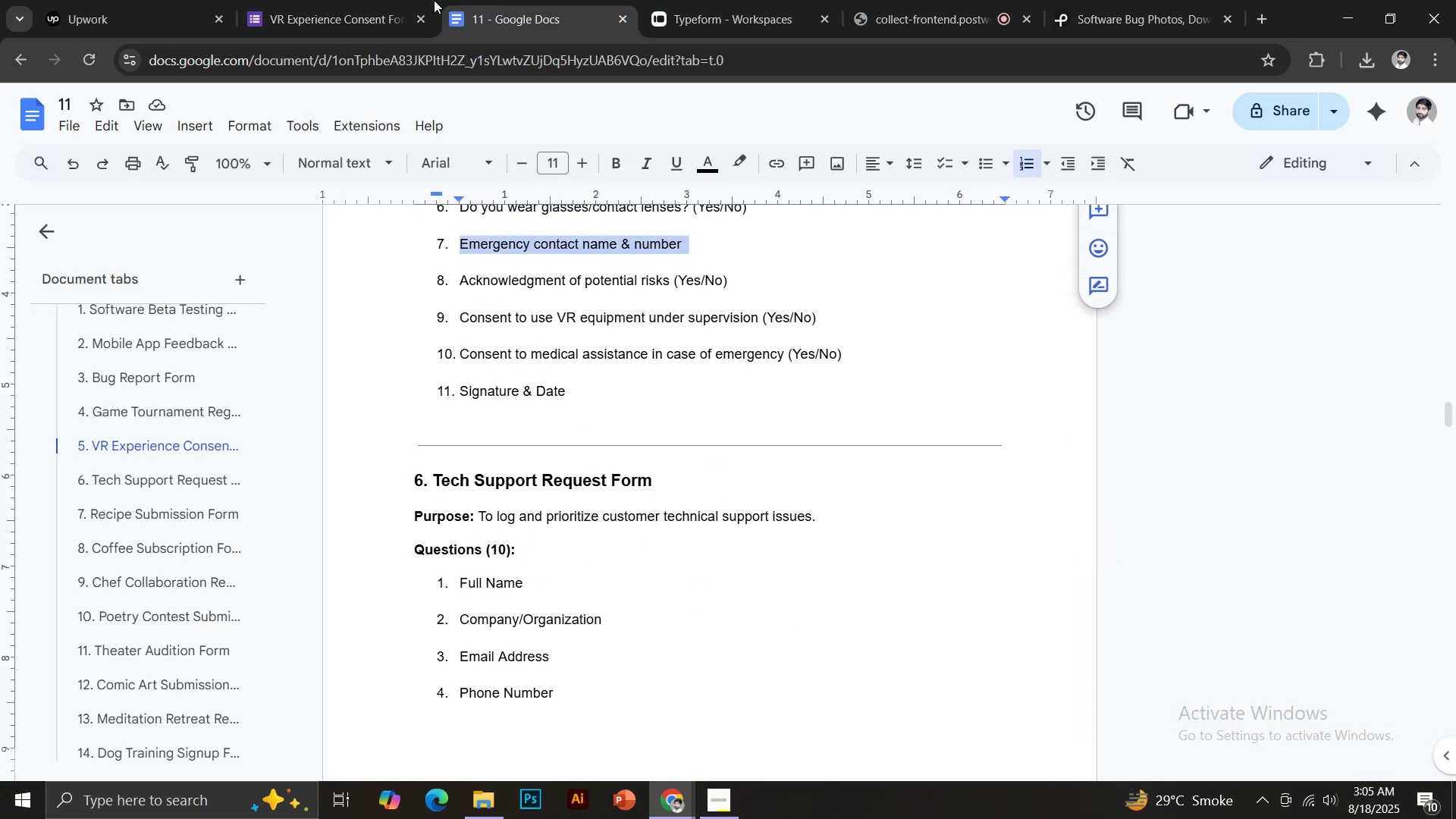 
left_click([382, 0])
 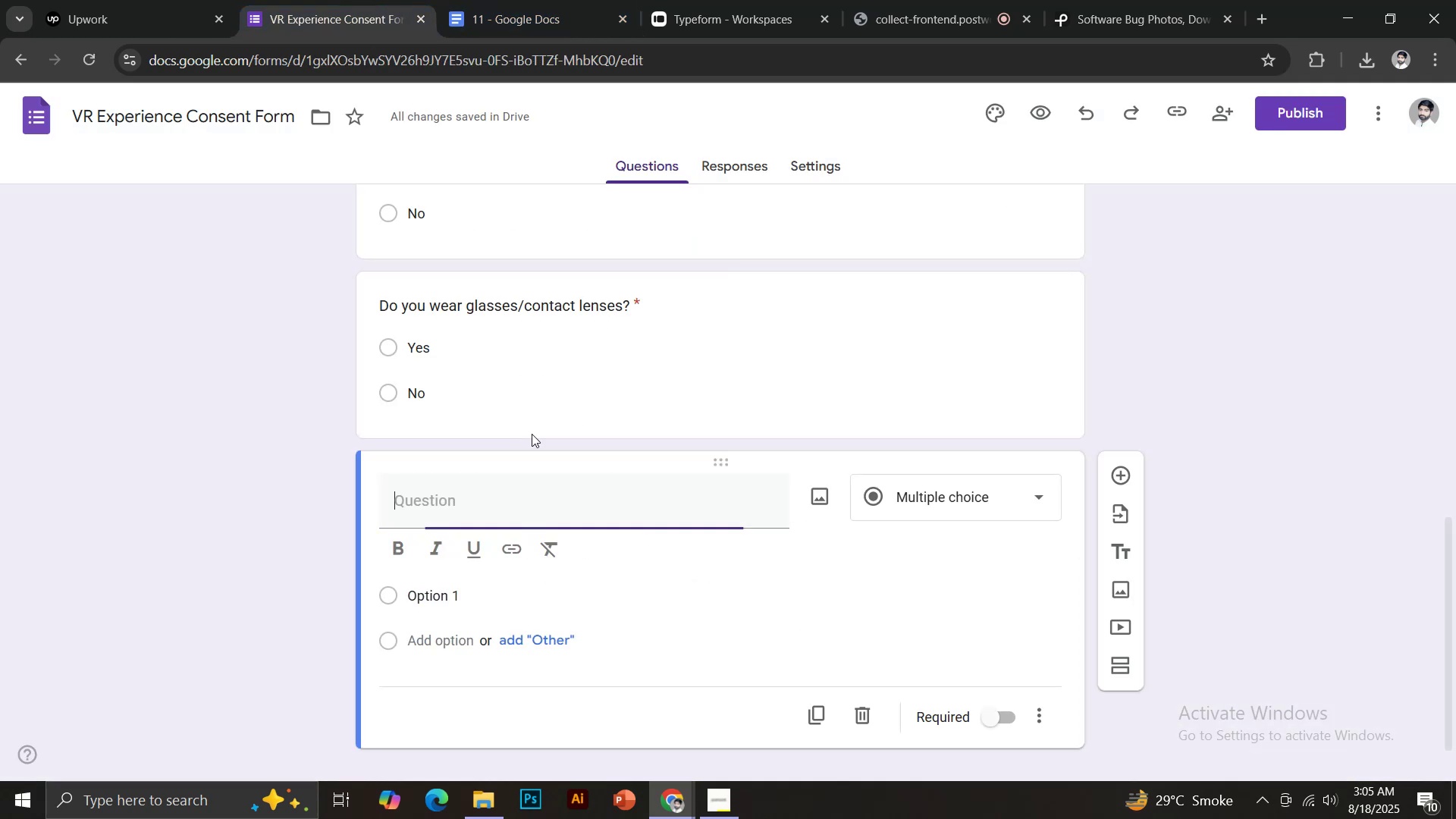 
key(Control+Shift+V)
 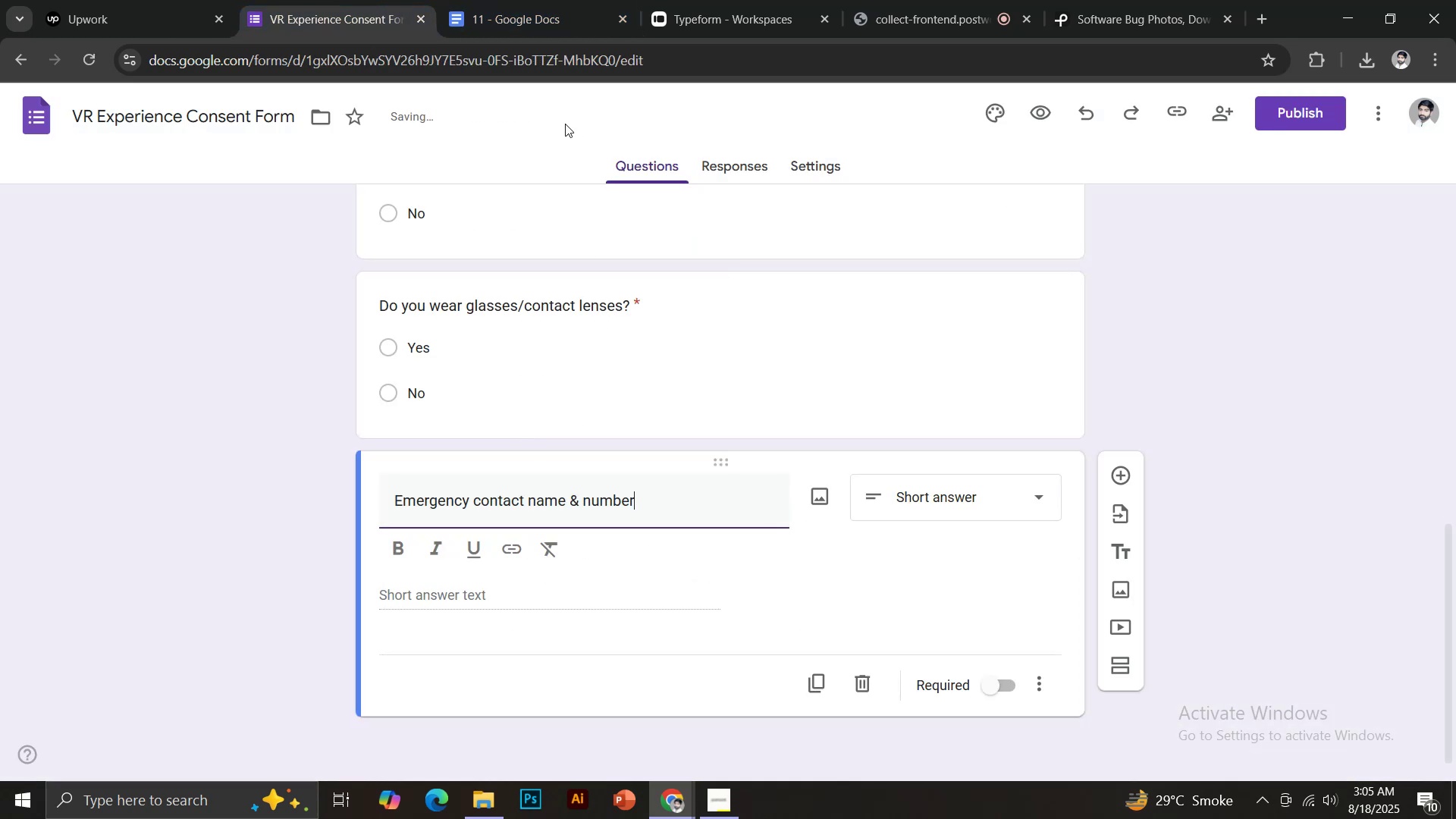 
left_click([987, 686])
 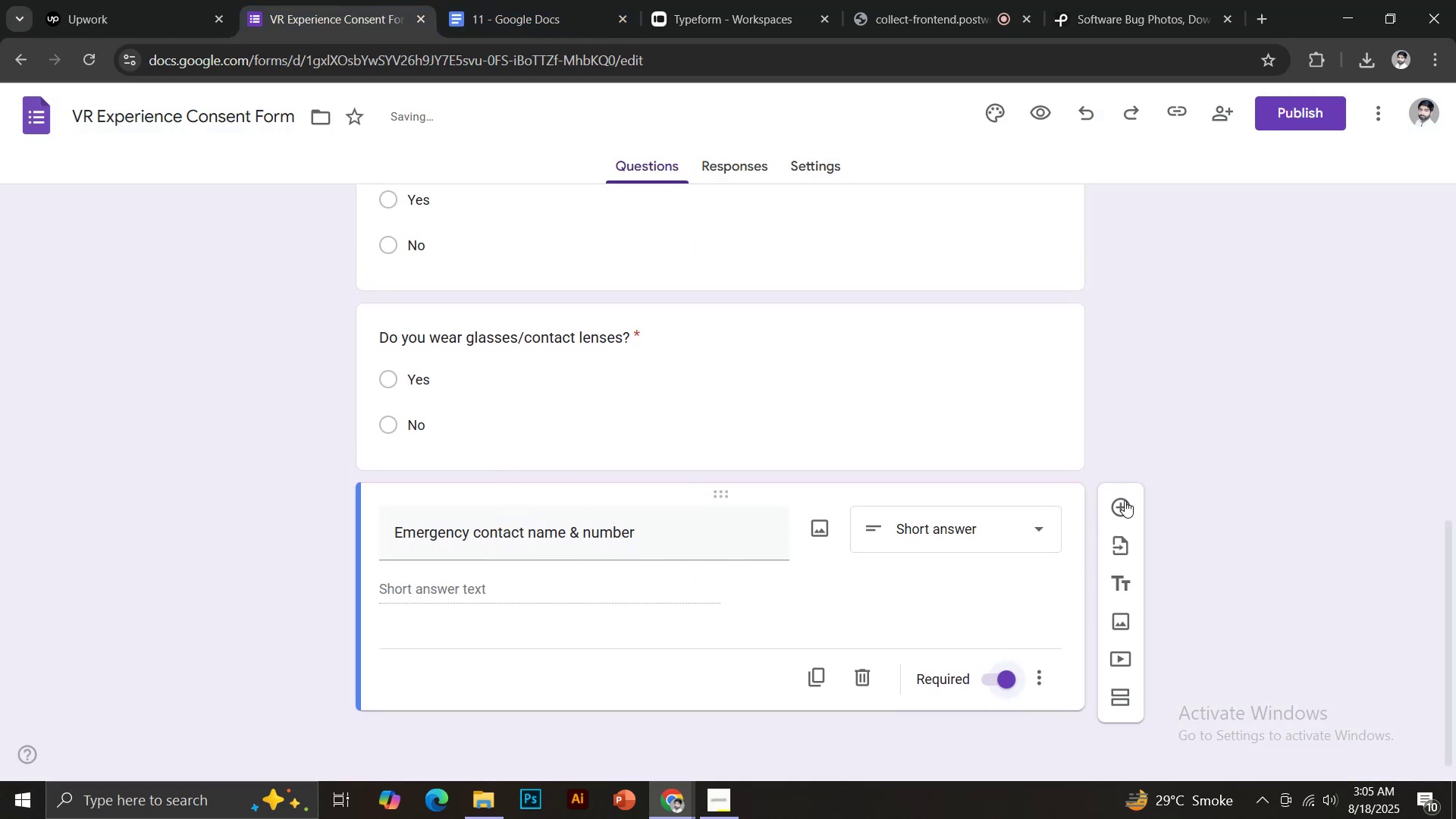 
left_click([1128, 499])
 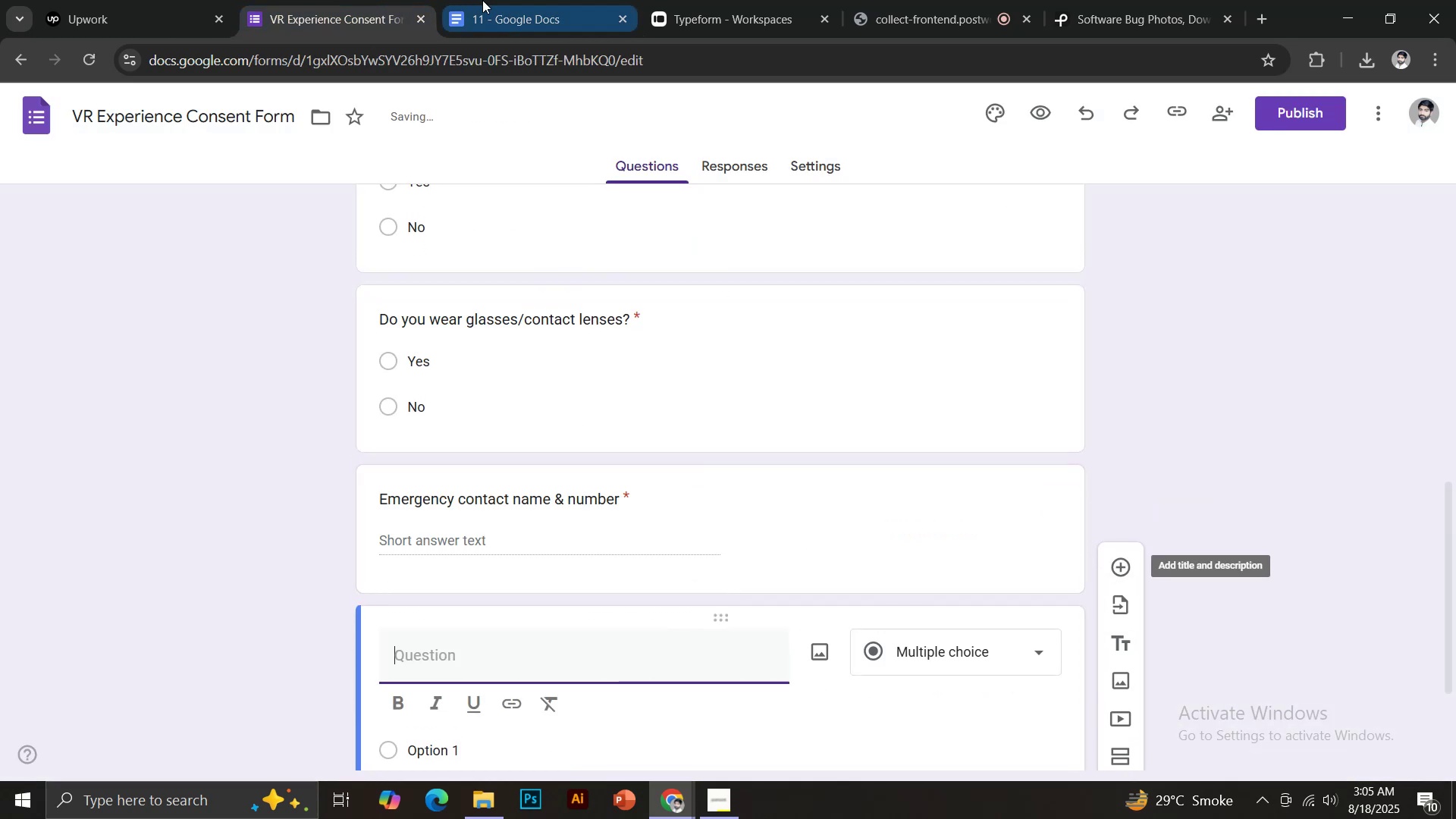 
left_click([521, 0])
 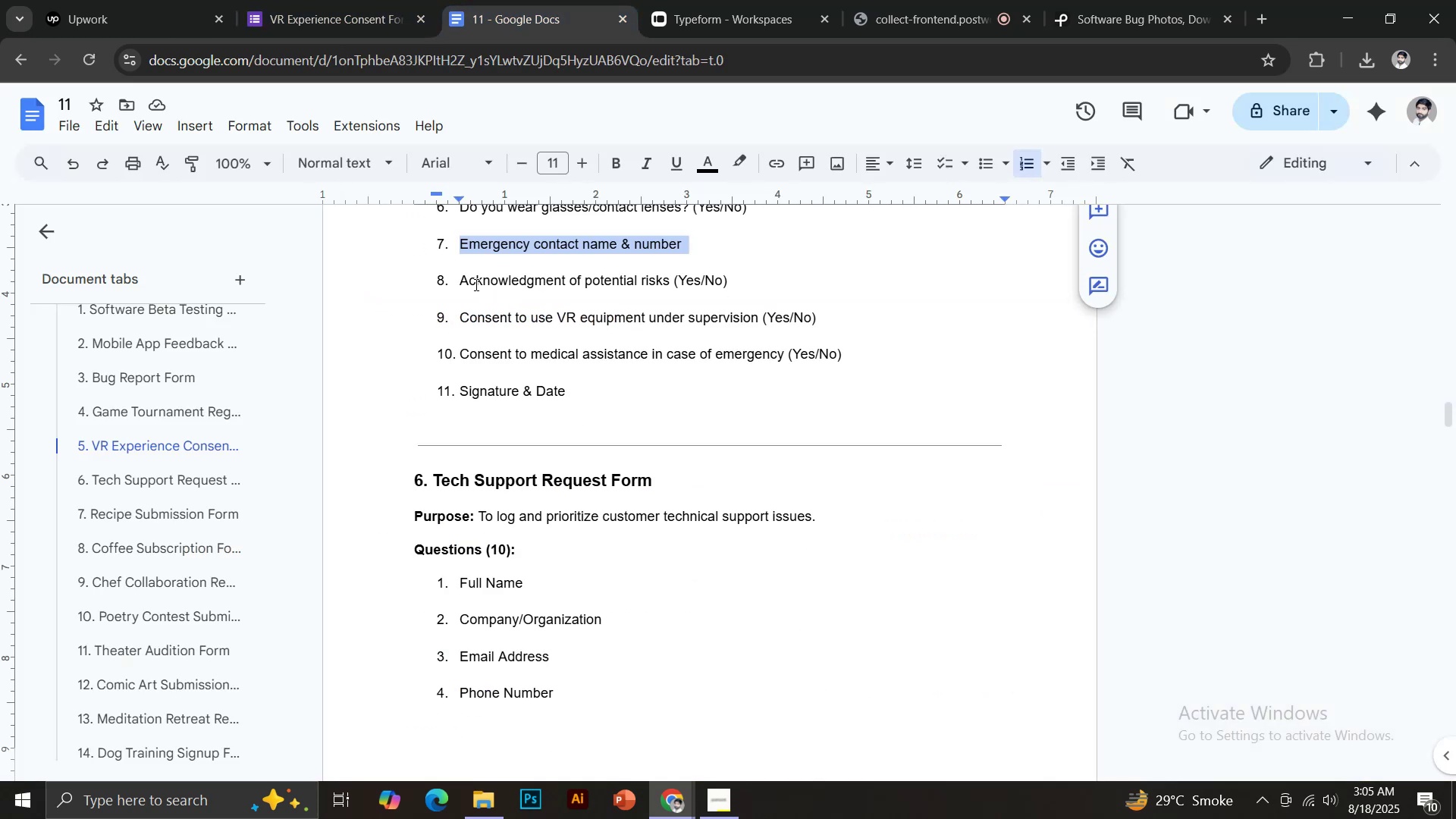 
left_click_drag(start_coordinate=[460, 281], to_coordinate=[670, 280])
 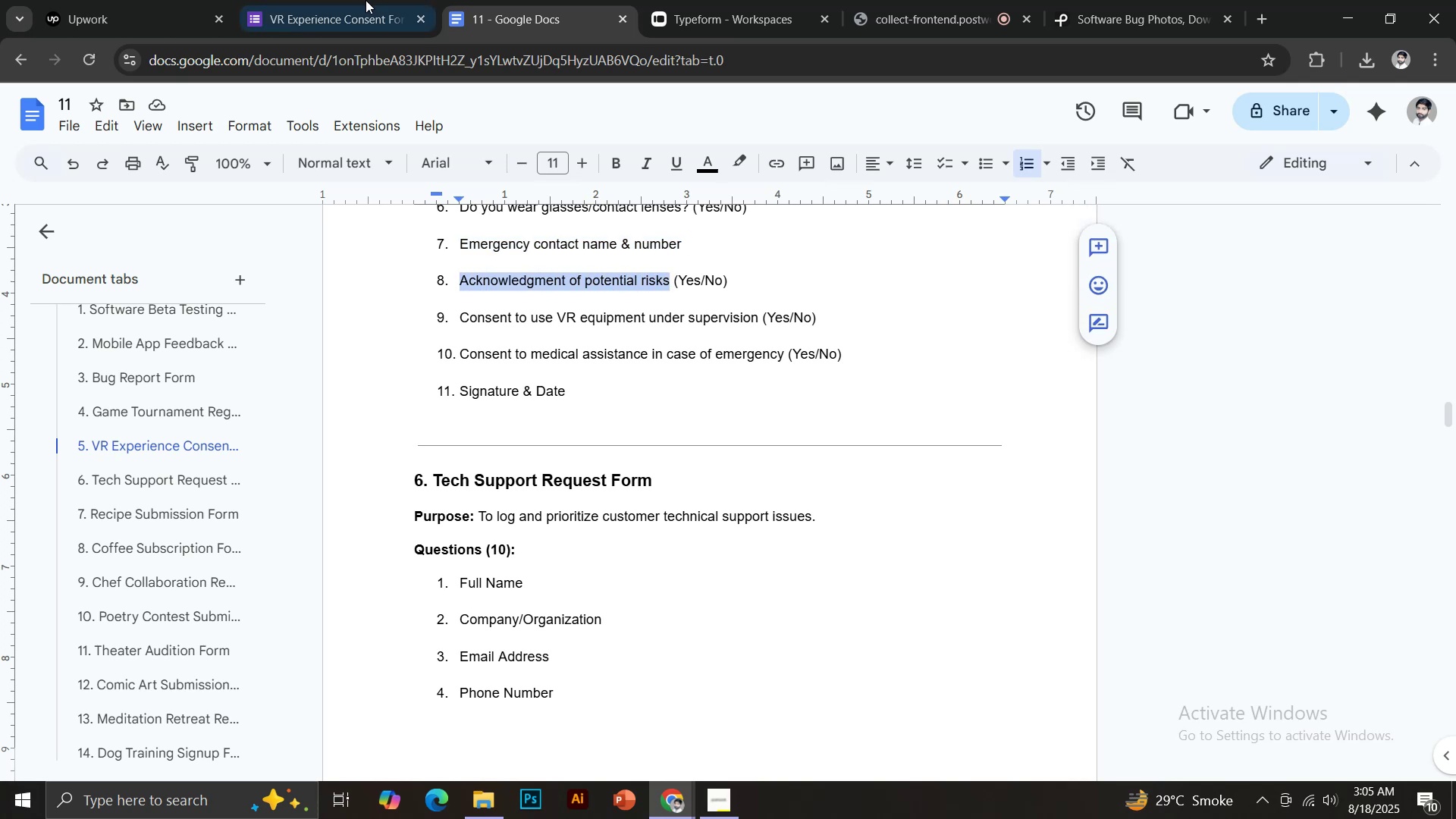 
key(Control+C)
 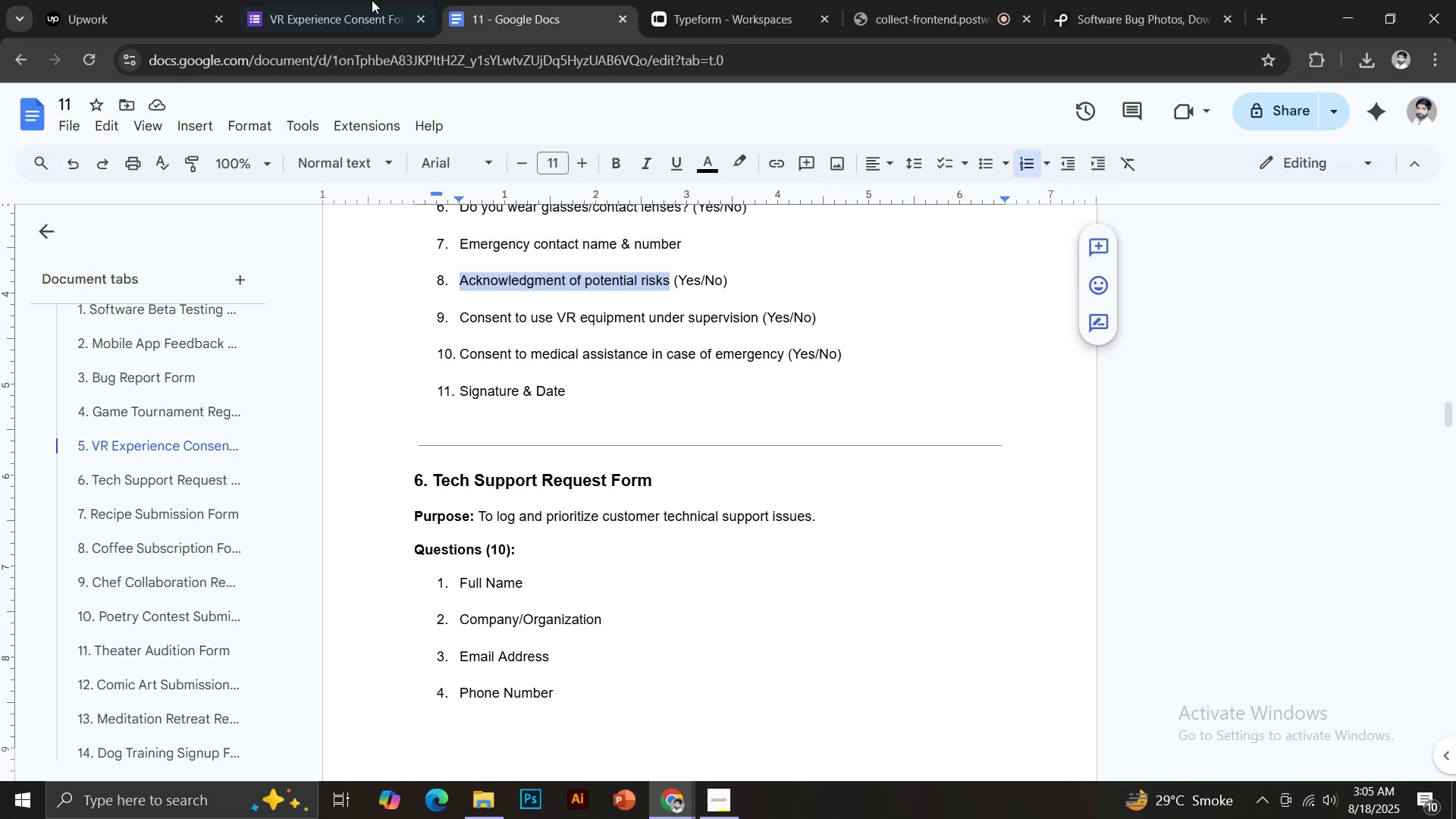 
left_click([362, 0])
 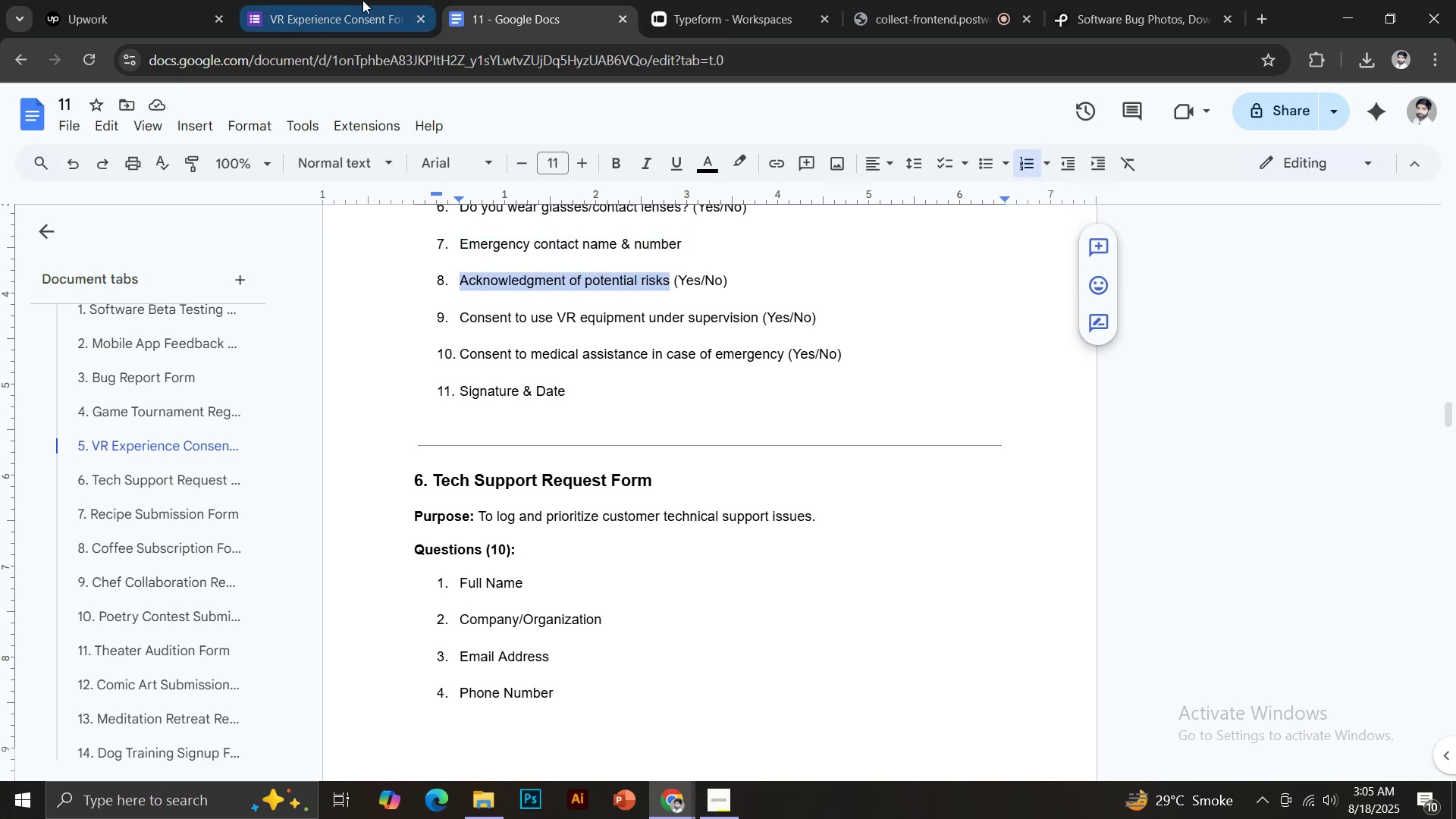 
key(Control+Shift+V)
 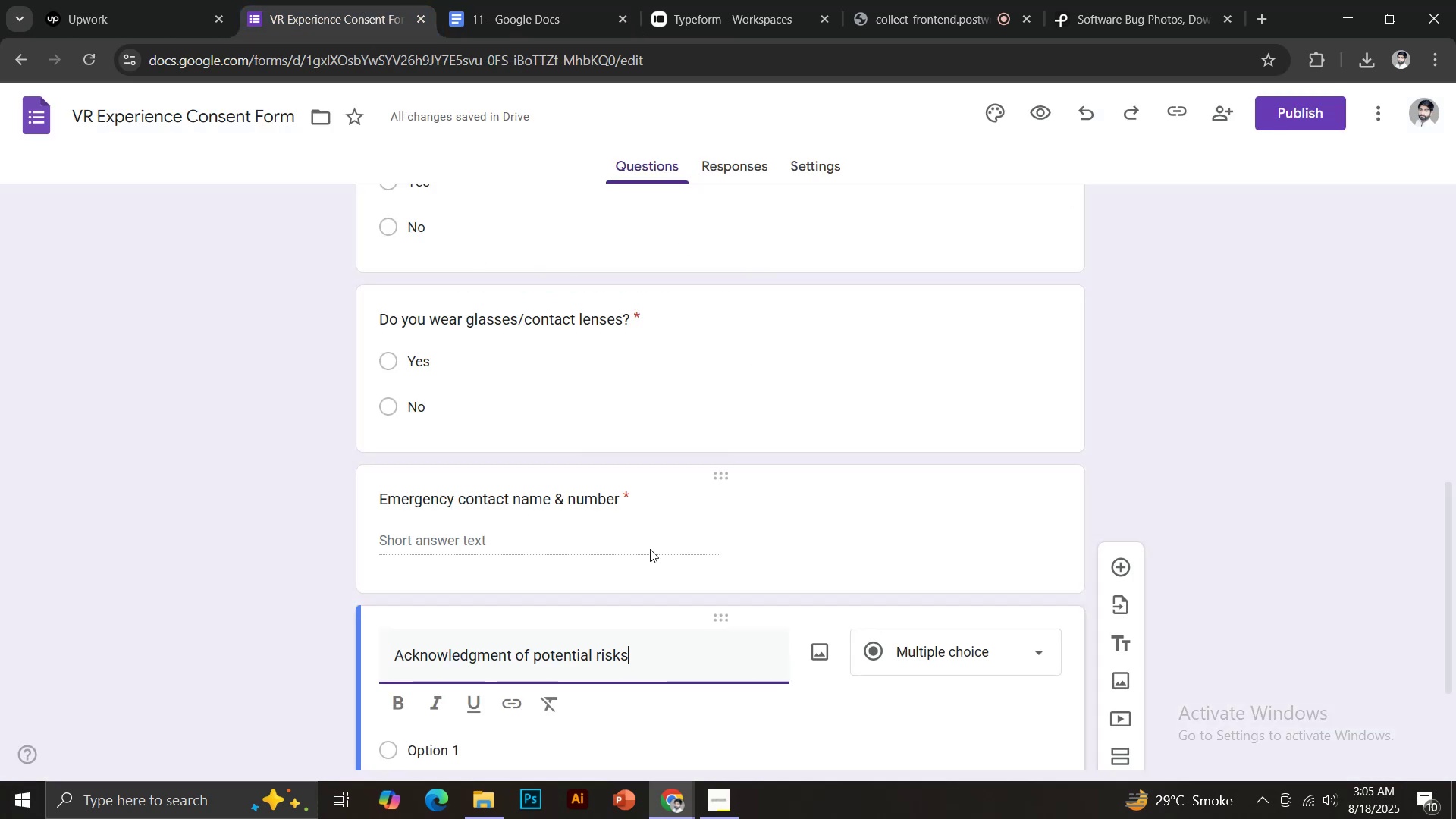 
scroll: coordinate [662, 556], scroll_direction: down, amount: 3.0
 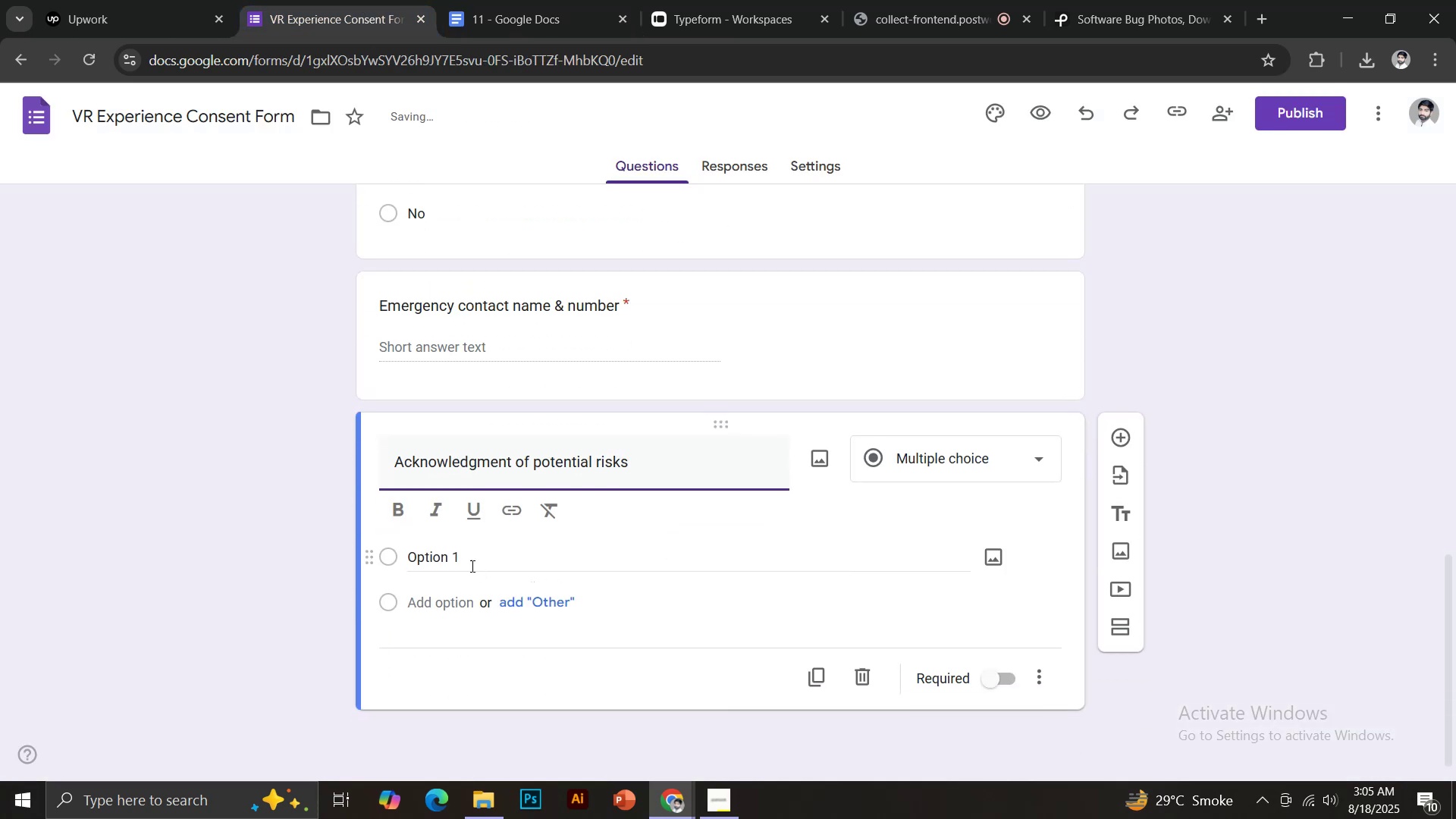 
left_click([454, 564])
 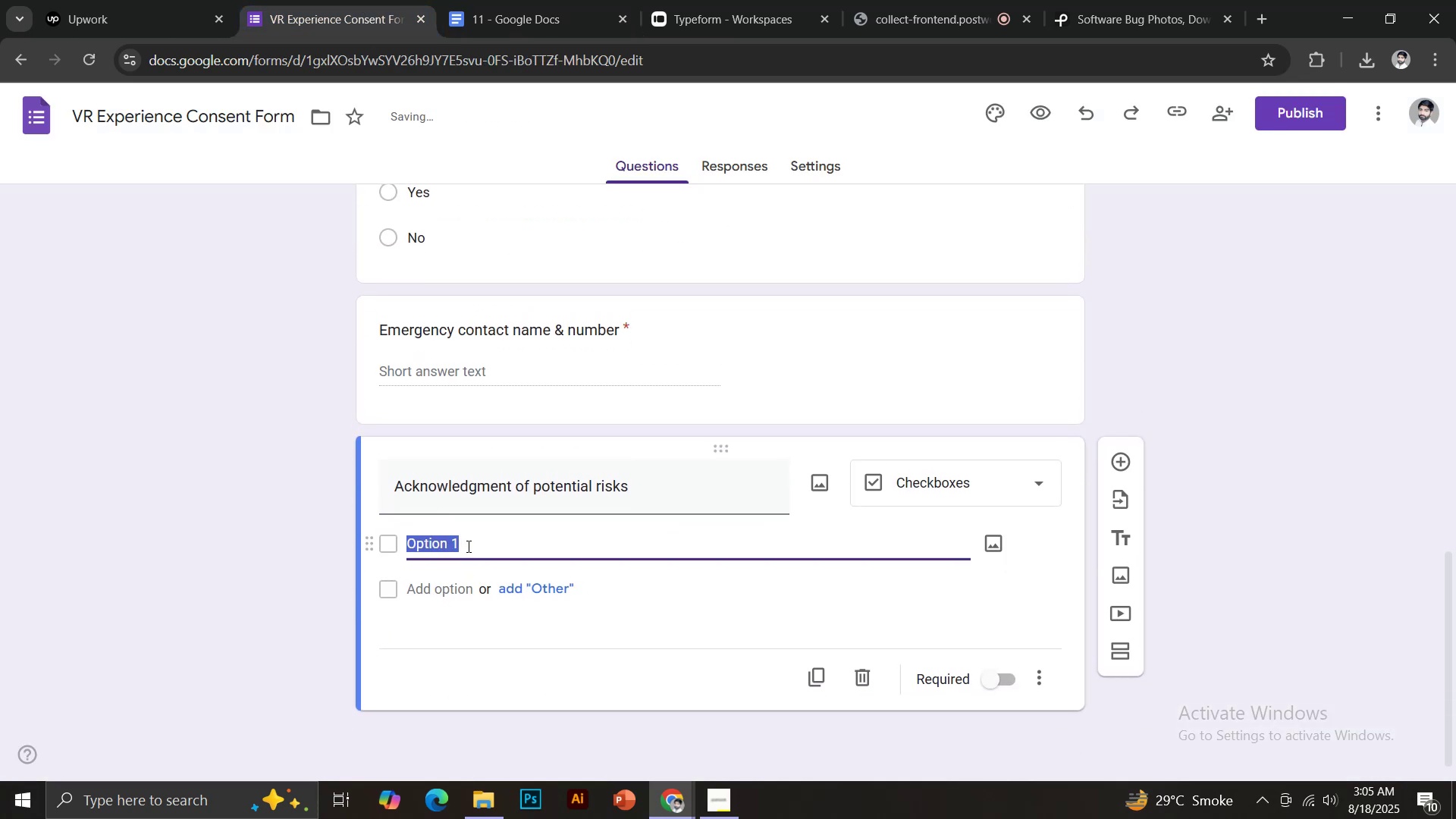 
type(Yes)
 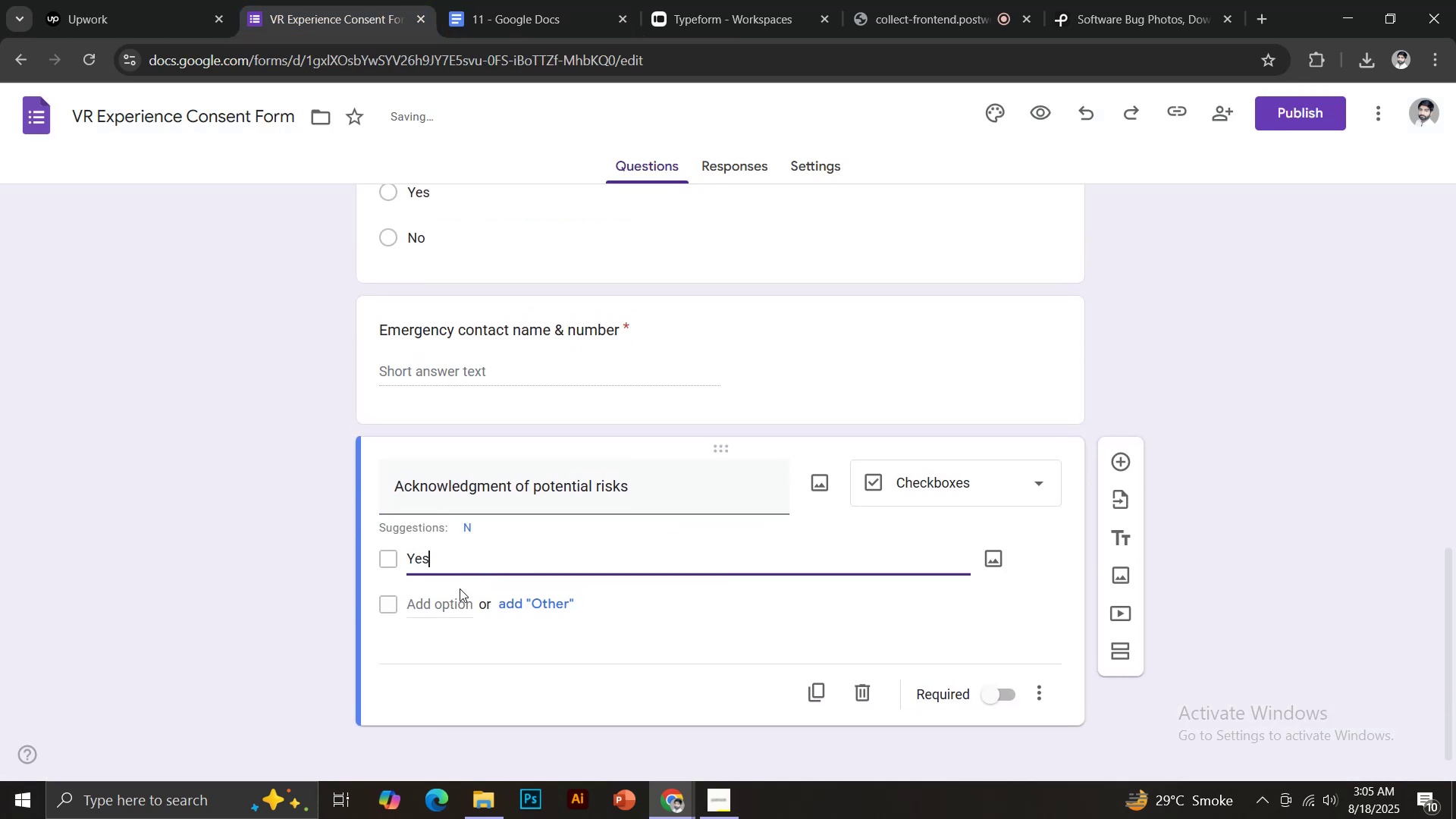 
left_click([453, 592])
 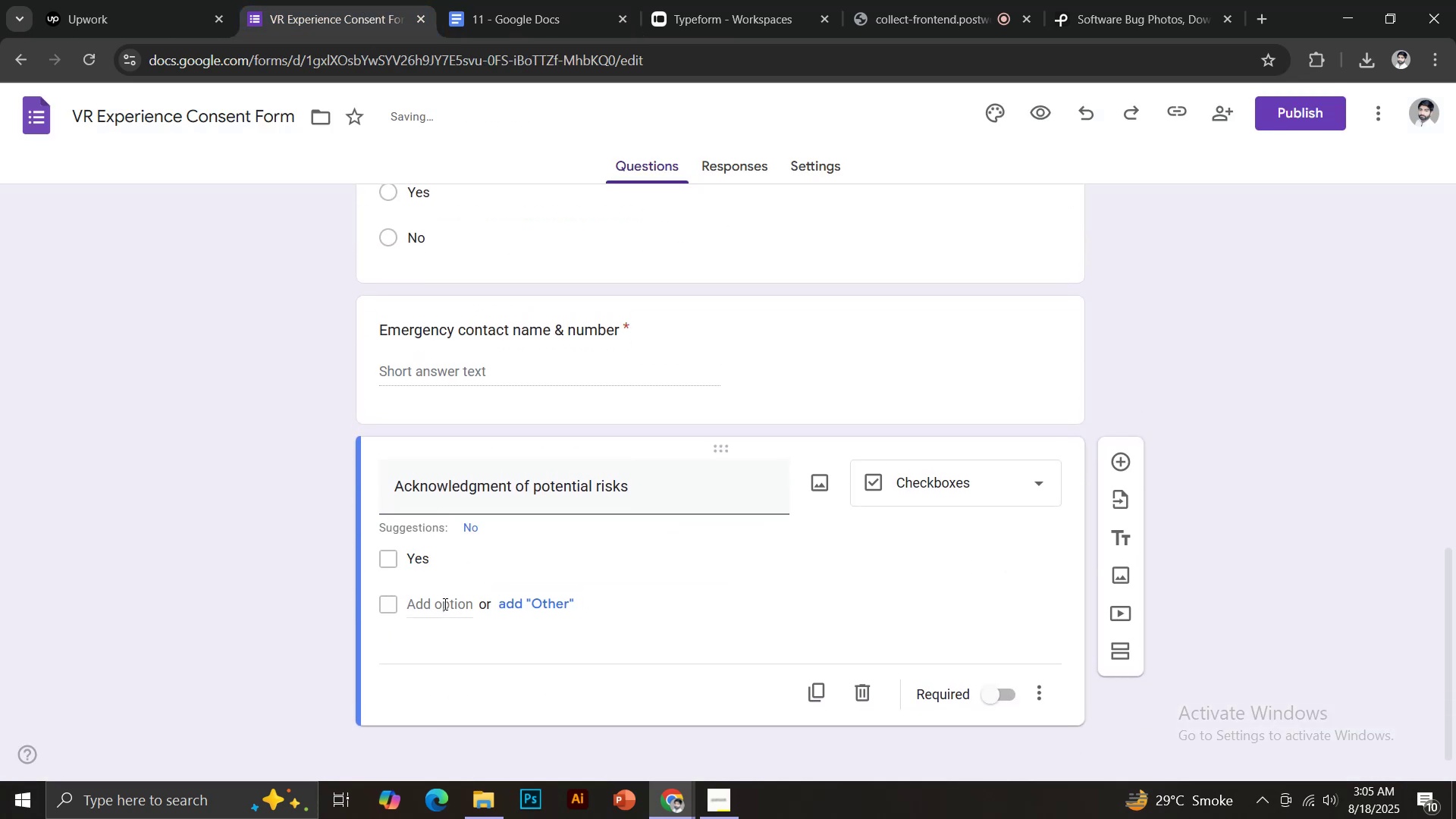 
left_click([444, 604])
 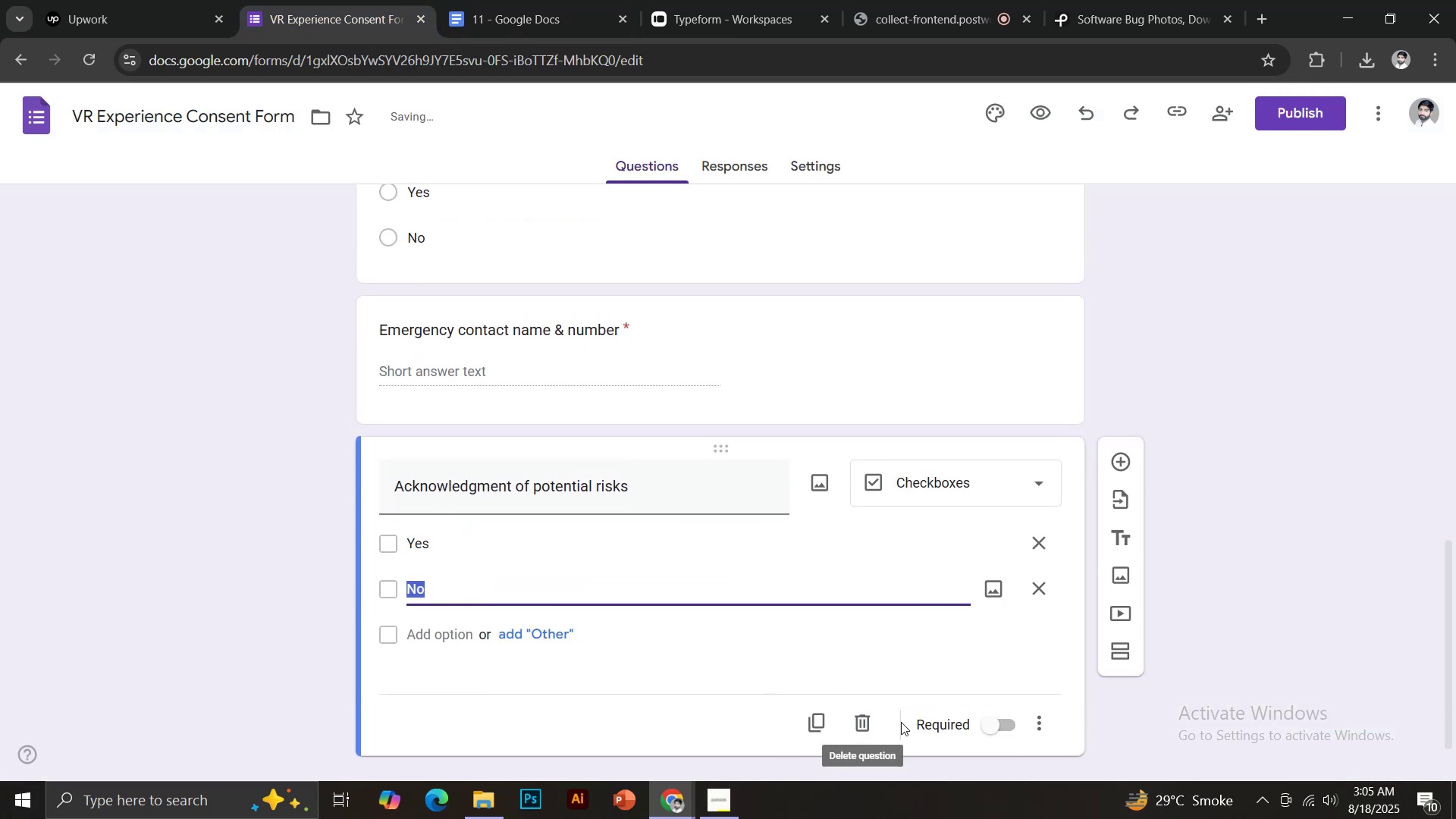 
left_click([990, 726])
 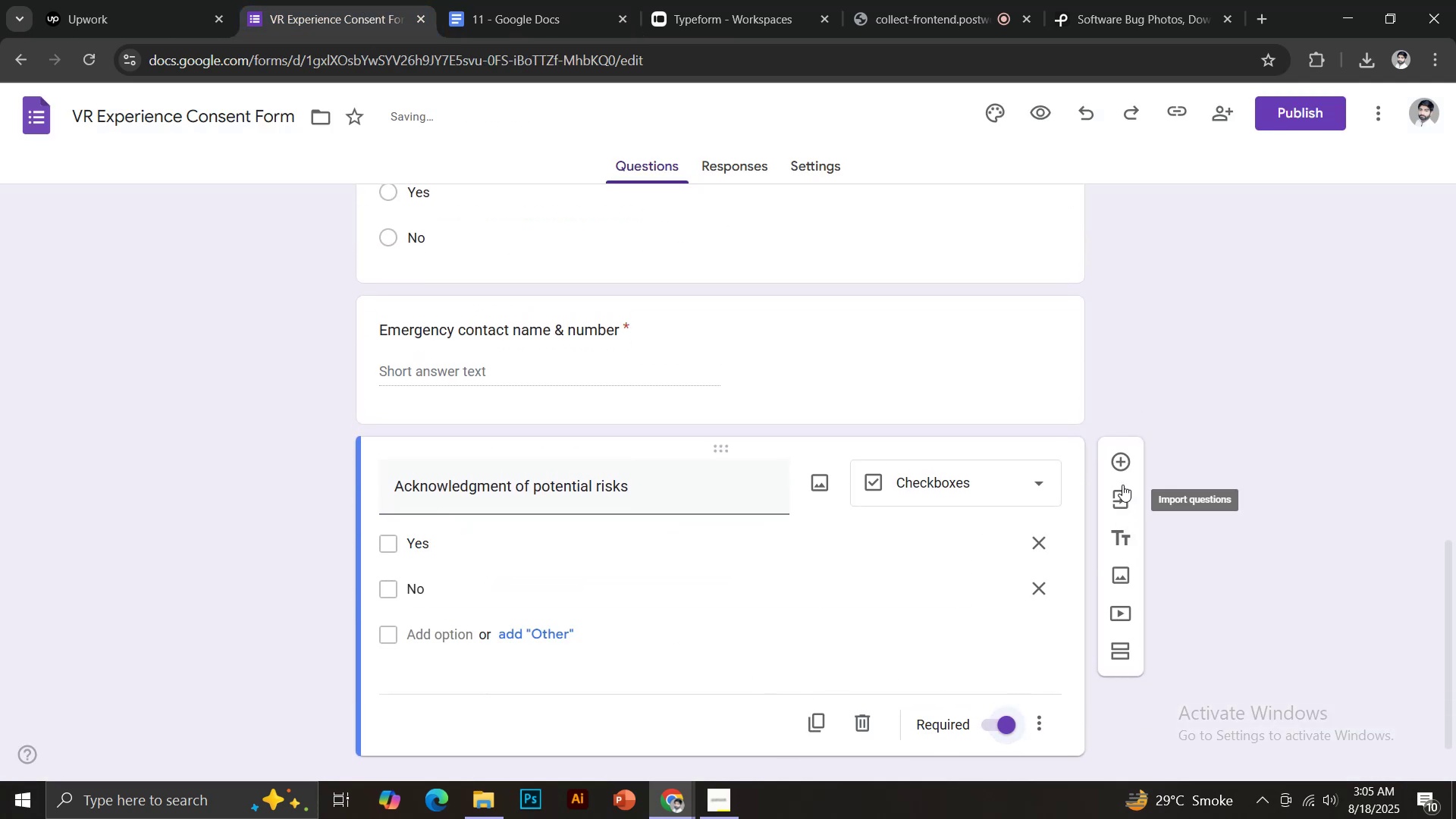 
left_click([1119, 468])
 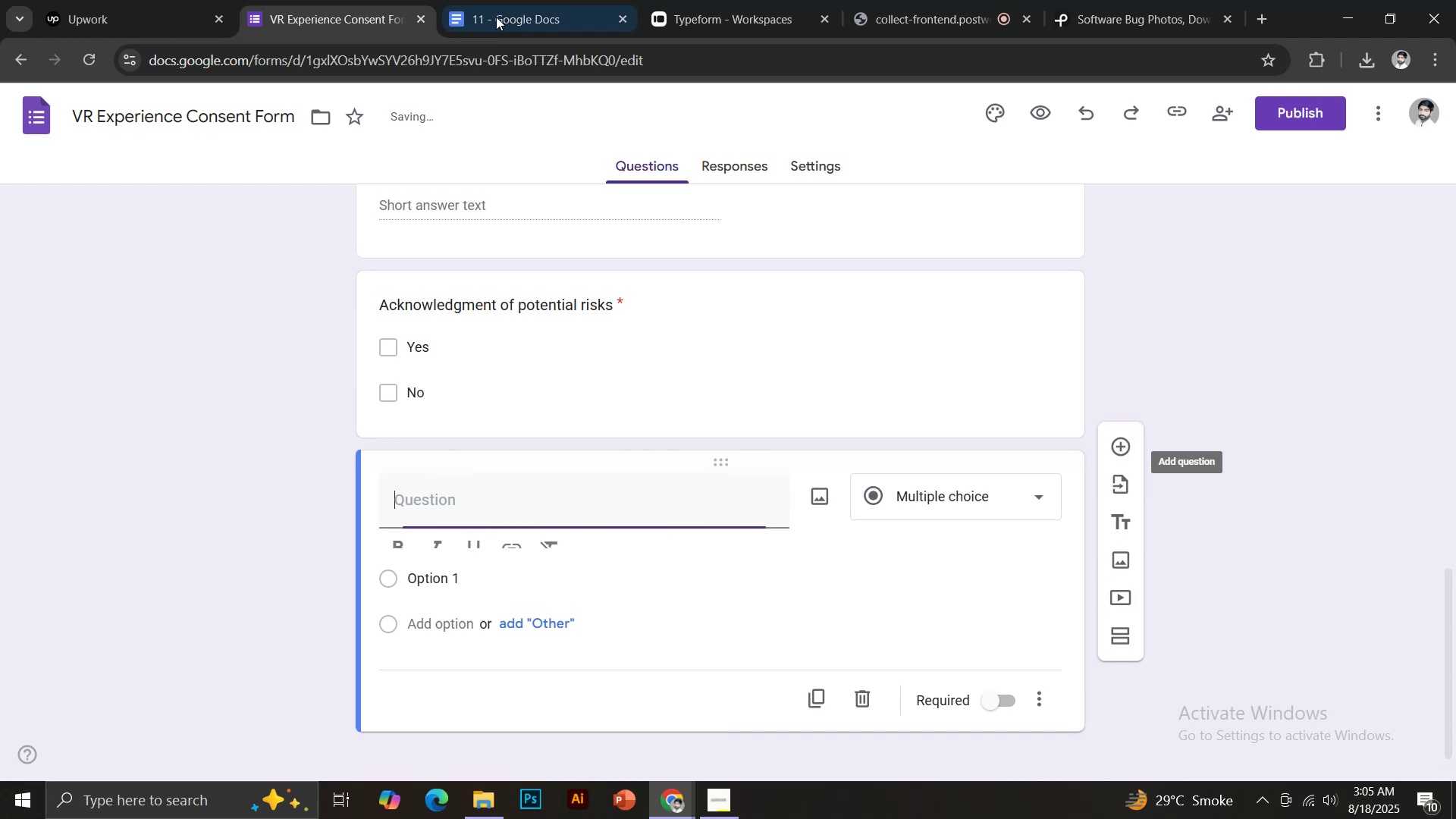 
double_click([519, 0])
 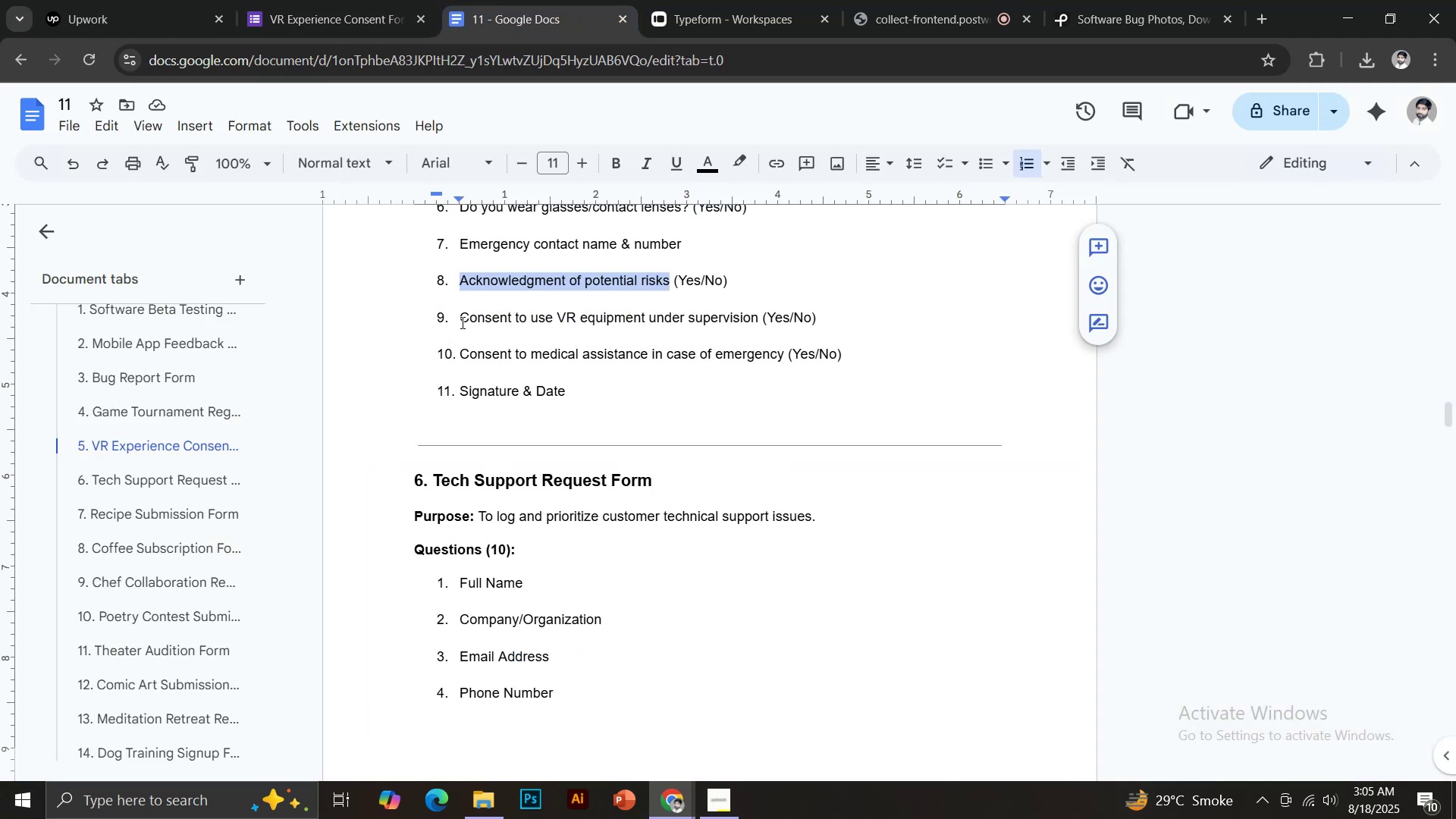 
left_click_drag(start_coordinate=[460, 318], to_coordinate=[759, 312])
 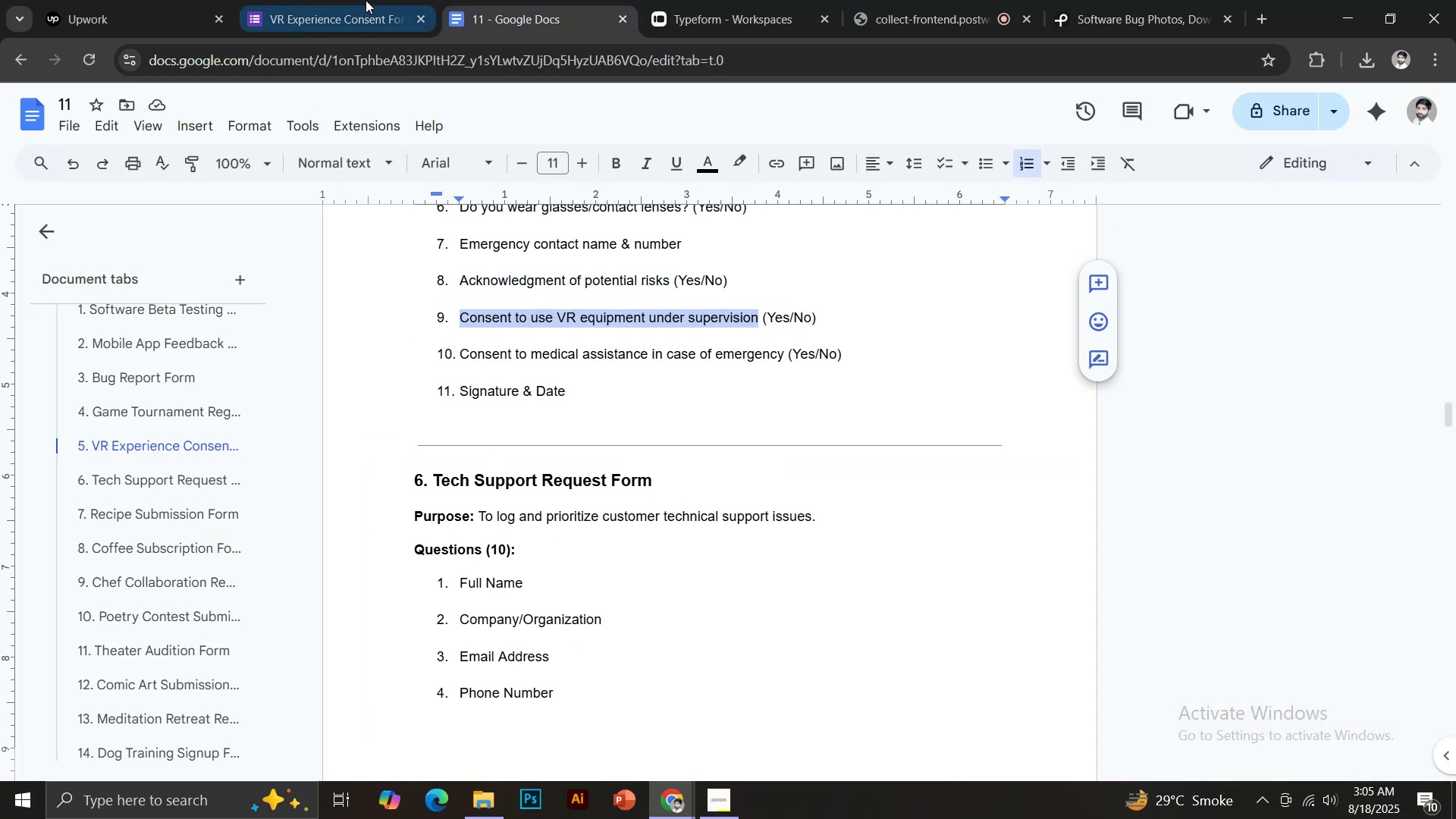 
key(Control+C)
 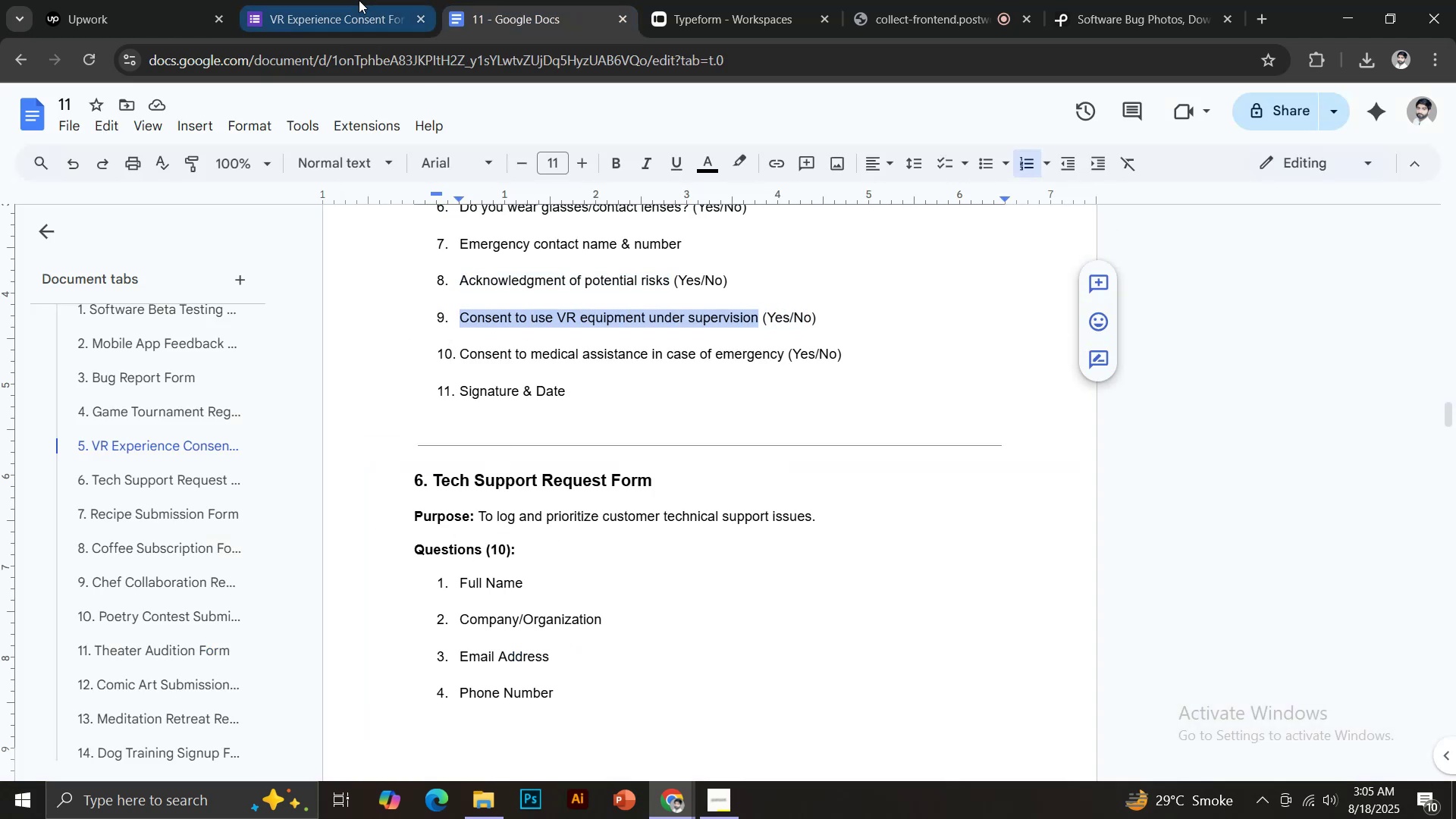 
left_click([355, 0])
 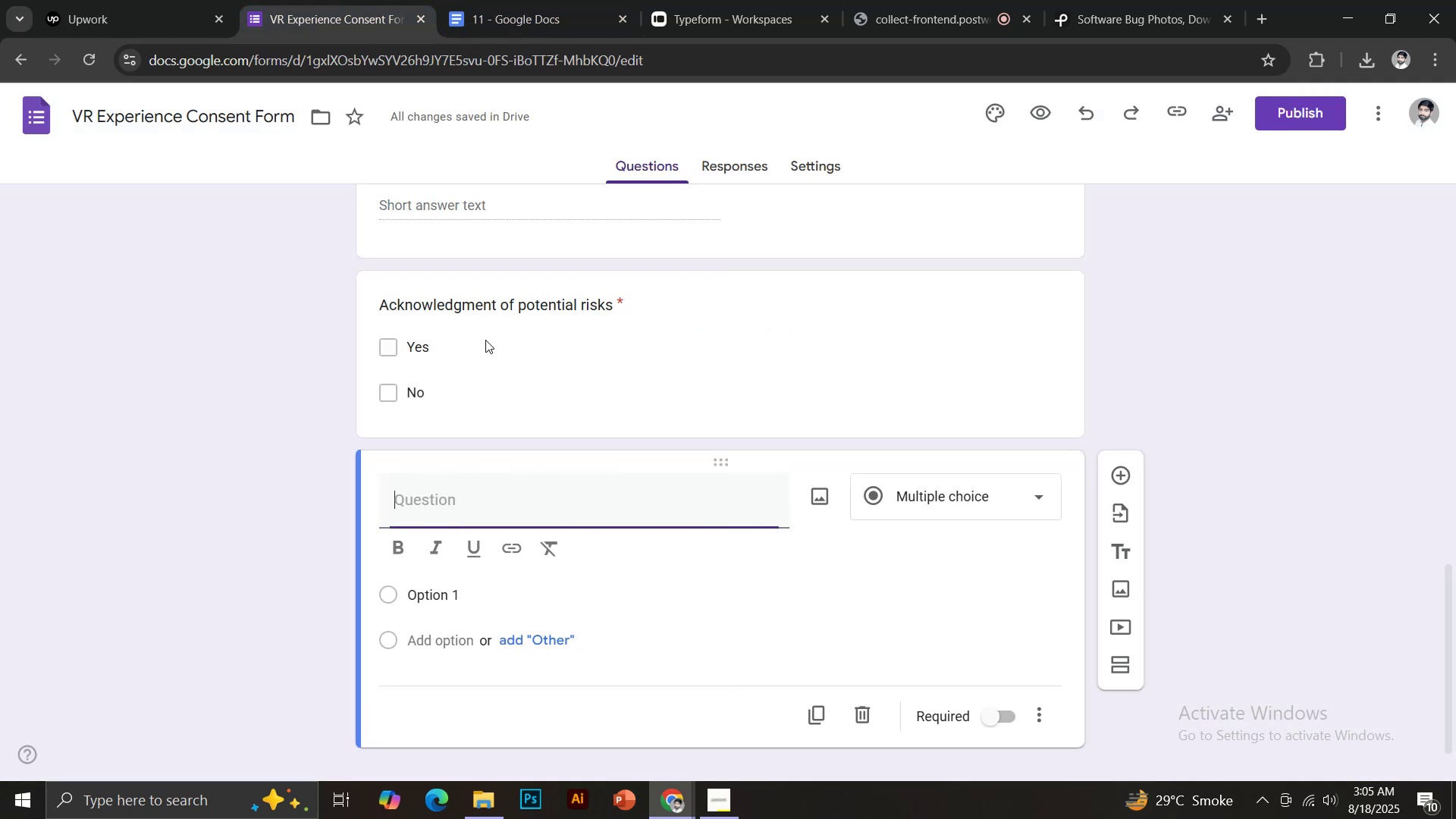 
key(Control+Shift+V)
 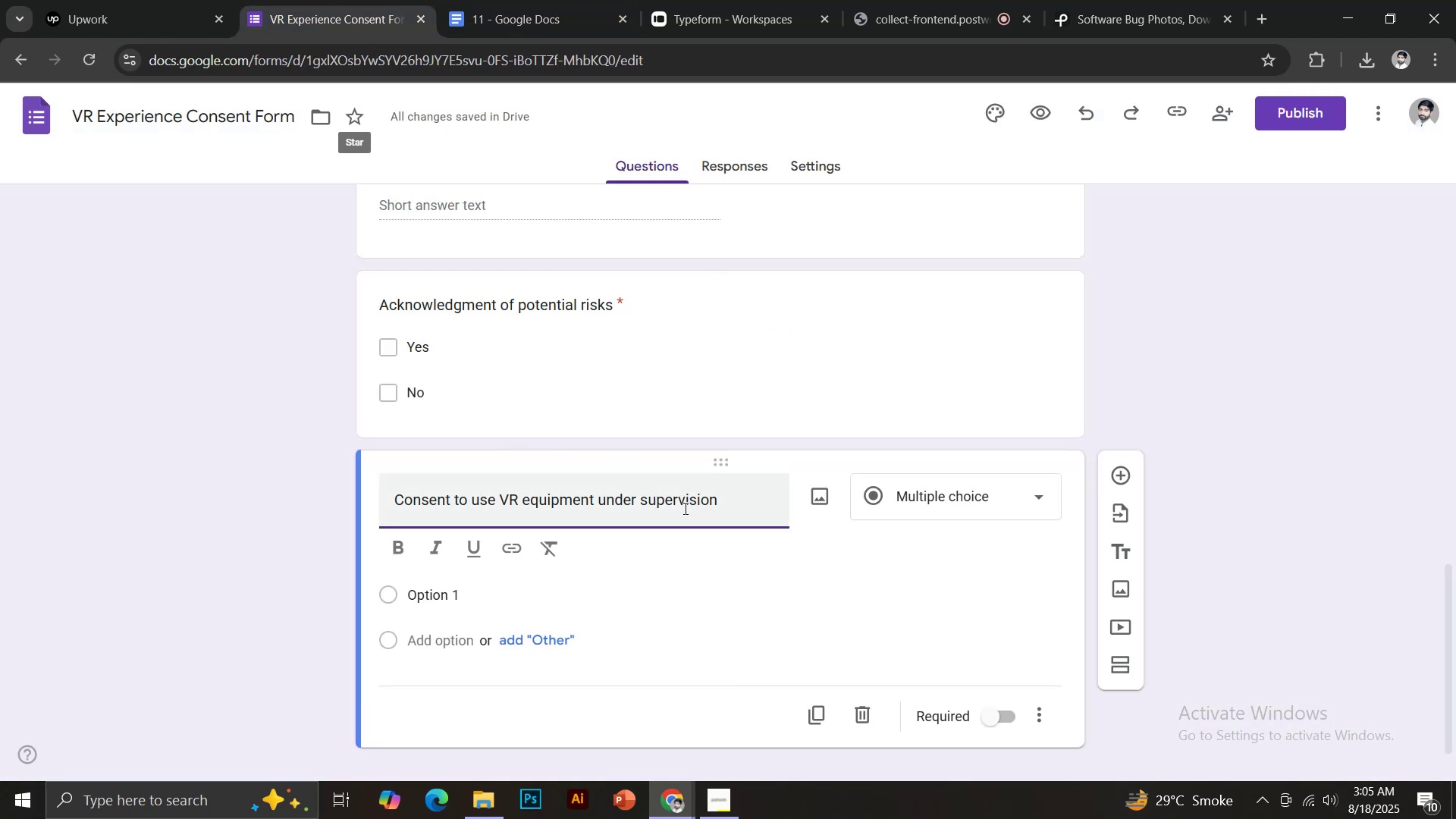 
wait(5.52)
 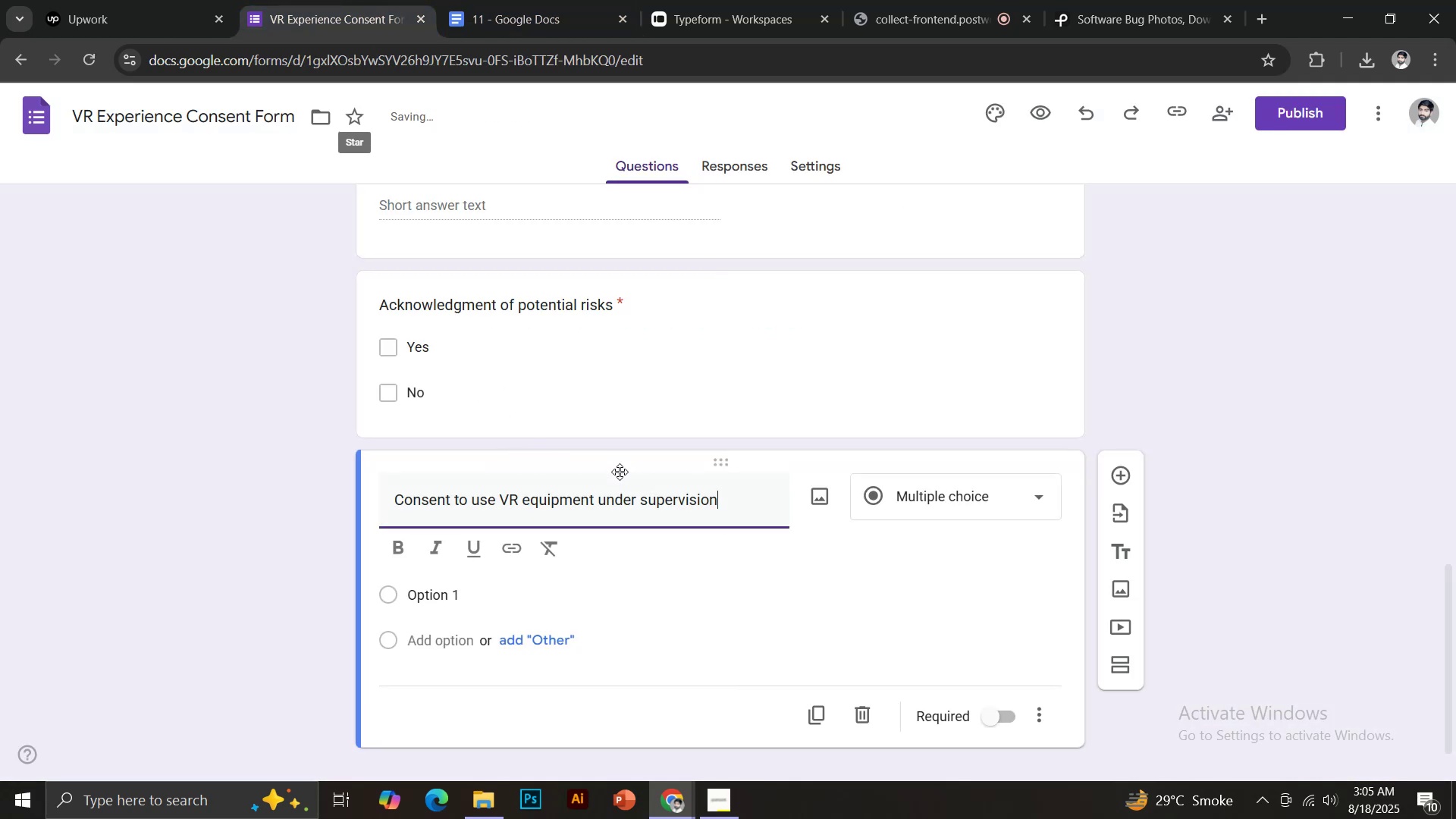 
left_click([445, 594])
 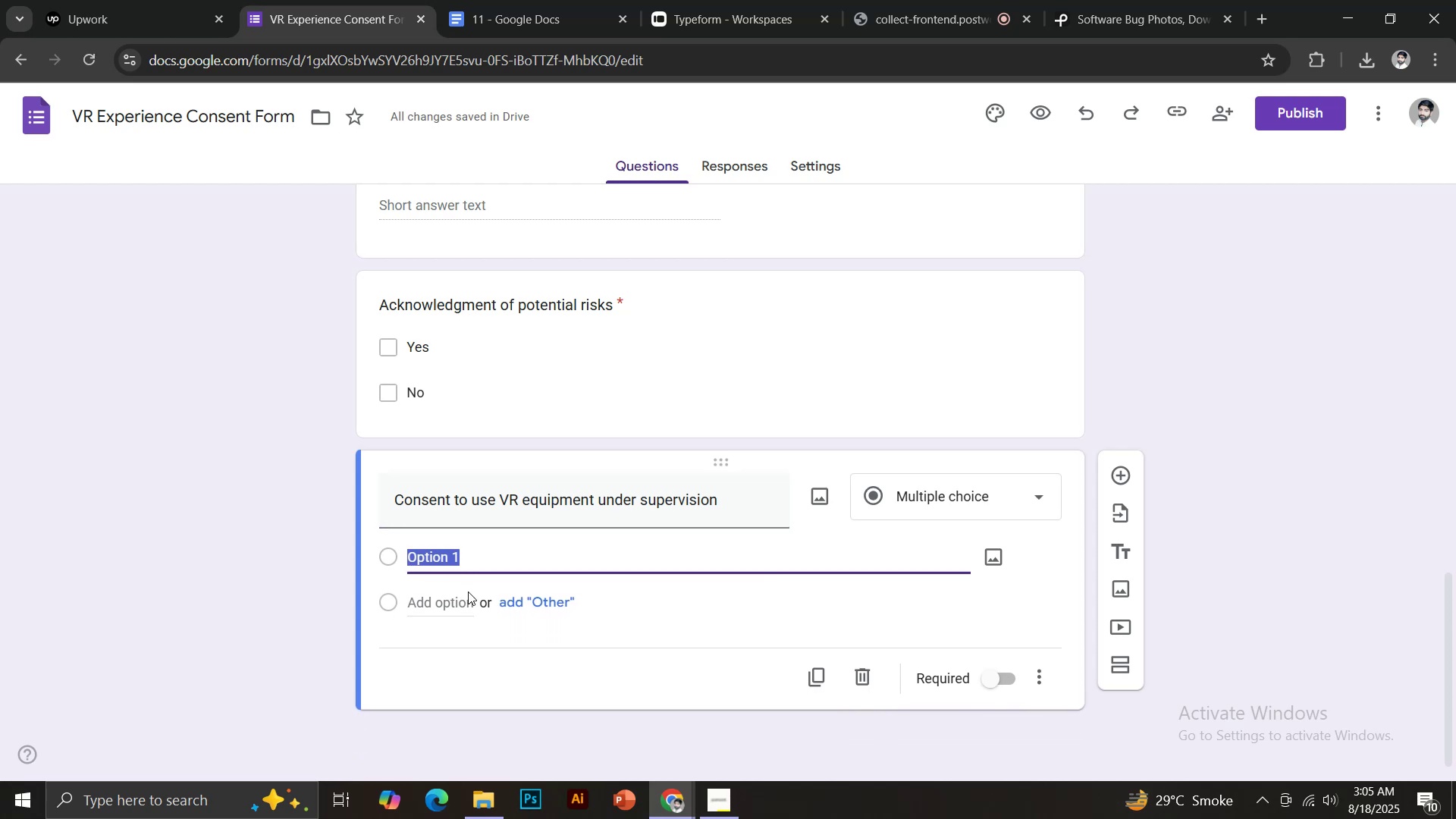 
type(Yes)
 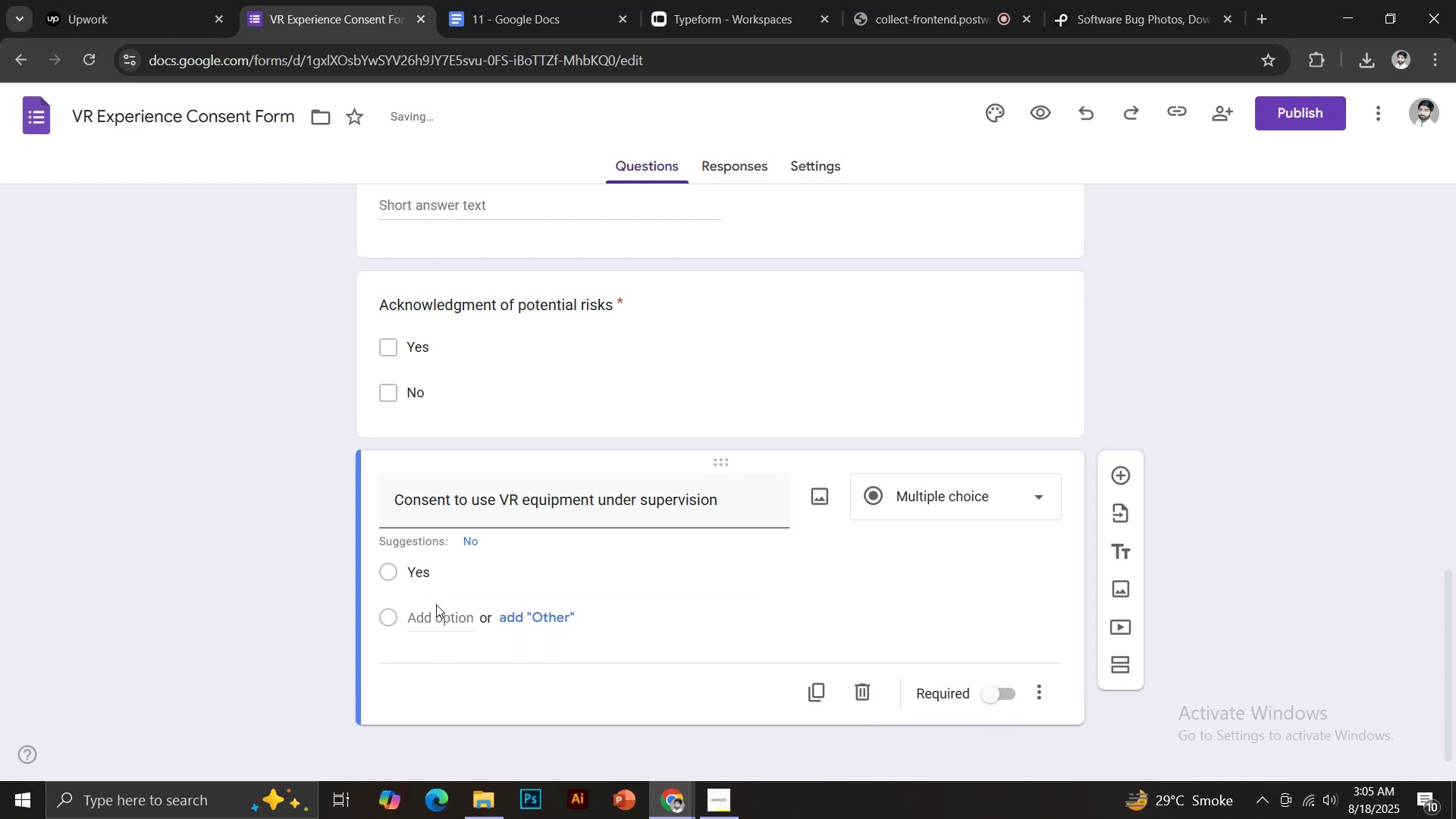 
double_click([438, 617])
 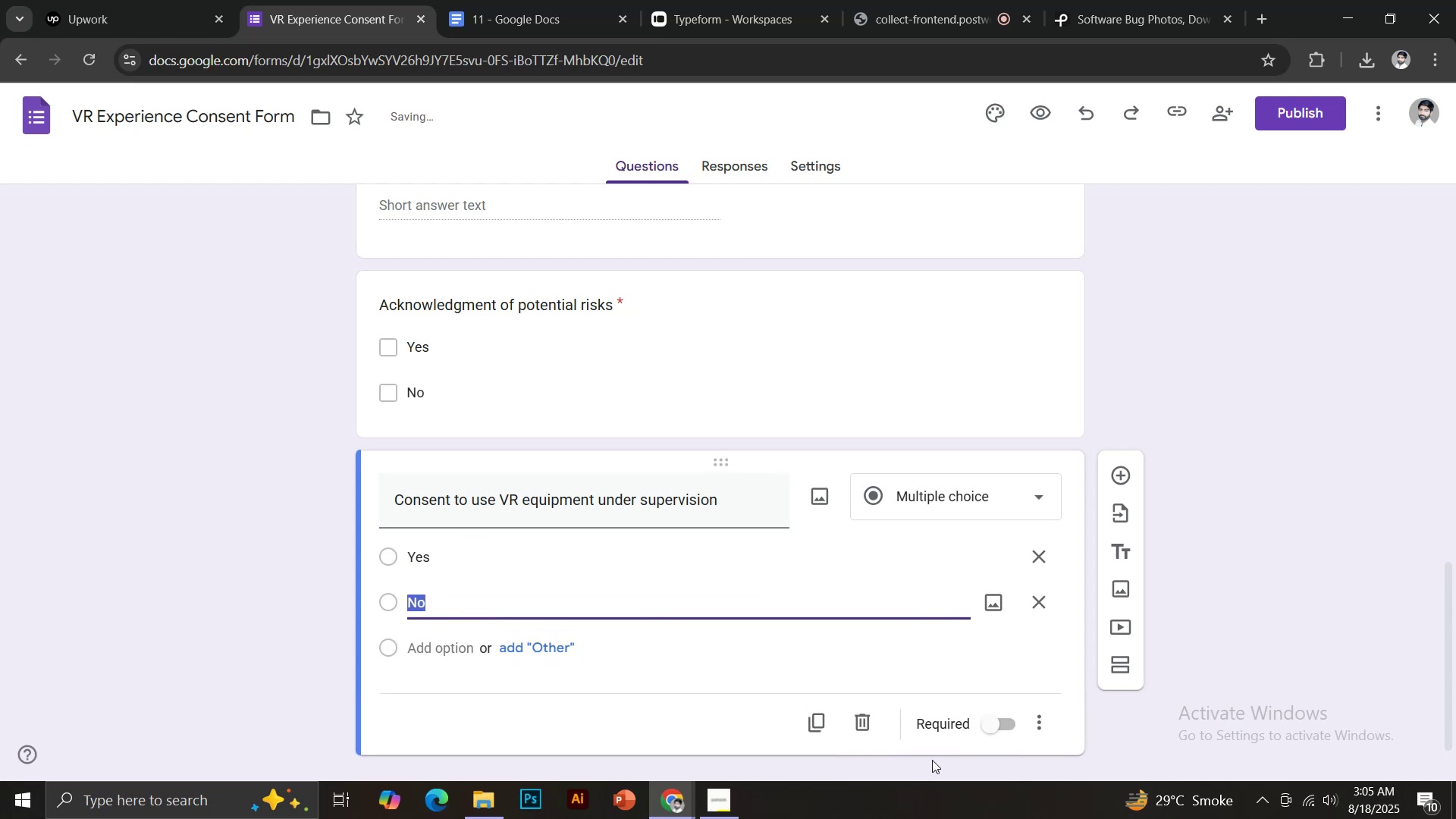 
left_click([991, 726])
 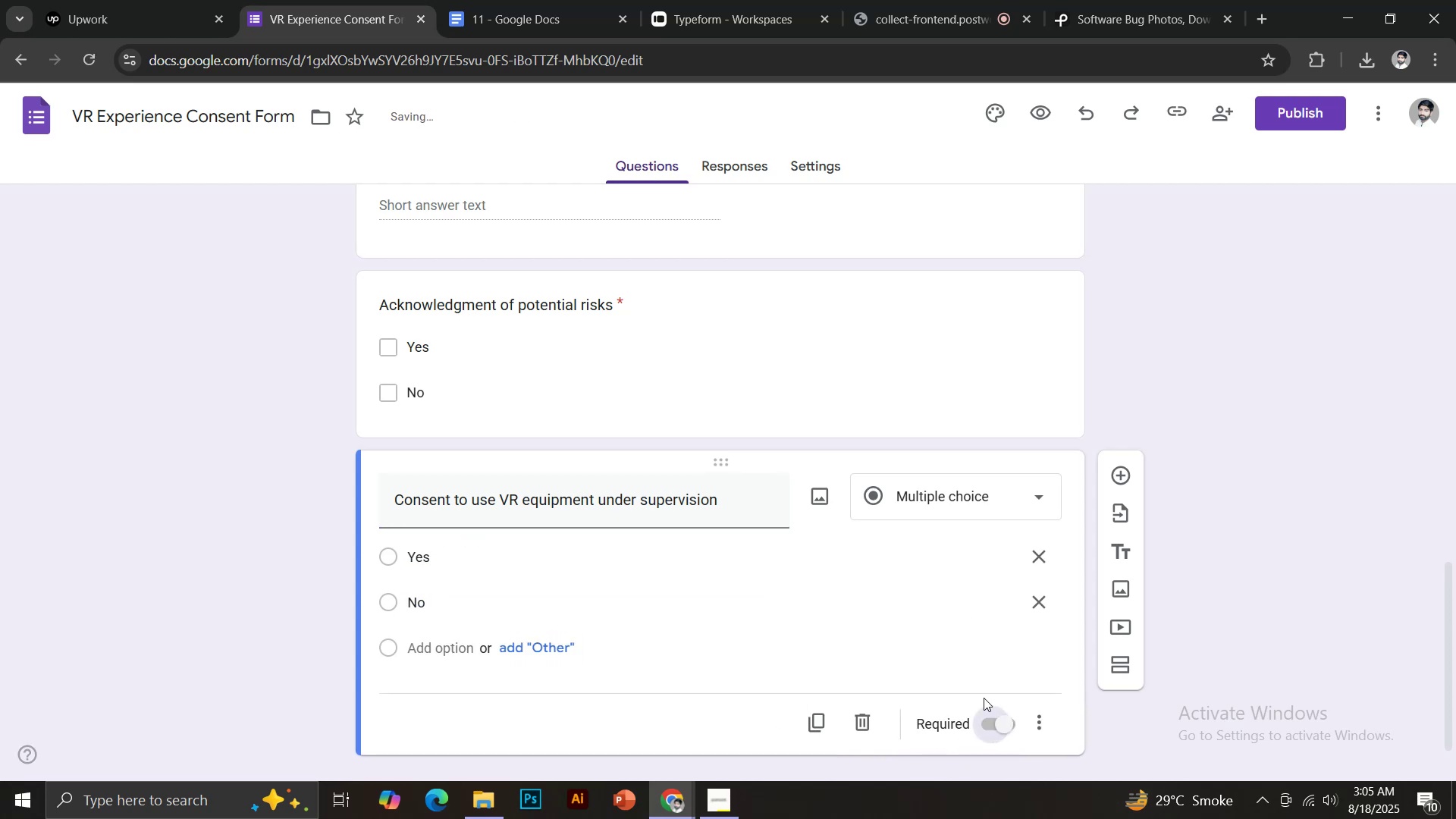 
scroll: coordinate [966, 664], scroll_direction: down, amount: 3.0
 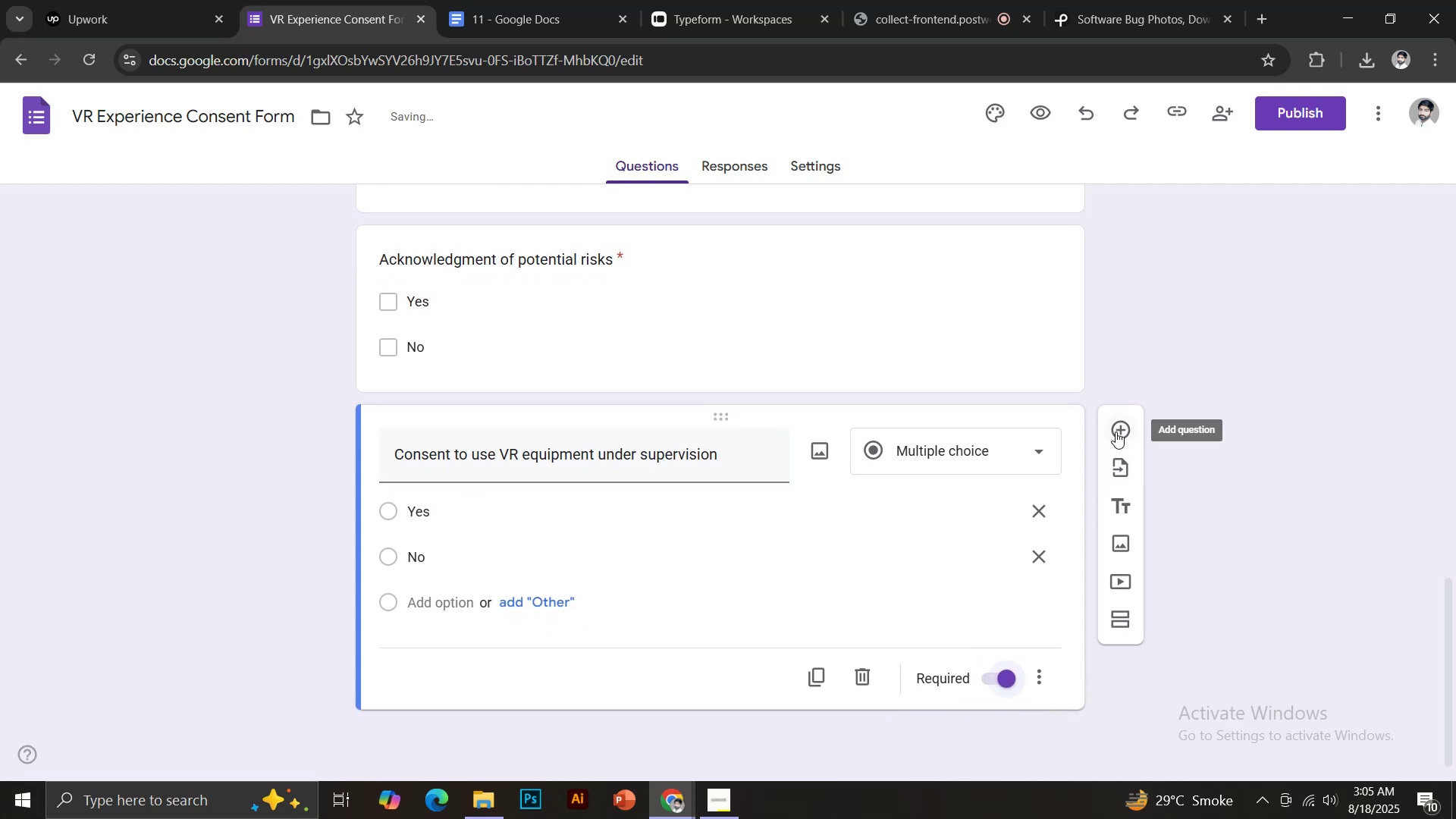 
left_click([1122, 428])
 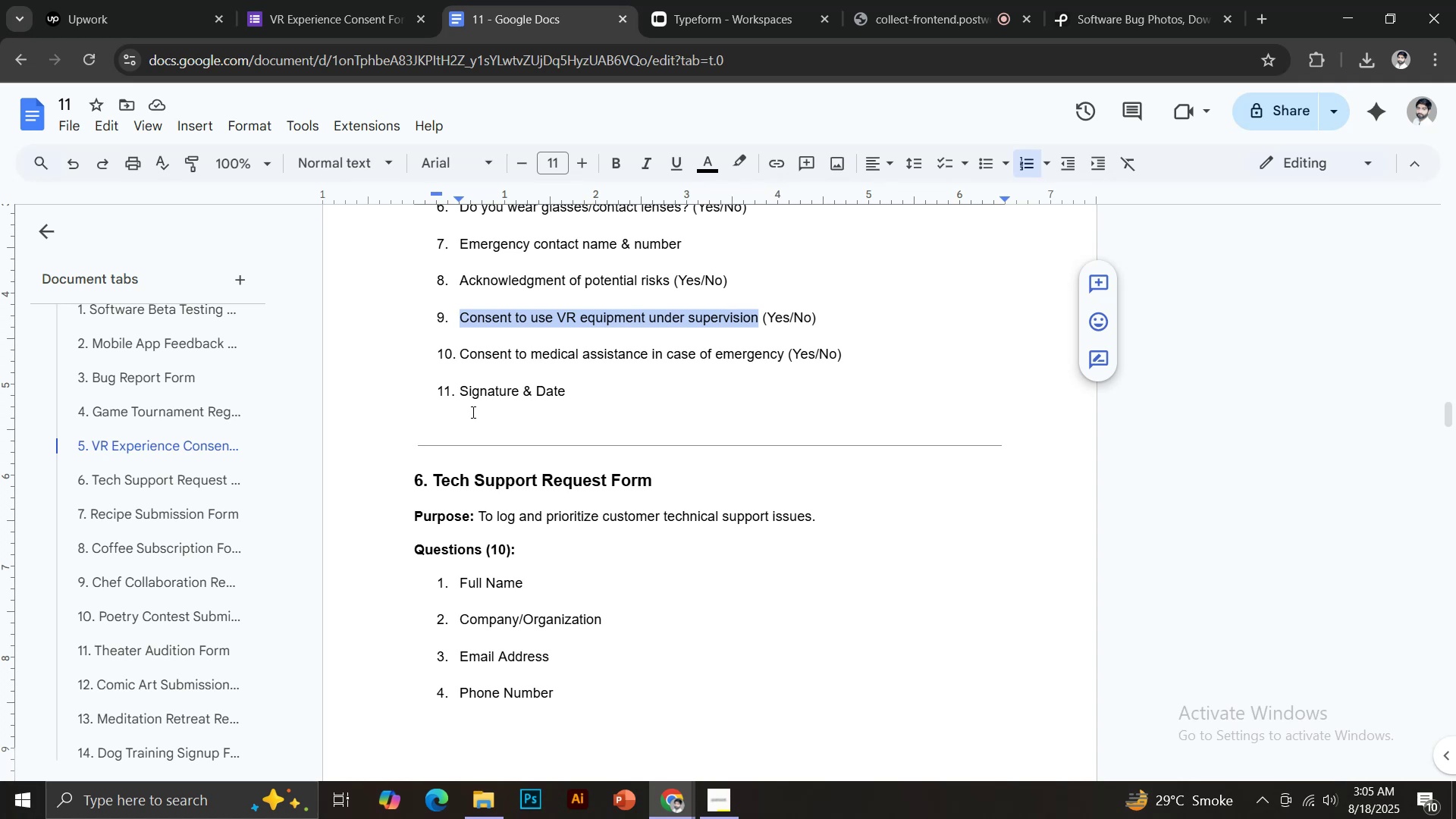 
left_click_drag(start_coordinate=[463, 355], to_coordinate=[783, 350])
 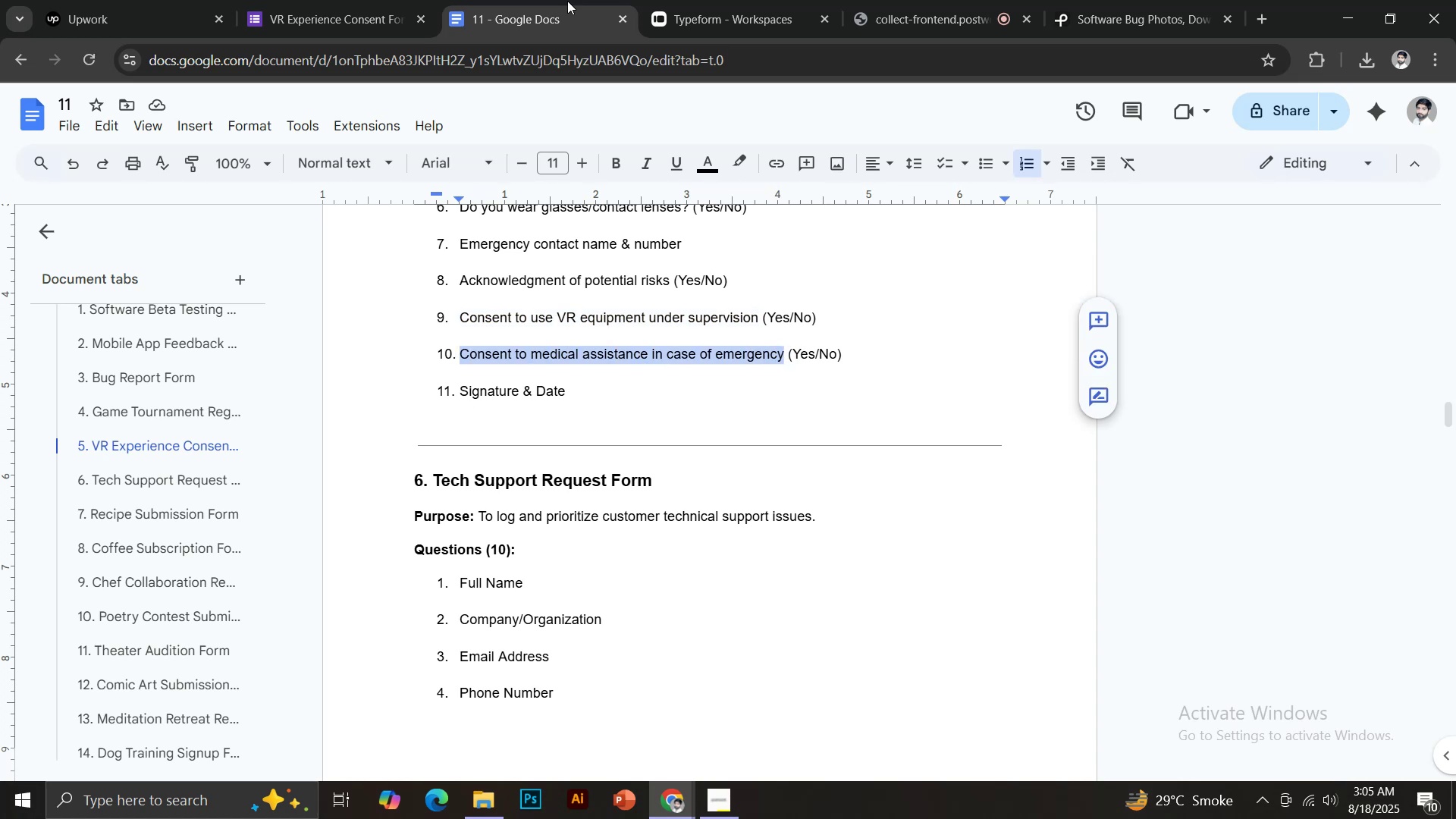 
key(Control+C)
 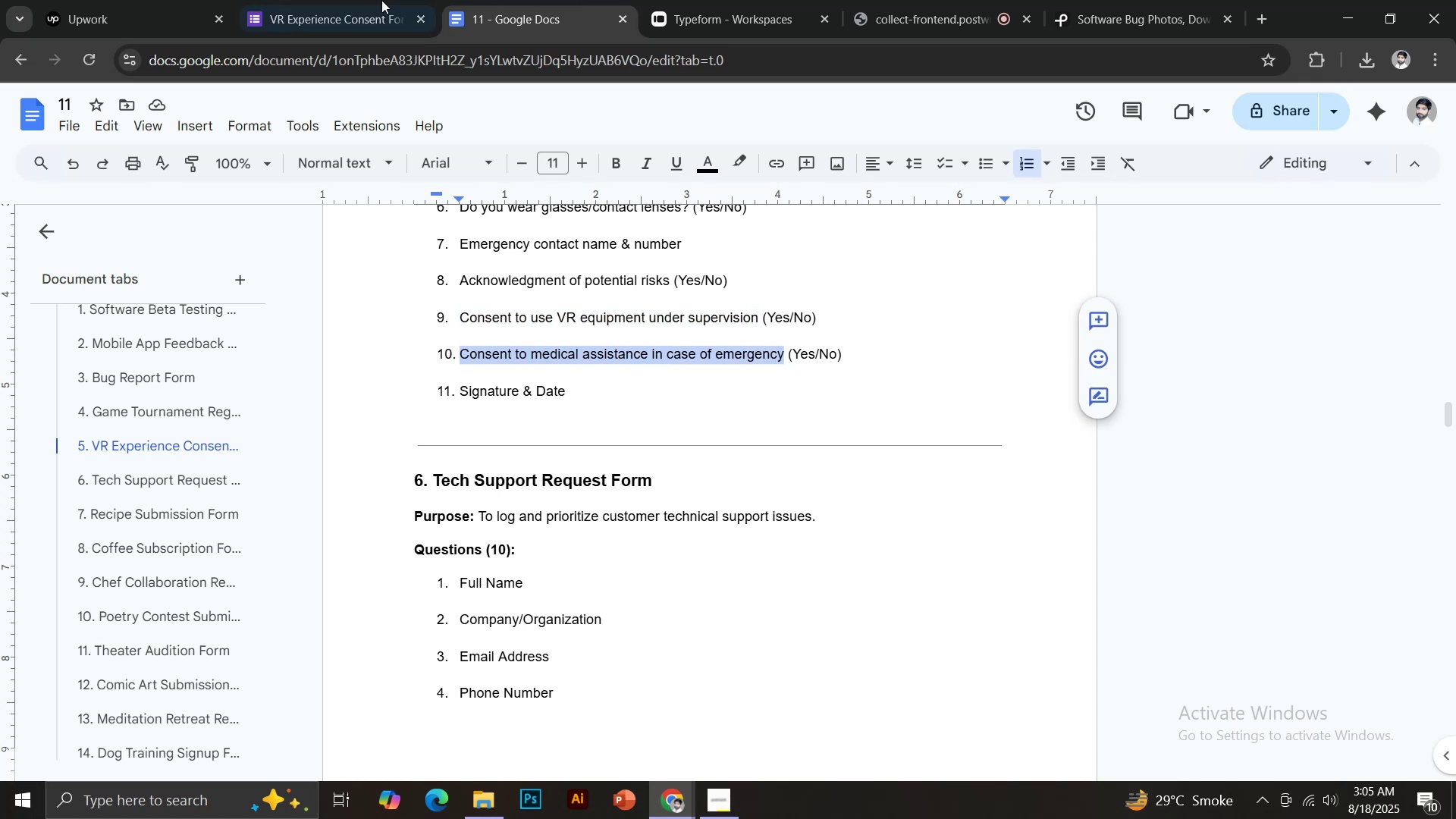 
key(Control+Shift+V)
 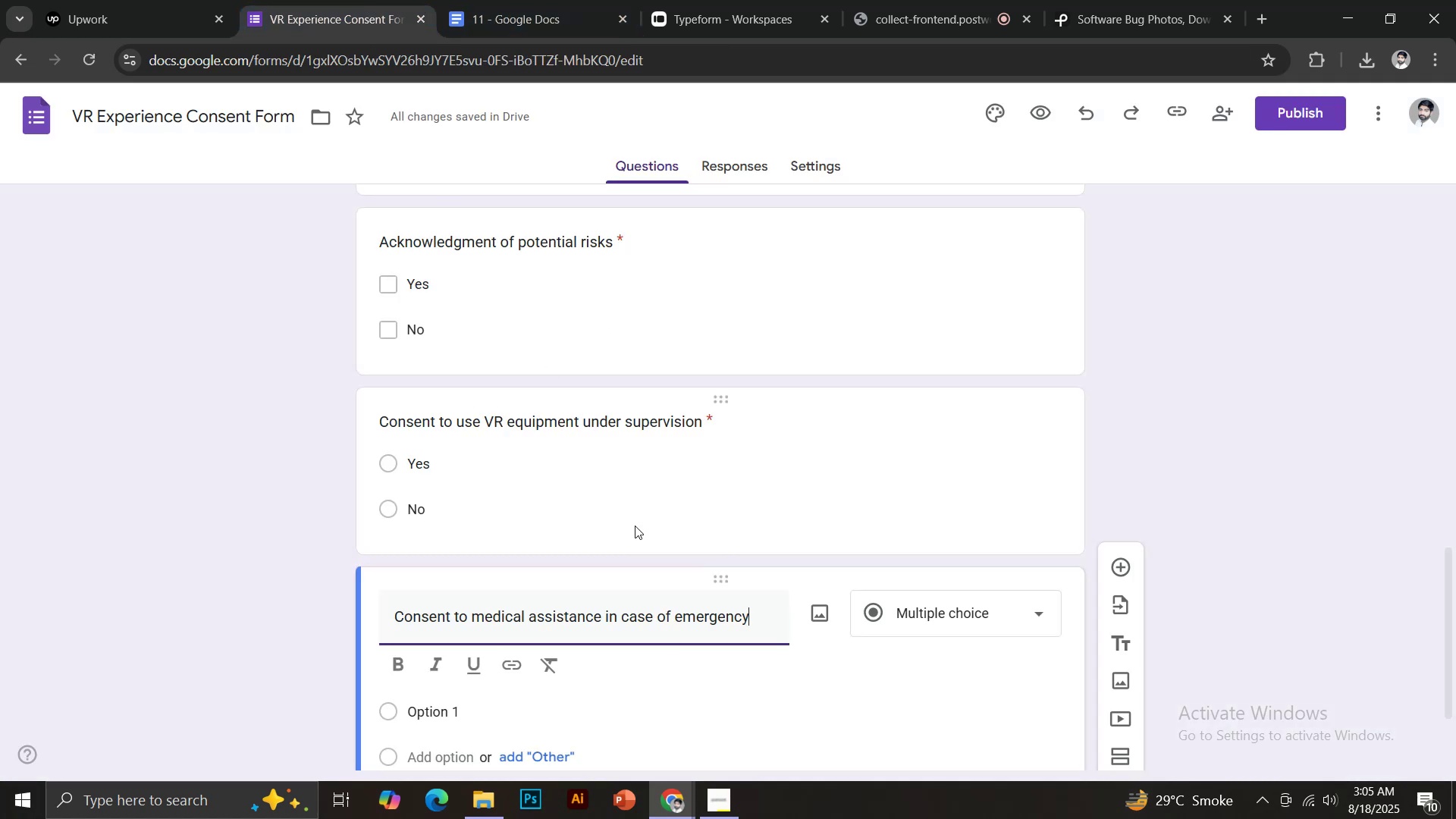 
scroll: coordinate [661, 526], scroll_direction: down, amount: 2.0
 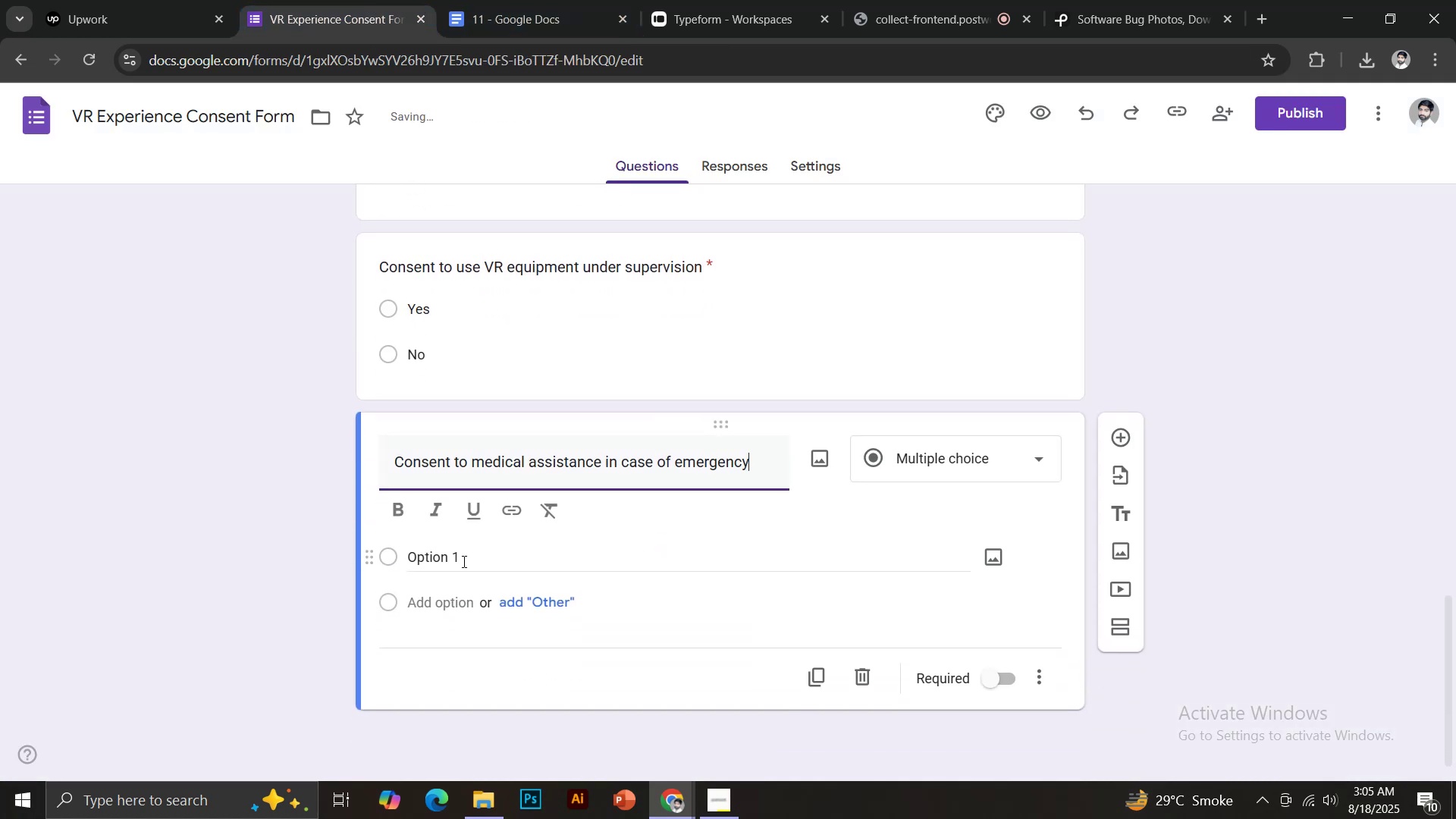 
left_click([447, 566])
 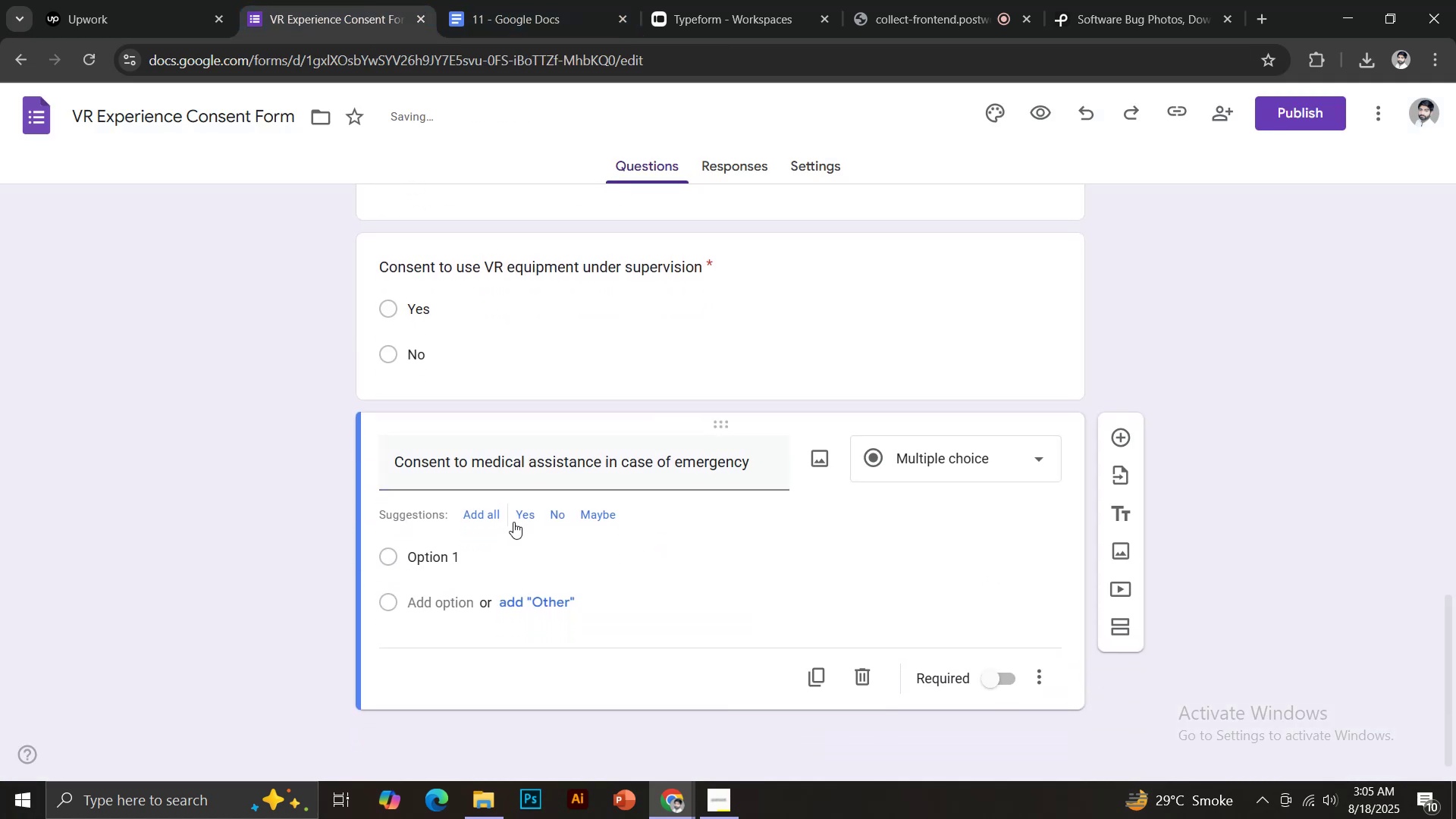 
left_click([519, 520])
 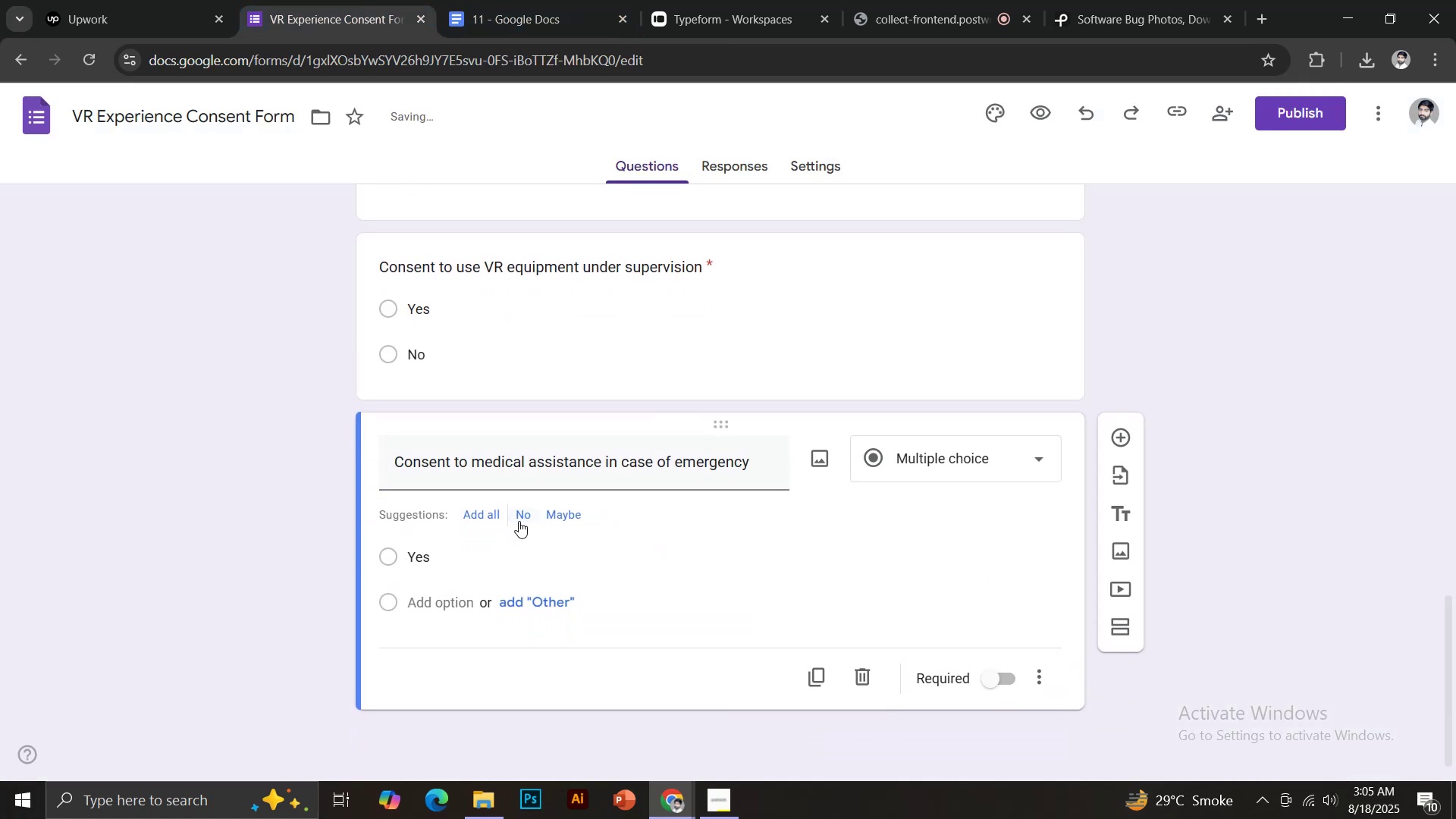 
left_click([519, 519])
 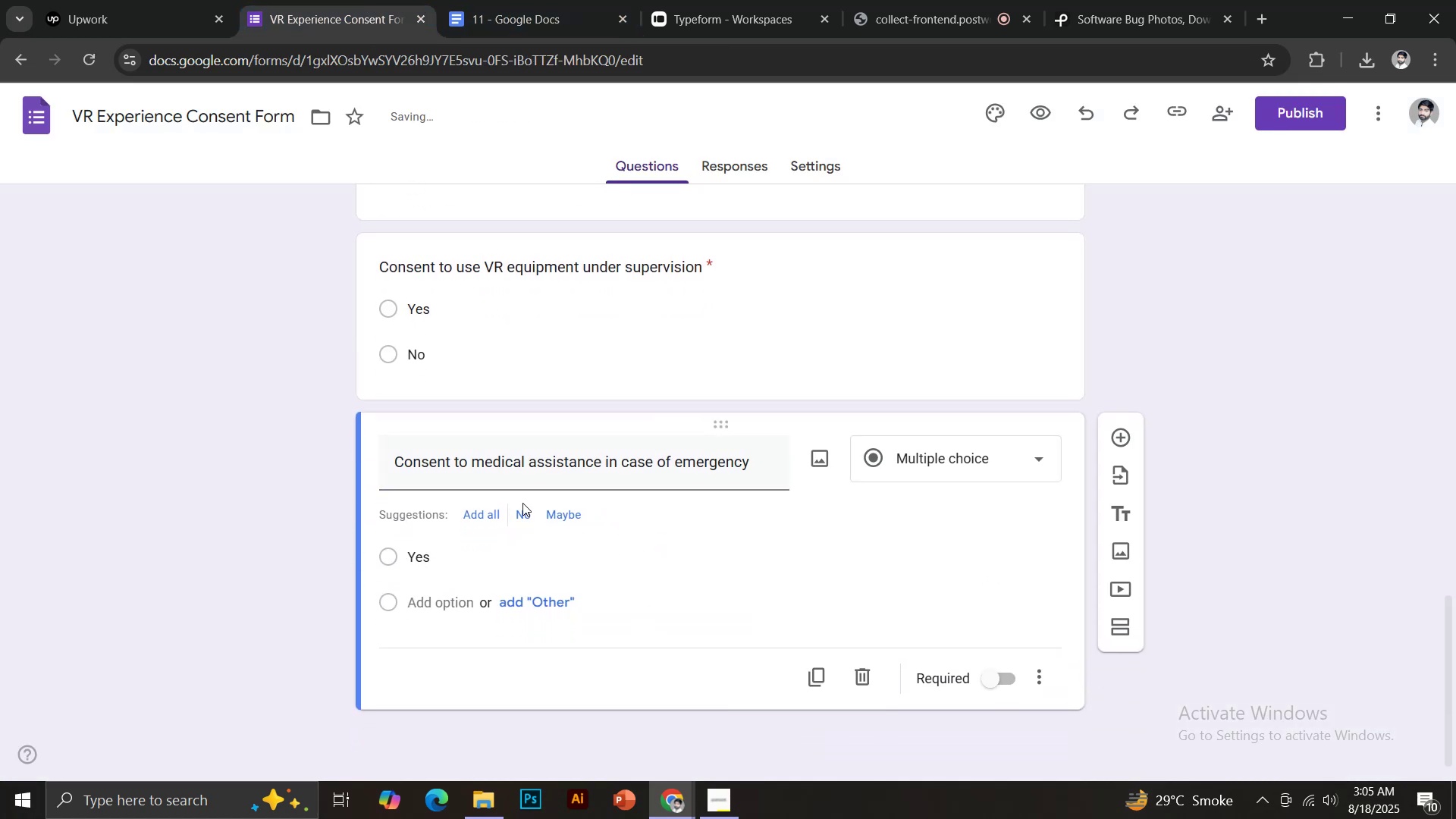 
left_click([523, 511])
 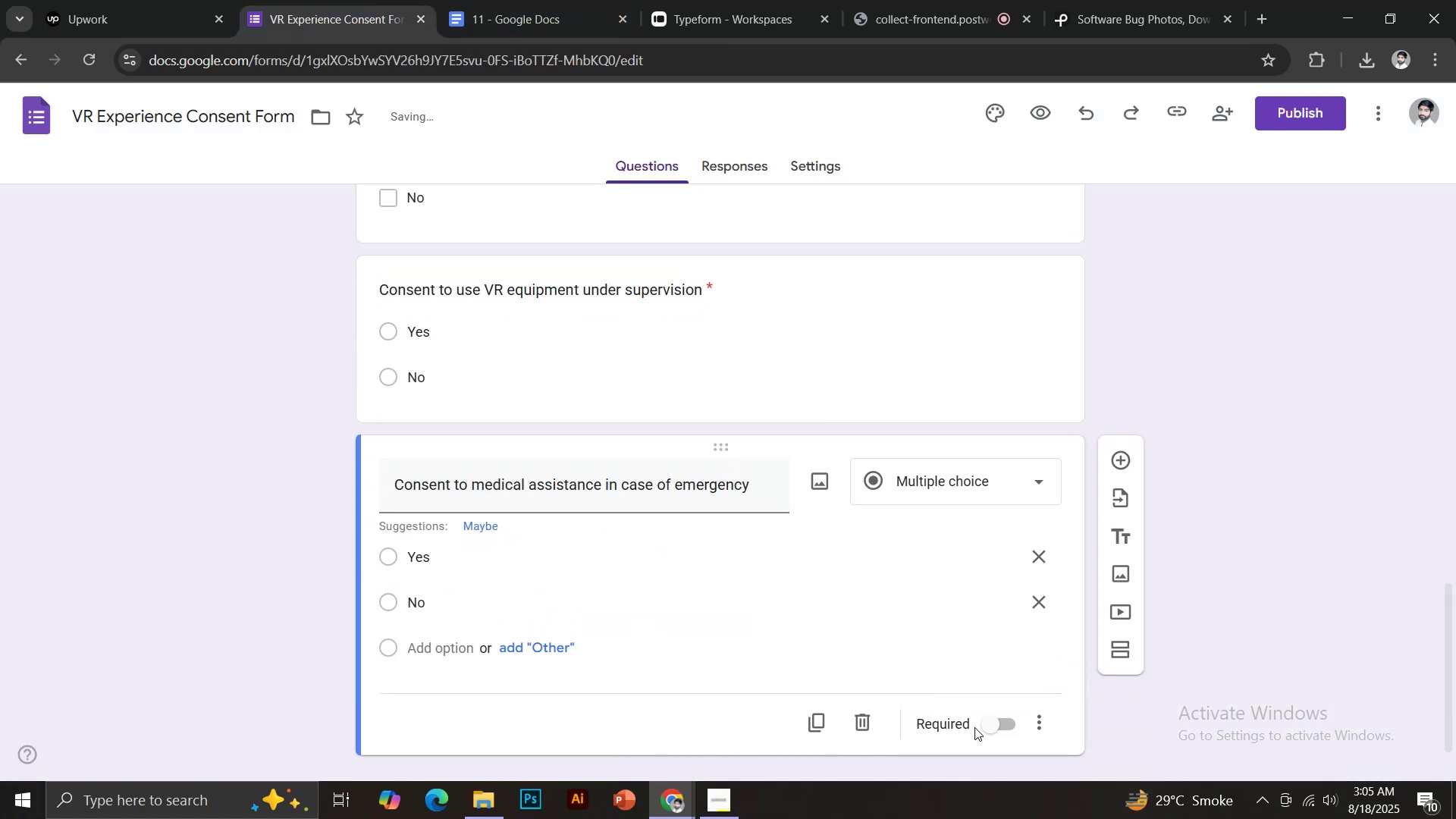 
left_click([988, 730])
 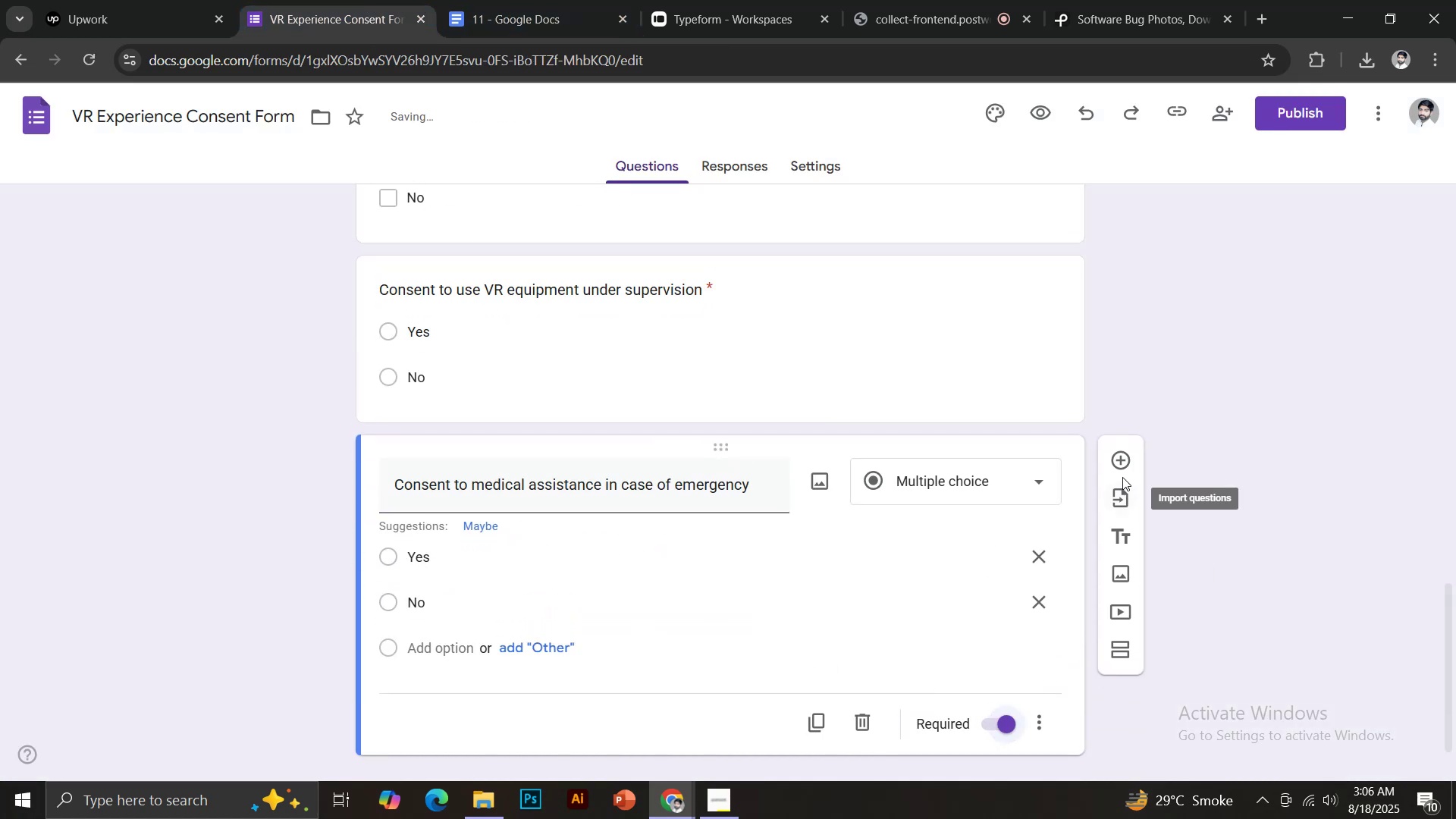 
left_click([1116, 459])
 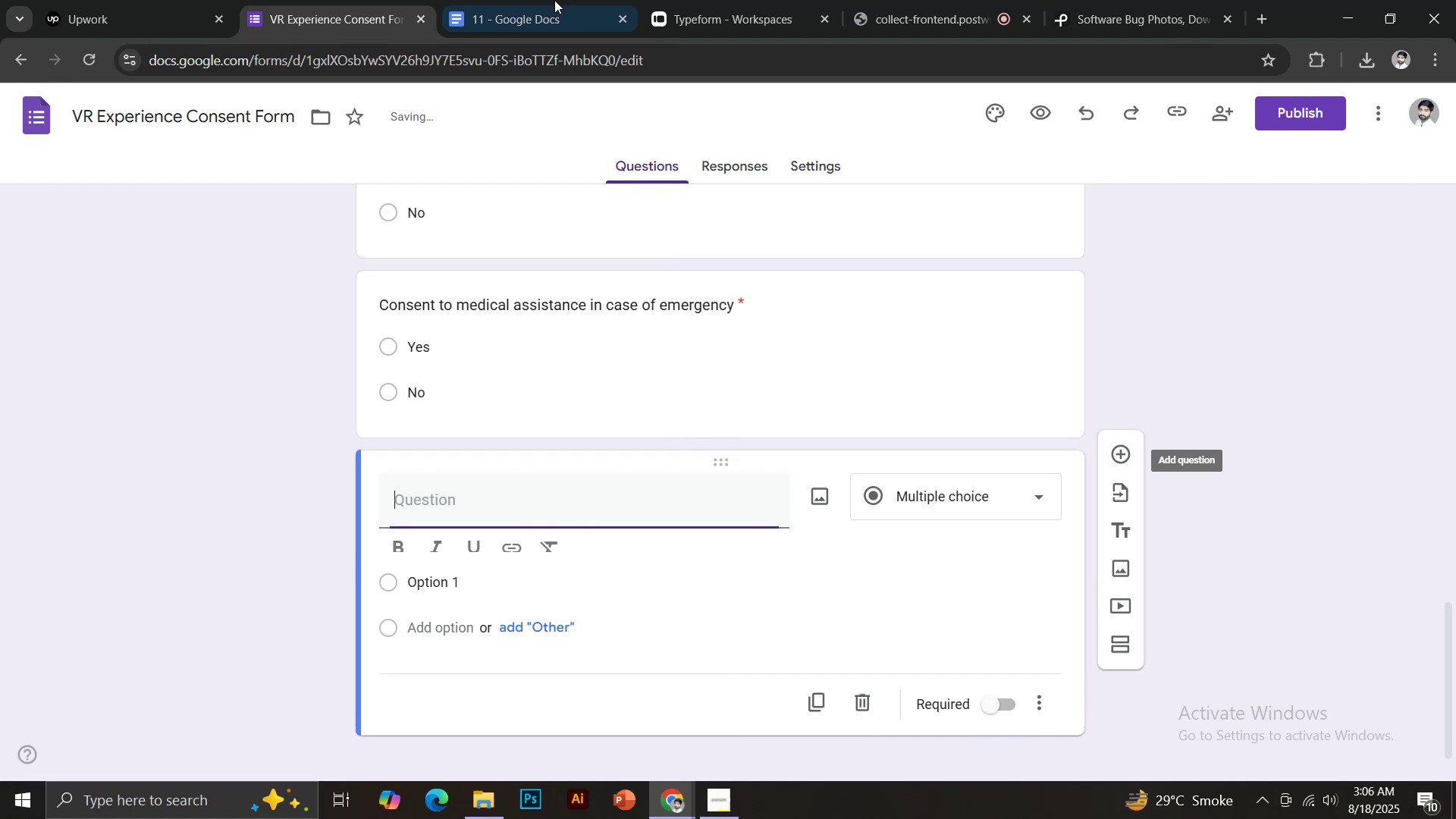 
left_click([538, 0])
 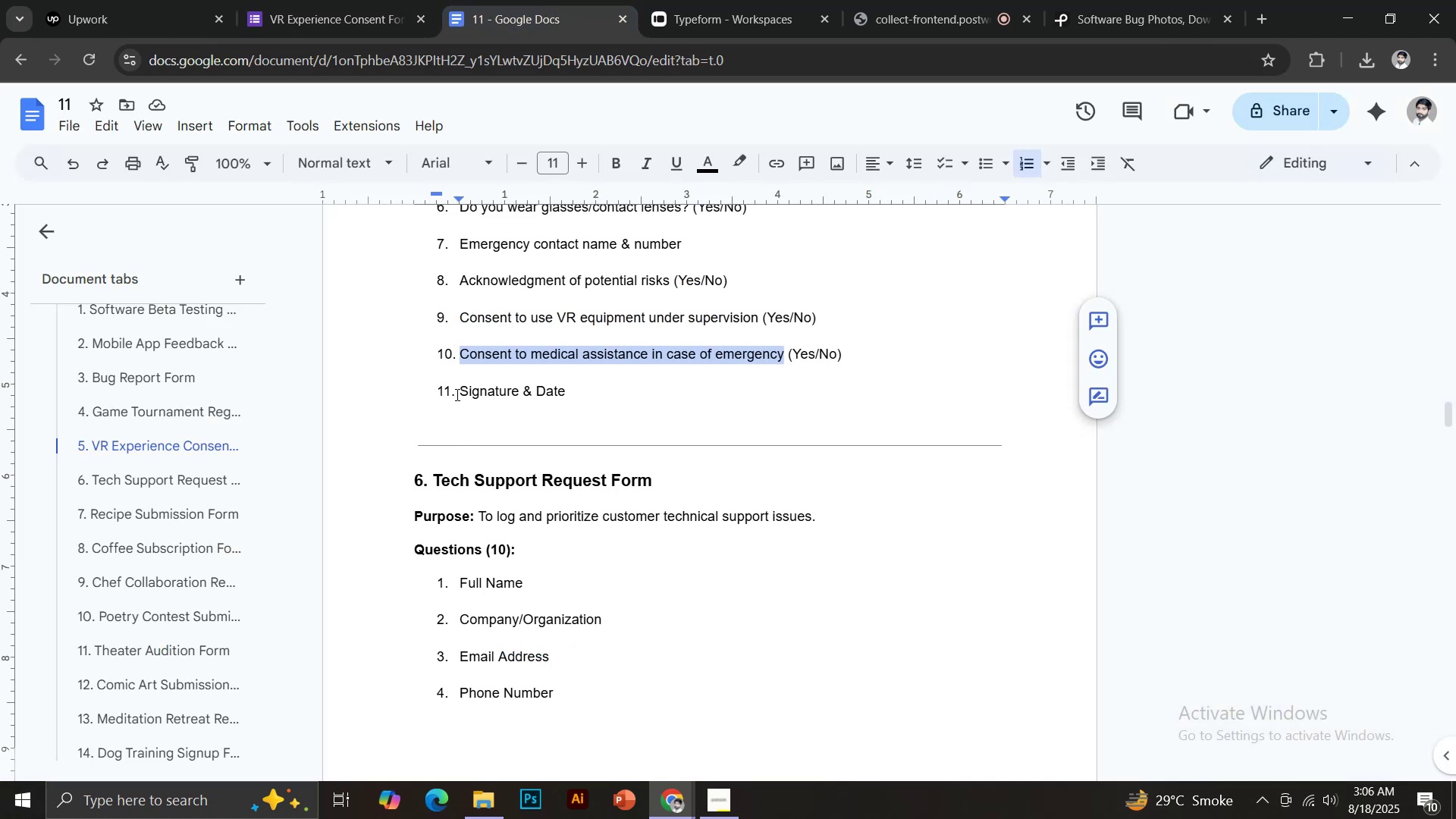 
left_click_drag(start_coordinate=[463, 390], to_coordinate=[527, 386])
 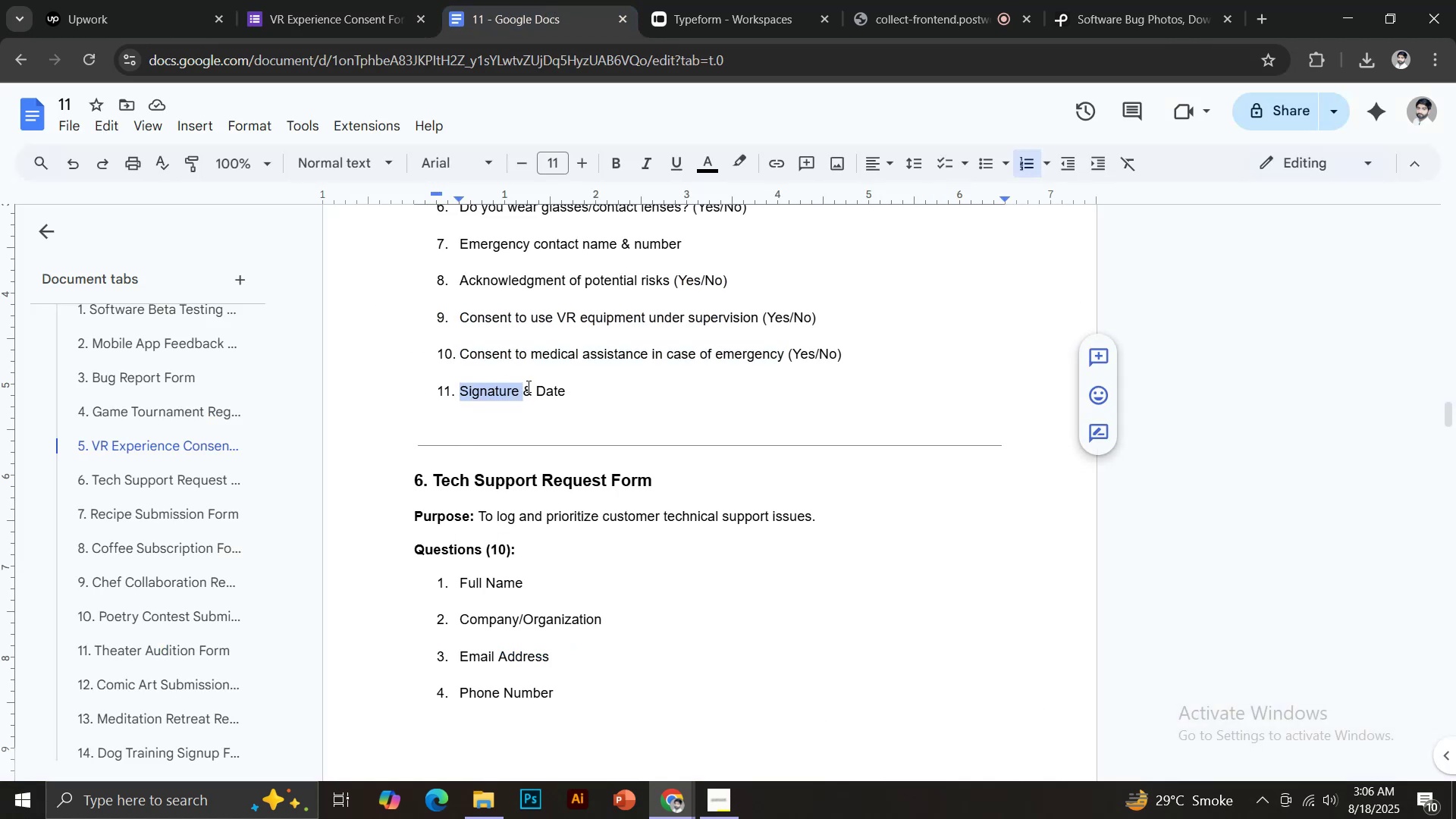 
key(Control+C)
 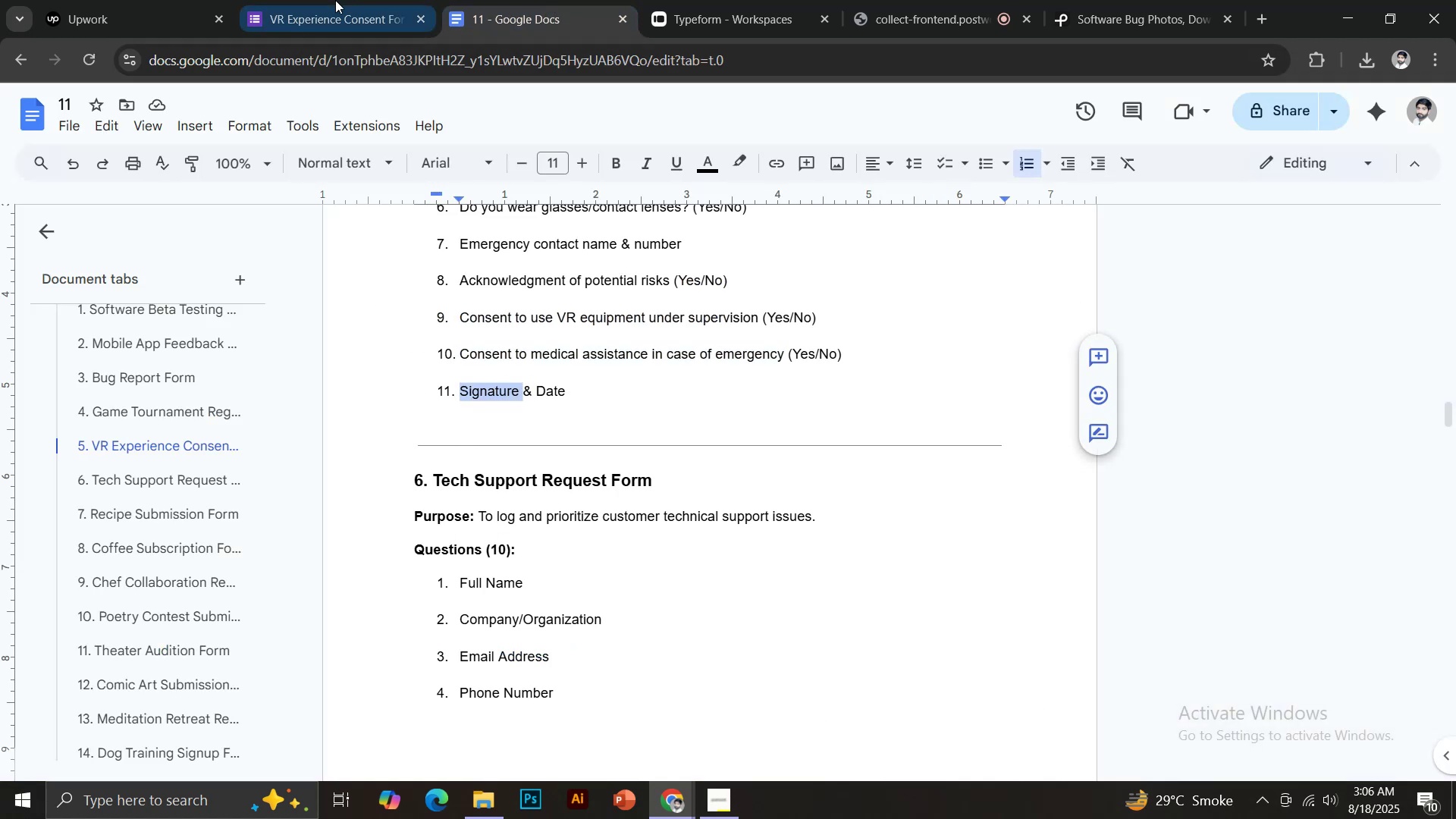 
left_click([335, 0])
 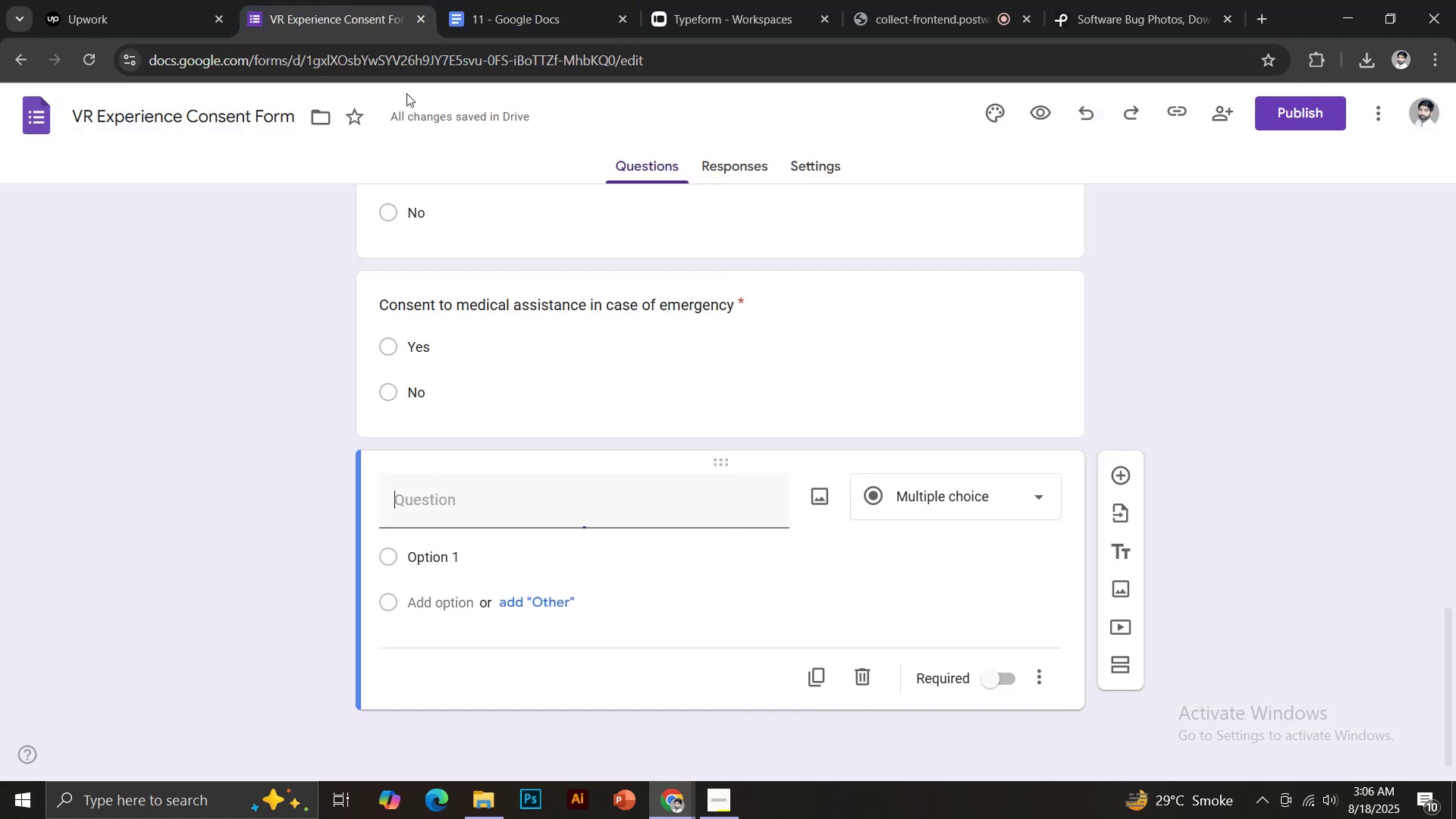 
key(Control+Shift+V)
 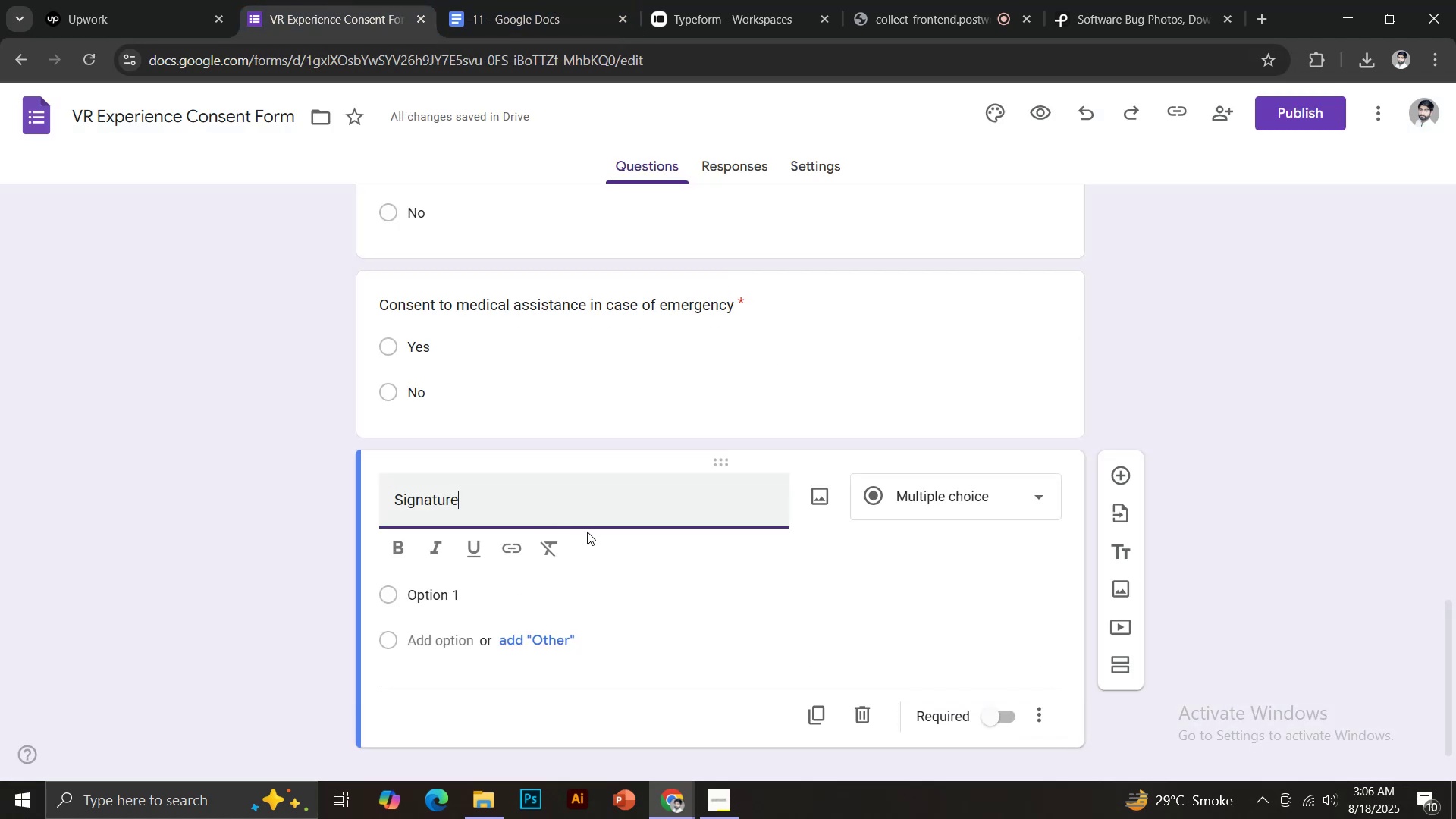 
scroll: coordinate [587, 532], scroll_direction: down, amount: 2.0
 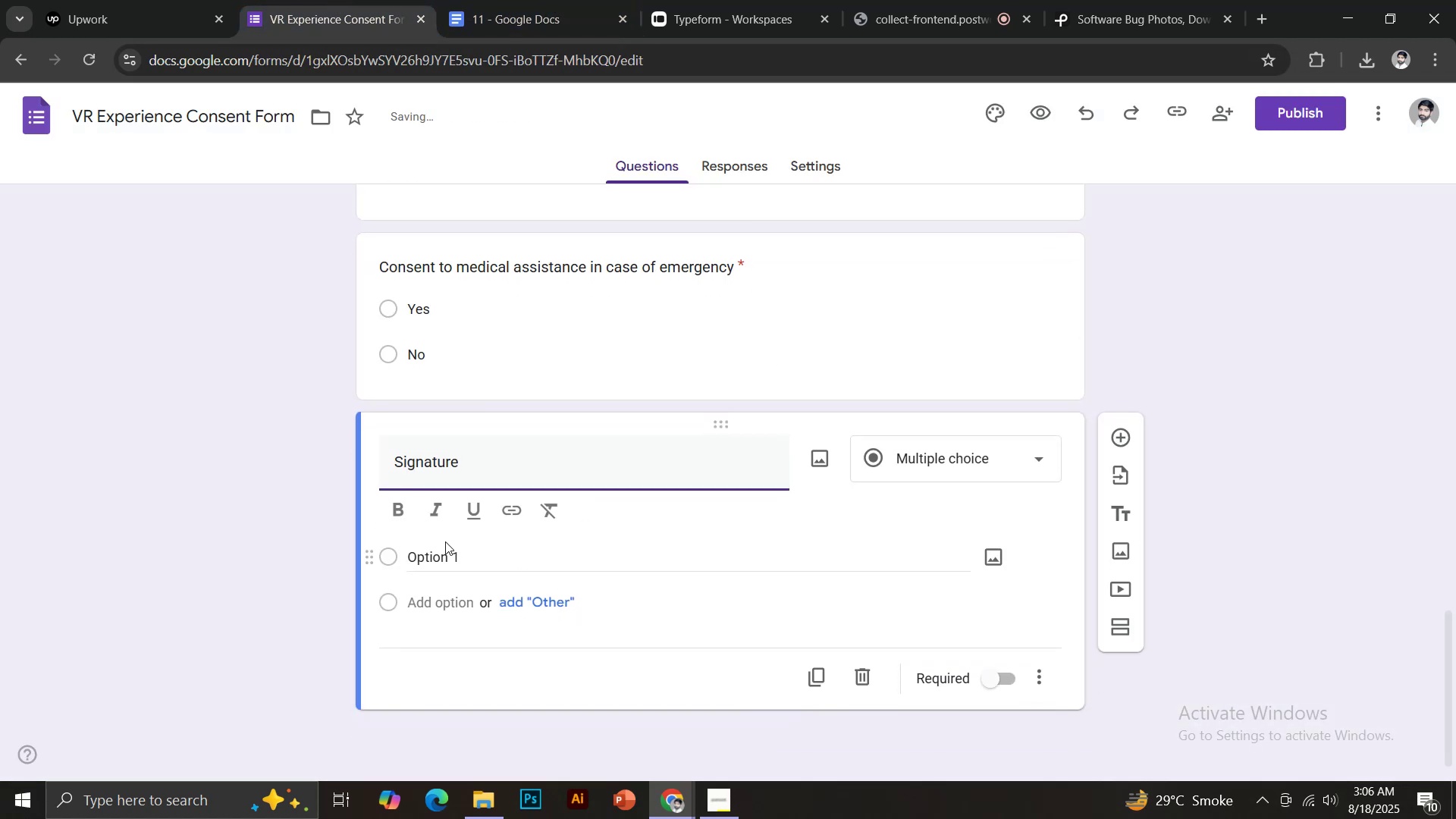 
left_click([440, 554])
 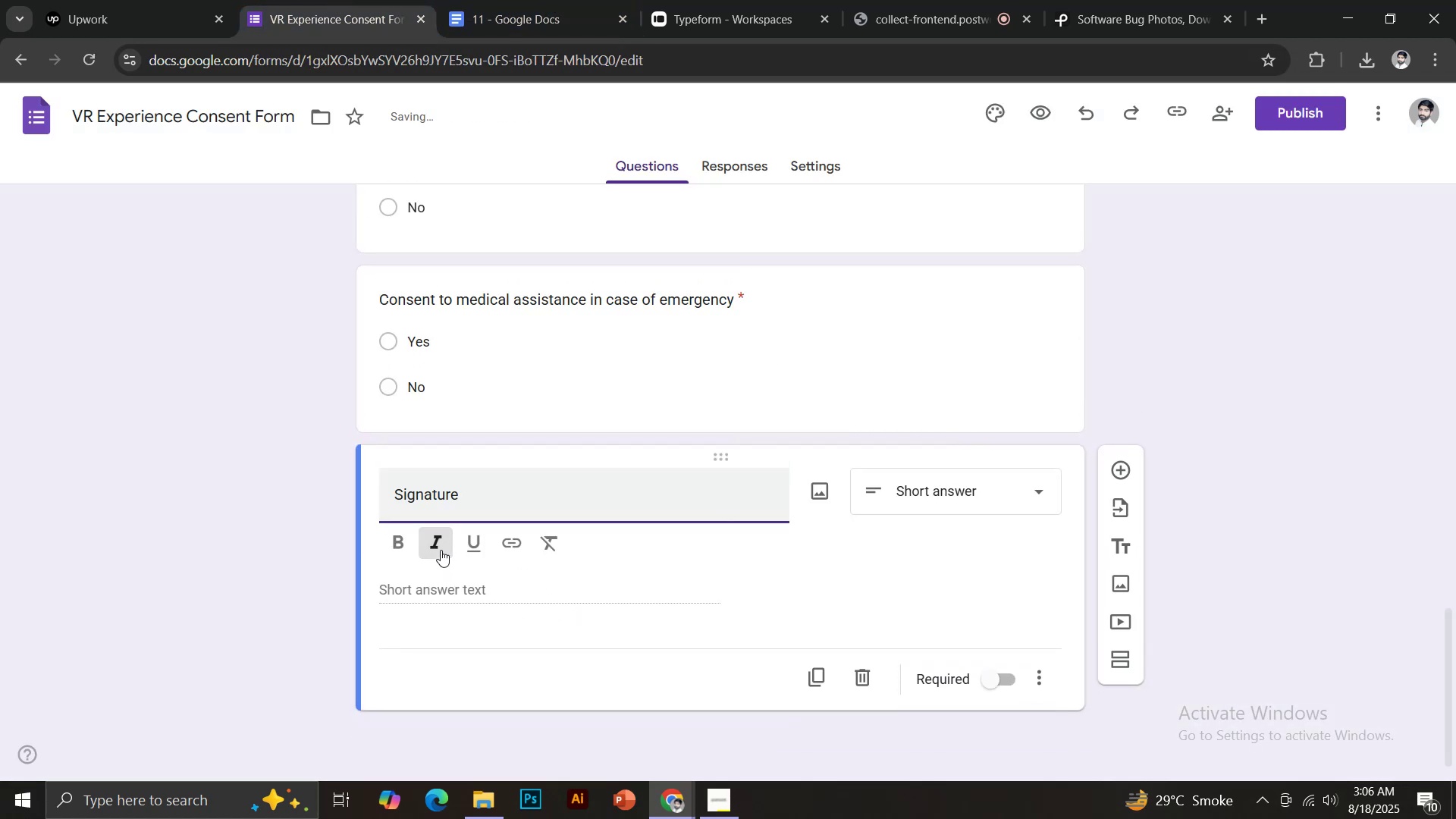 
left_click([441, 588])
 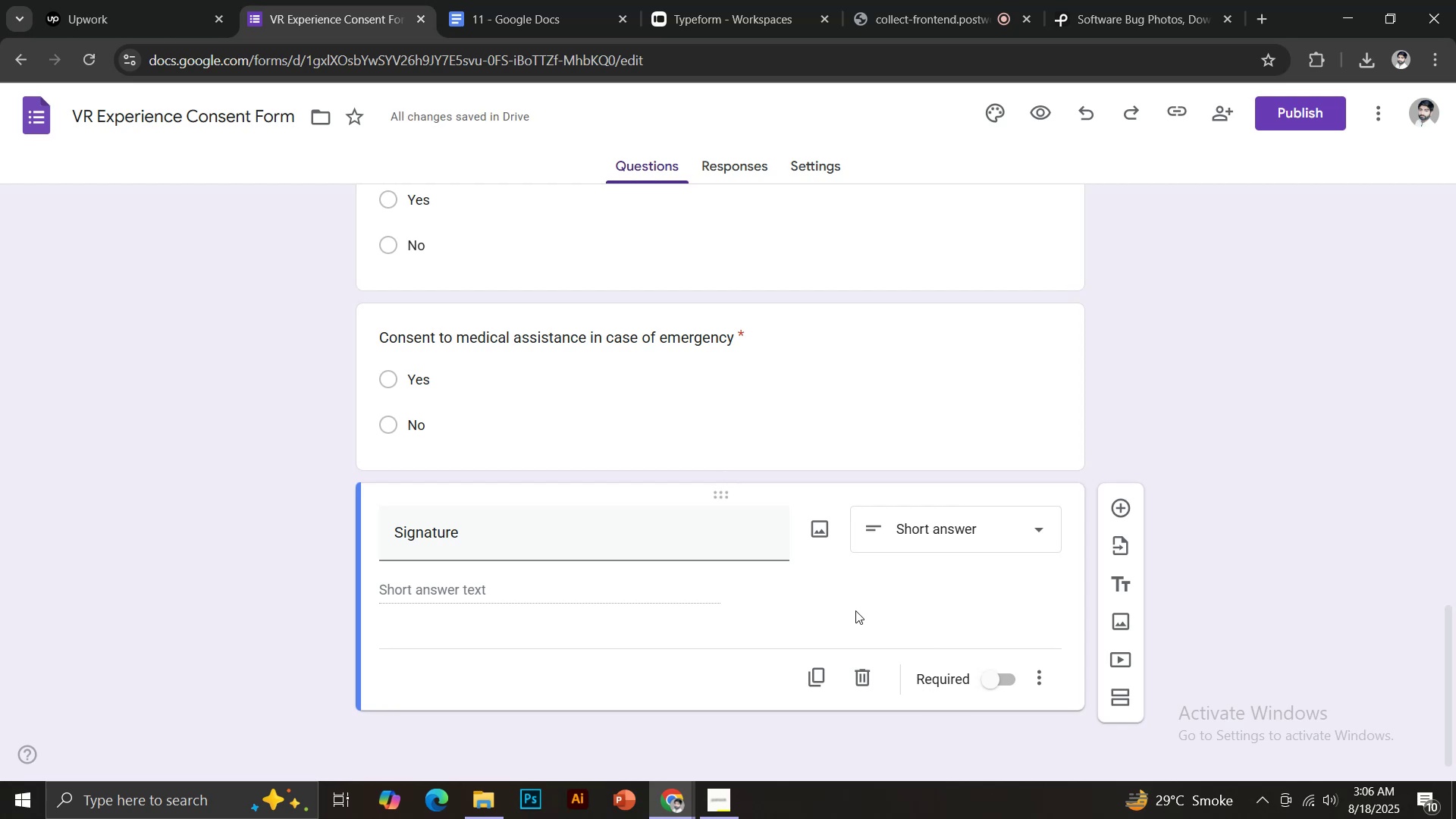 
left_click([528, 586])
 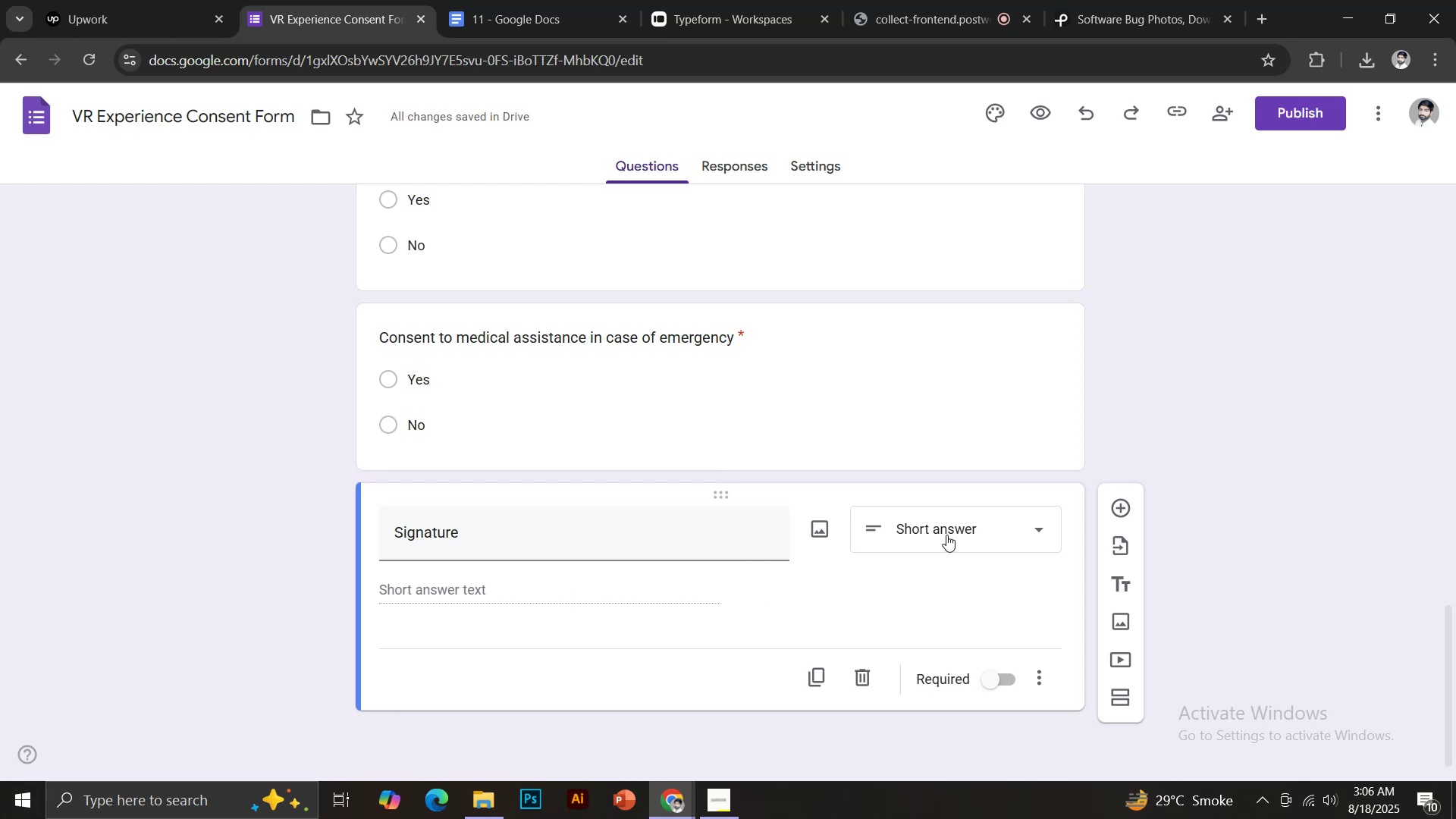 
left_click([968, 522])
 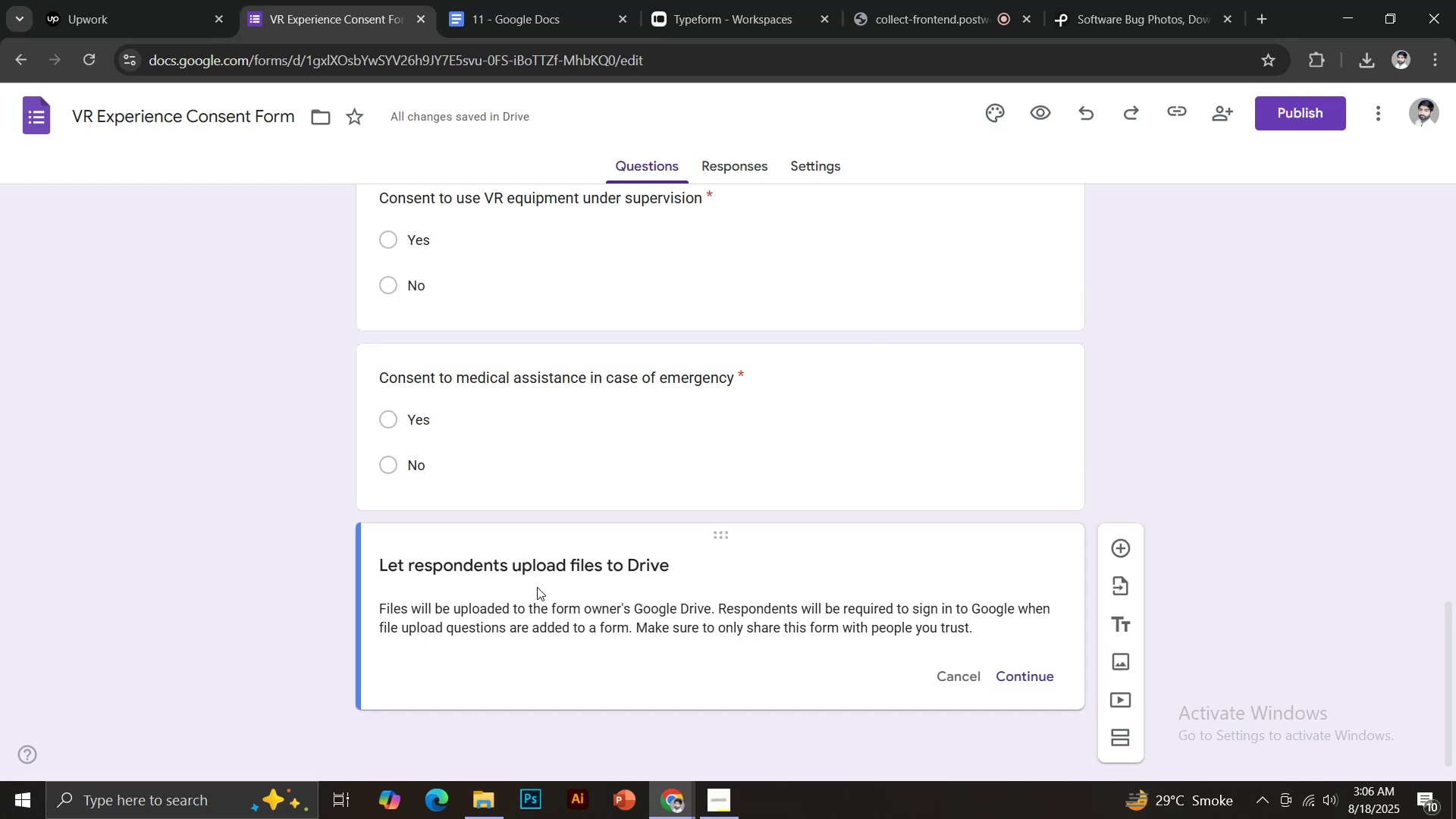 
left_click([1018, 671])
 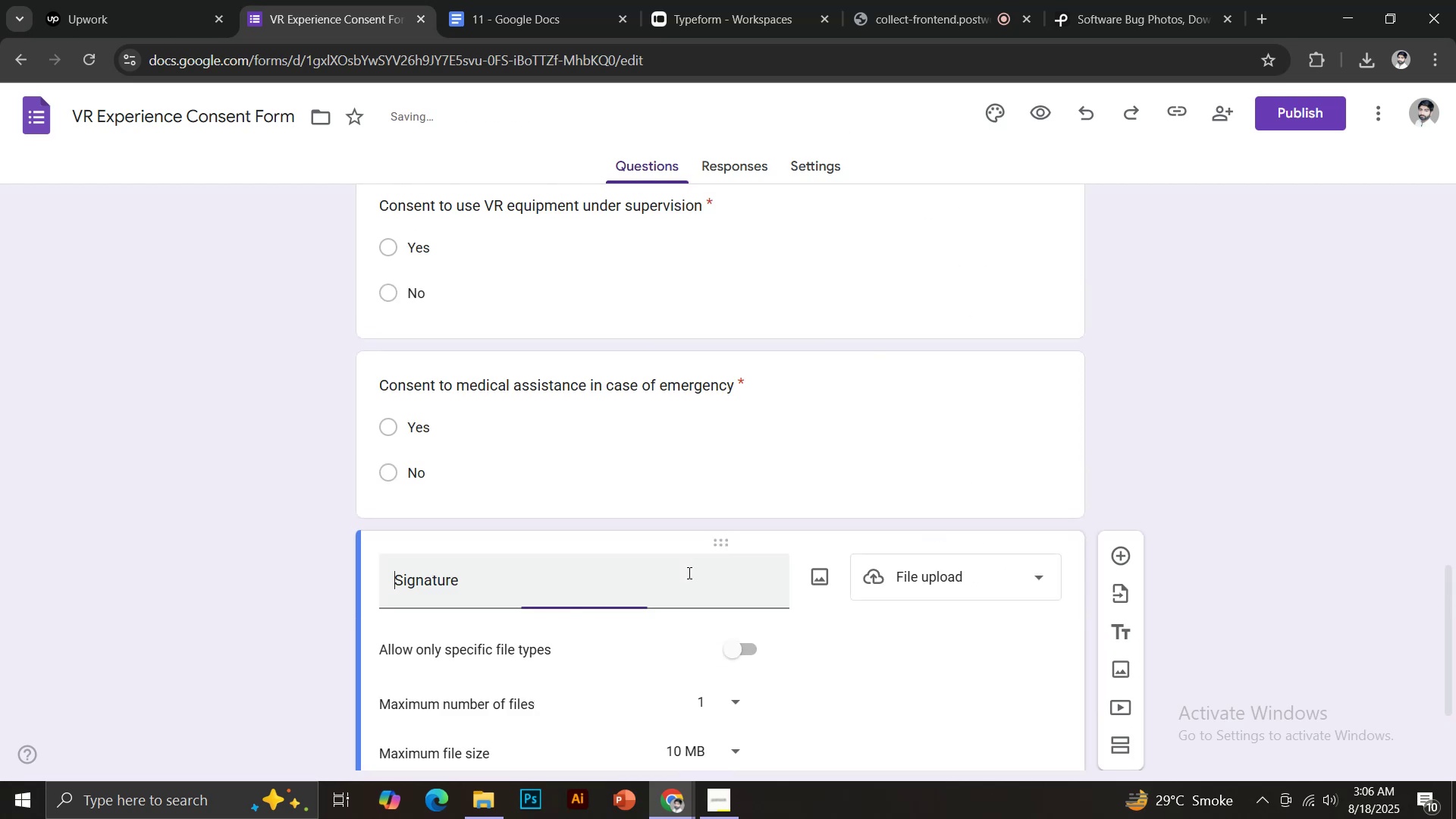 
scroll: coordinate [671, 589], scroll_direction: down, amount: 2.0
 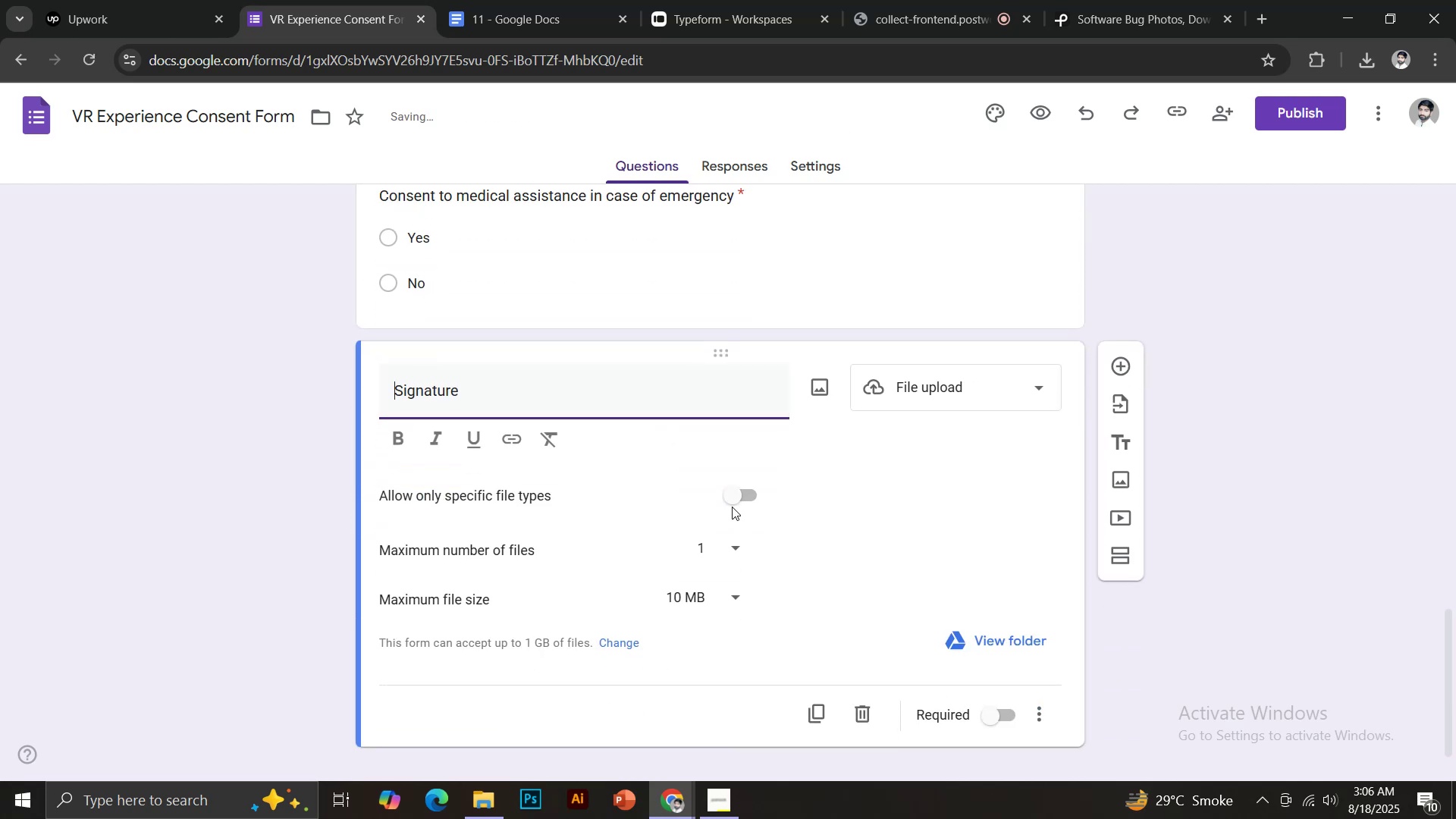 
left_click([734, 489])
 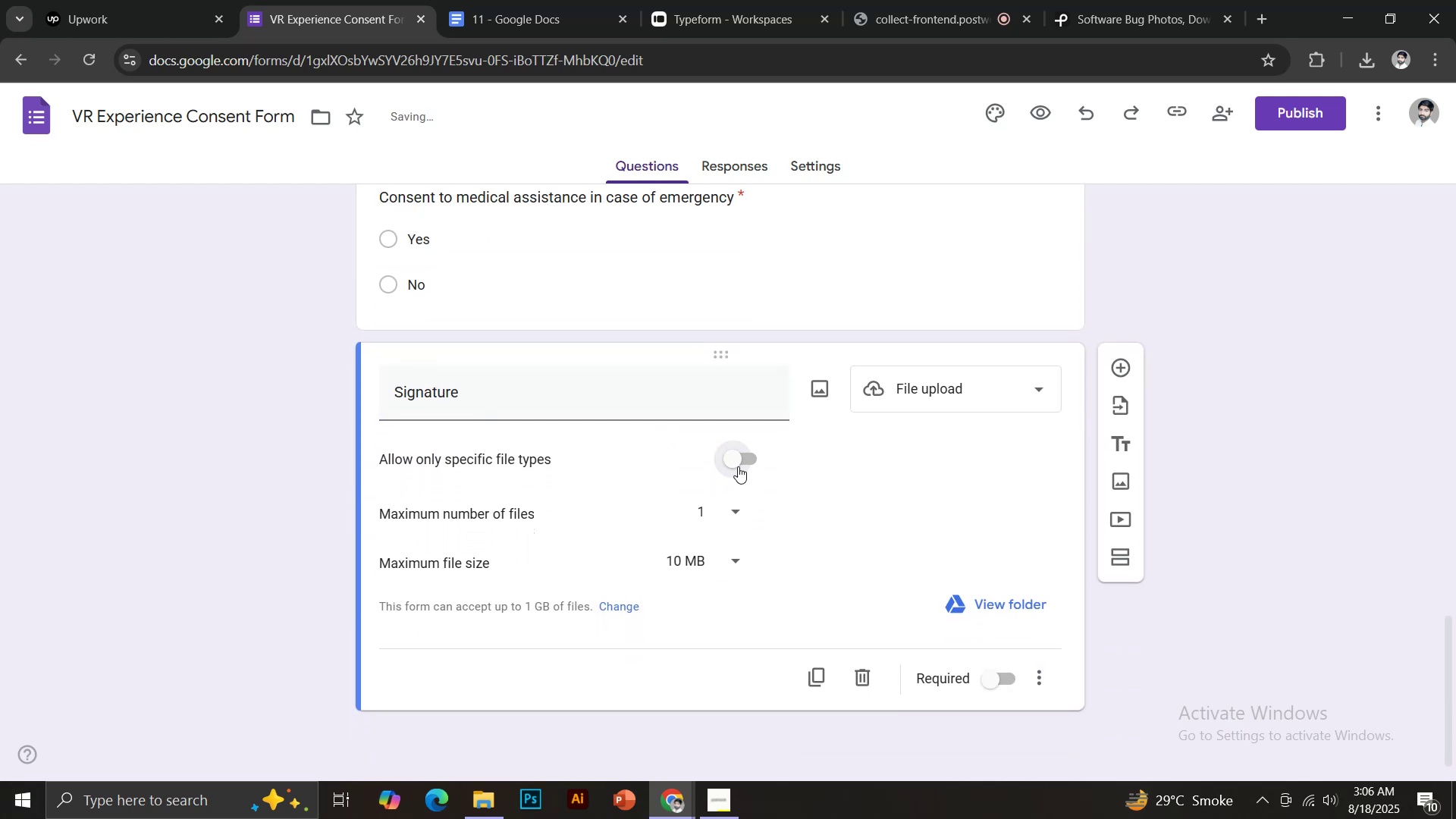 
left_click([738, 462])
 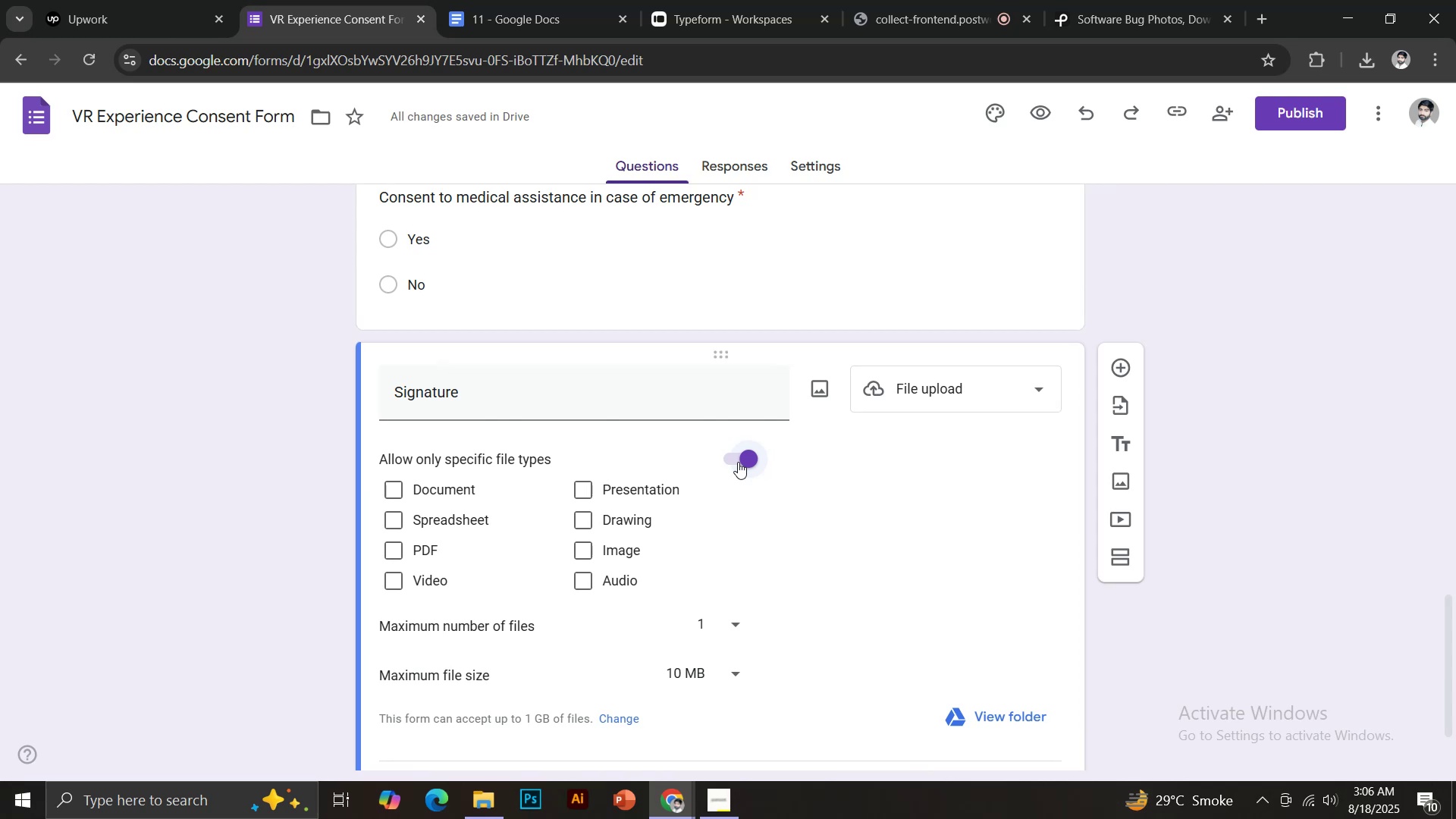 
wait(7.24)
 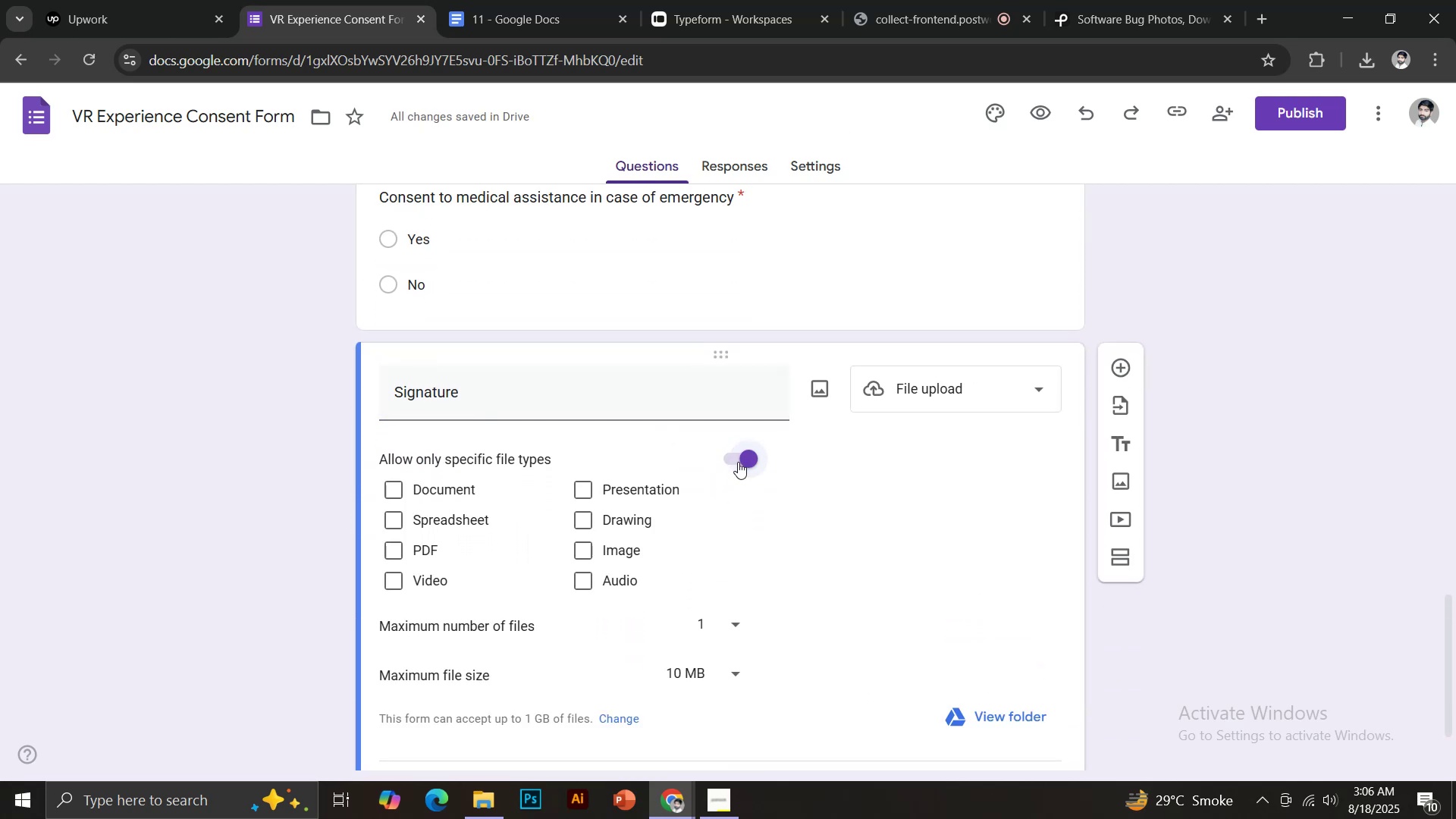 
left_click([610, 551])
 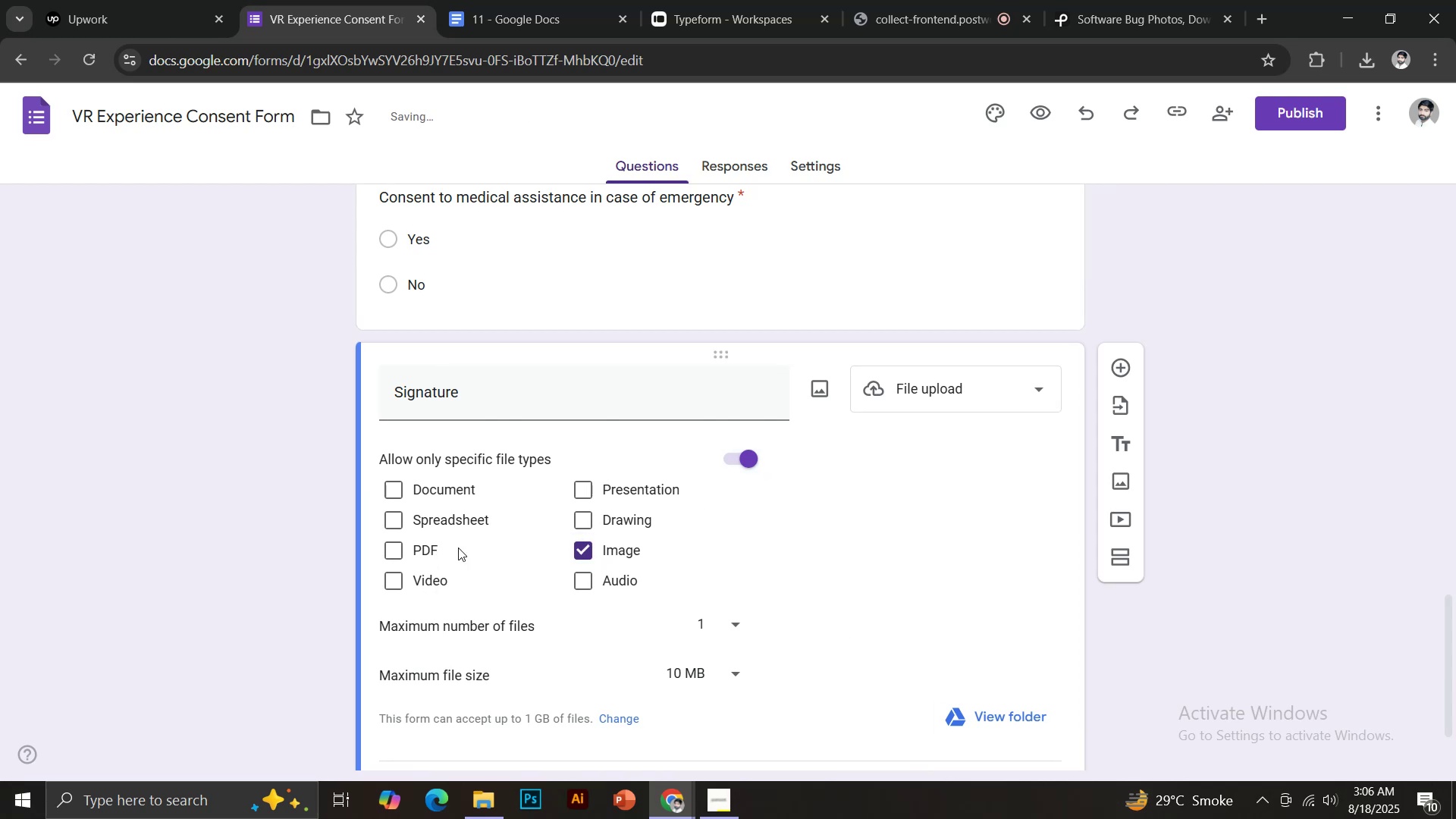 
scroll: coordinate [978, 526], scroll_direction: down, amount: 3.0
 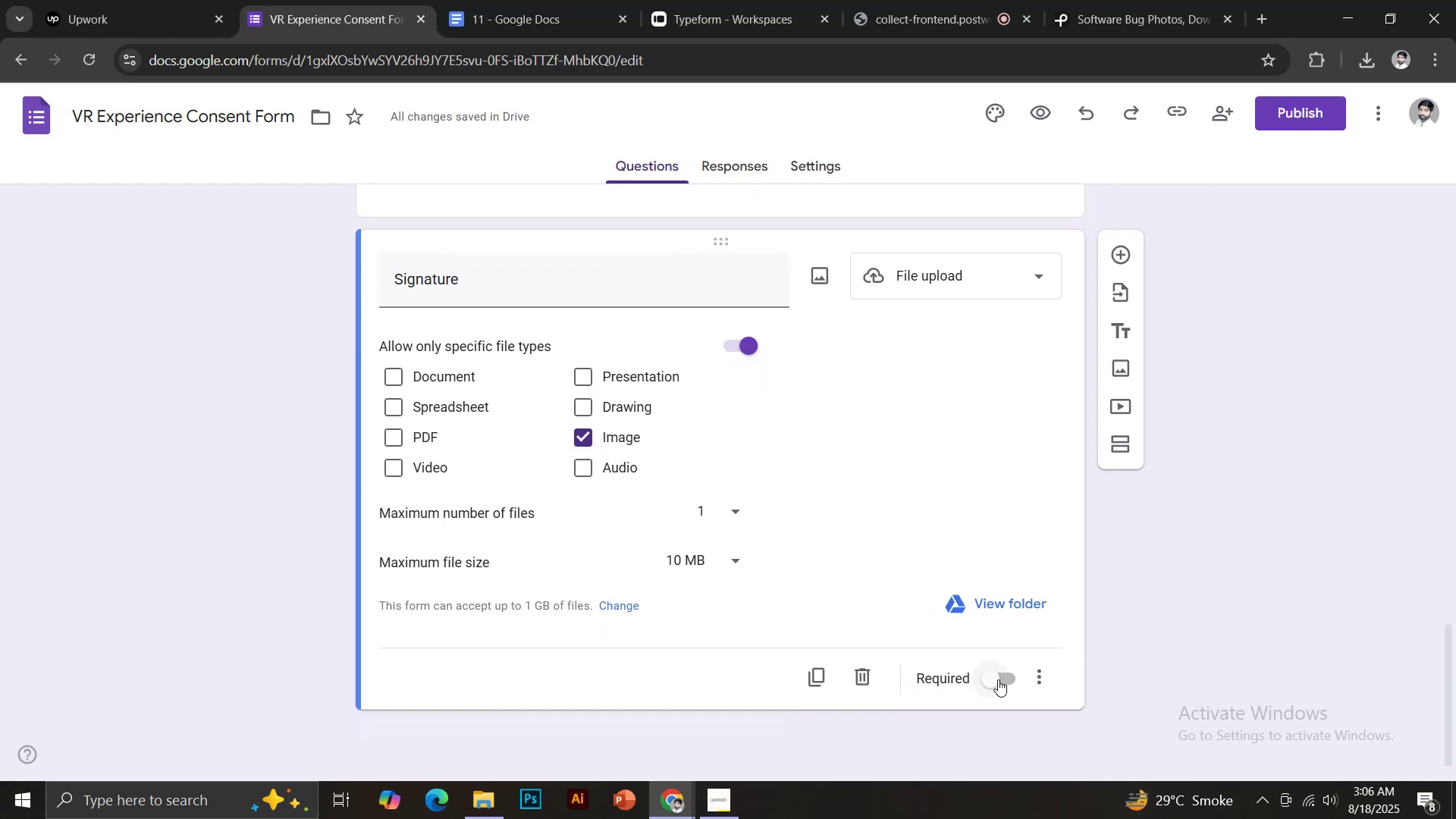 
left_click([996, 681])
 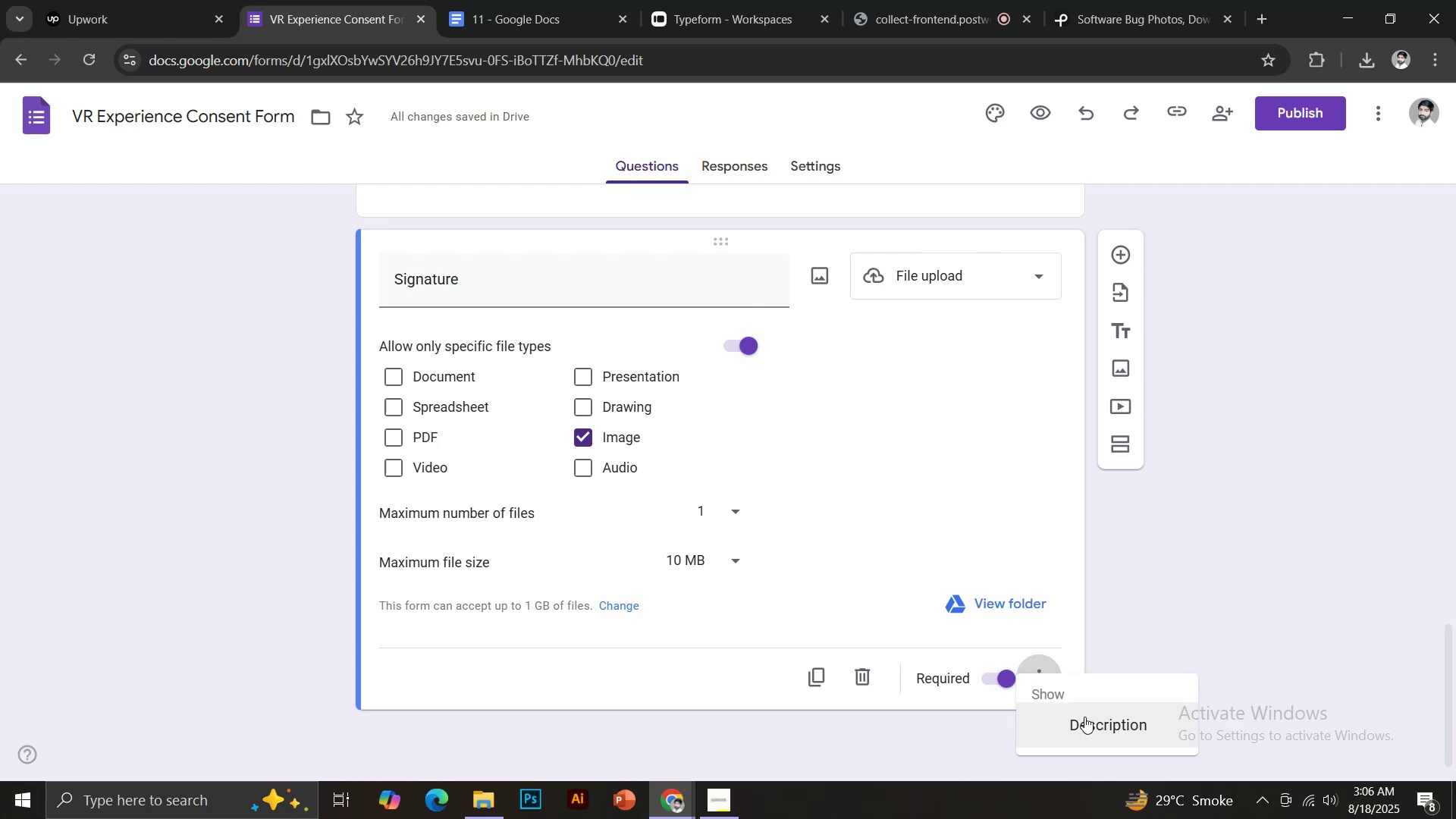 
type(Upload an image of your signature)
 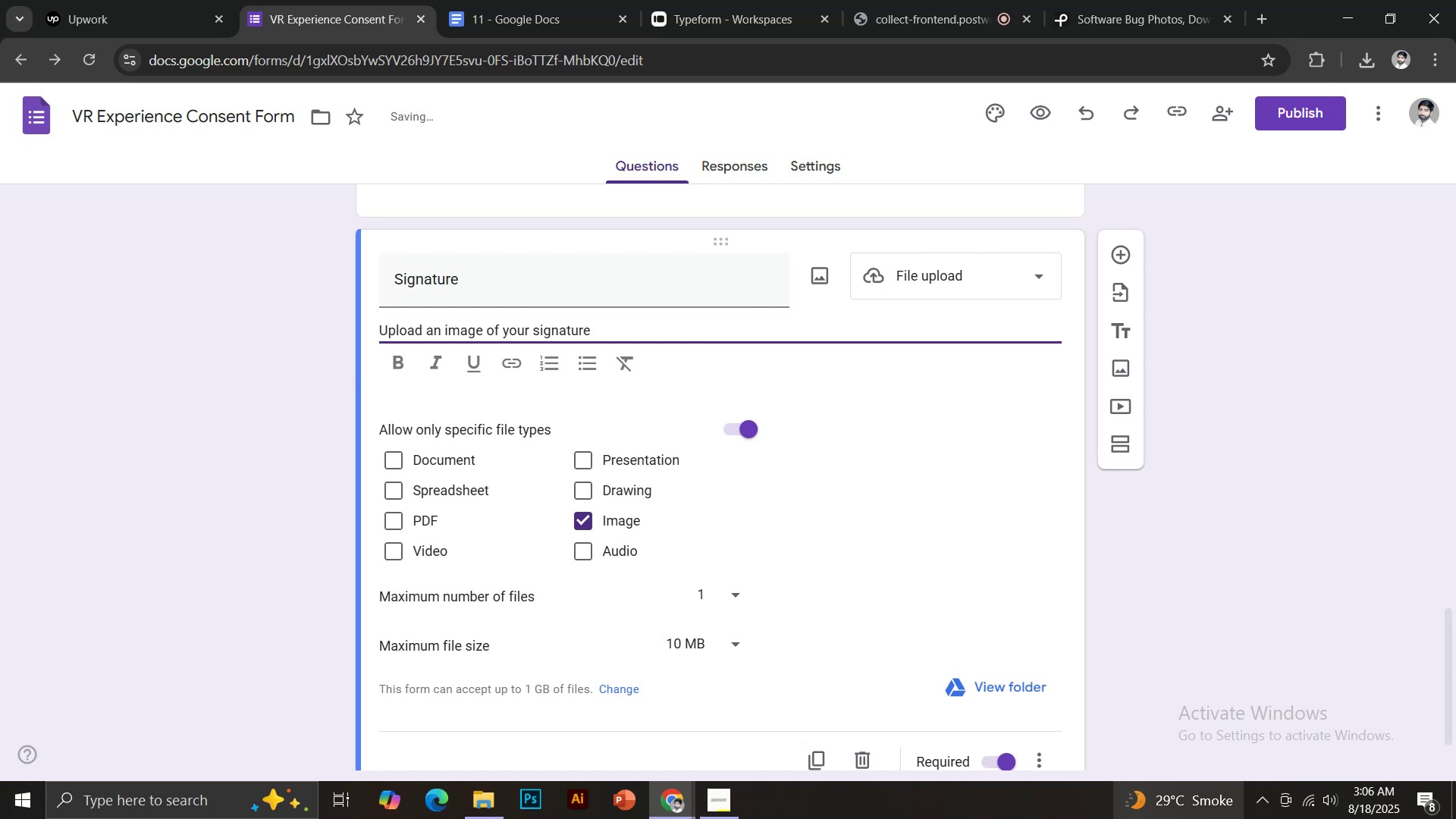 
scroll: coordinate [945, 517], scroll_direction: down, amount: 5.0
 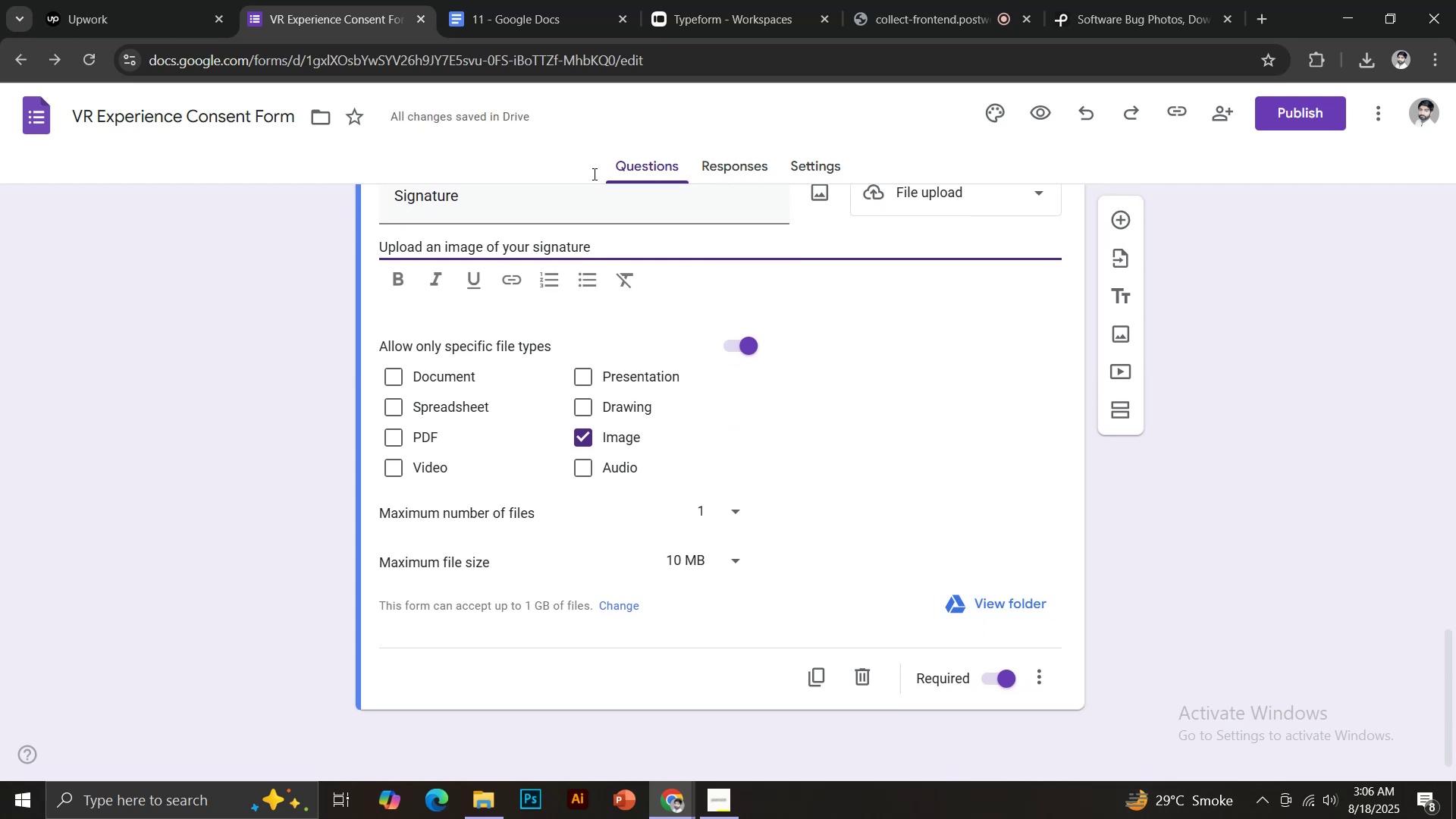 
left_click([528, 0])
 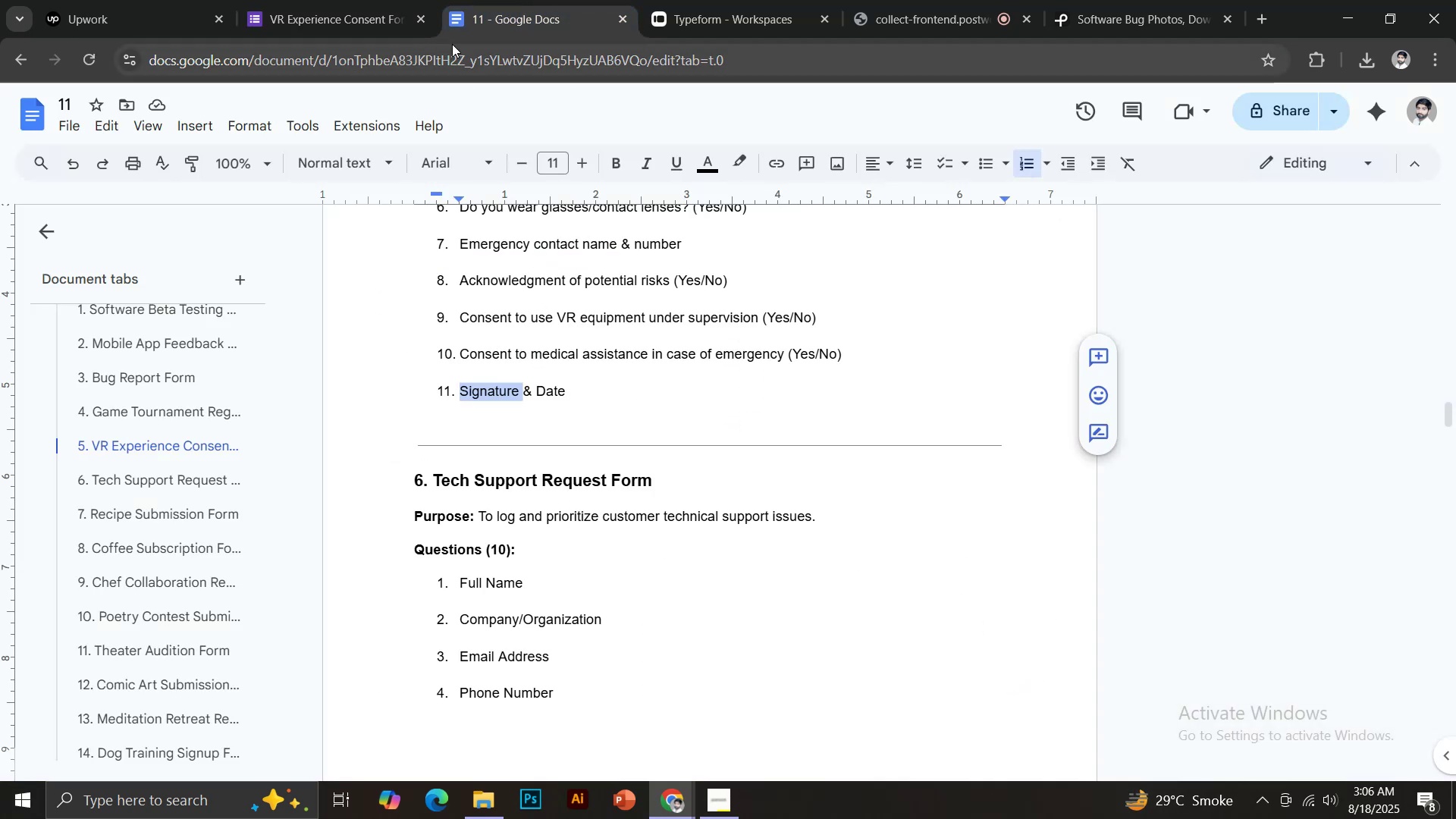 
left_click([350, 0])
 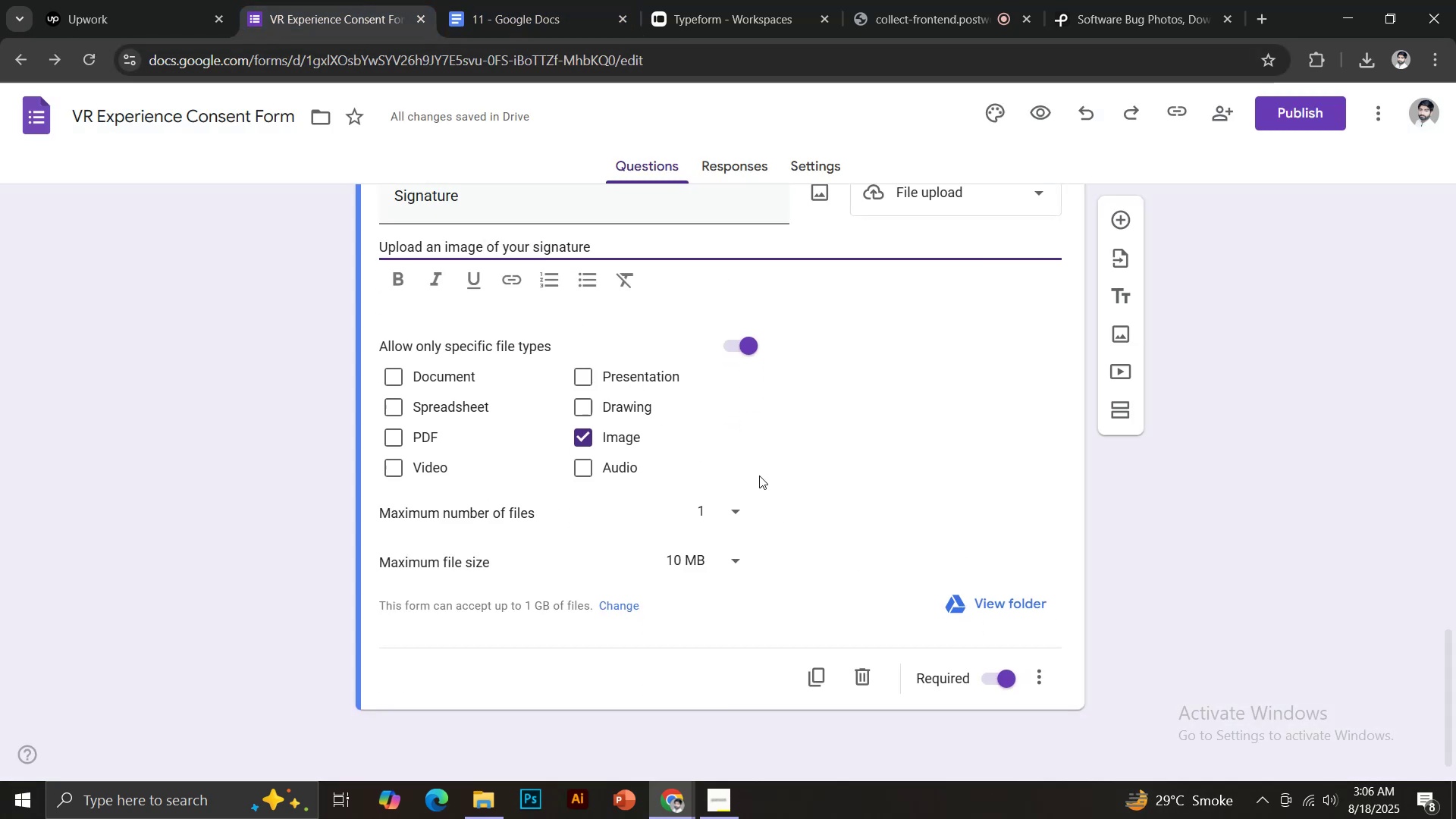 
scroll: coordinate [855, 469], scroll_direction: down, amount: 1.0
 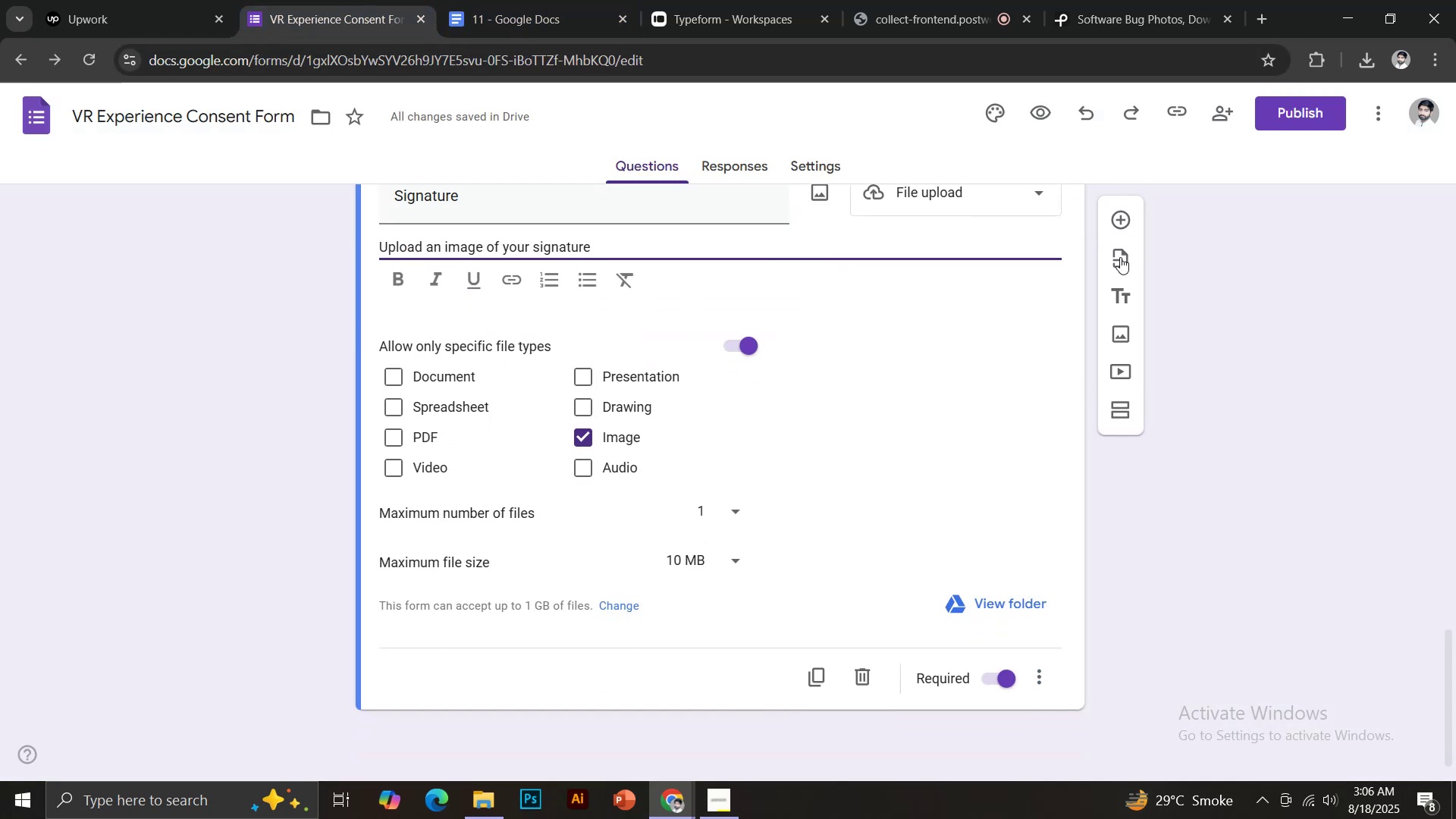 
left_click([1111, 214])
 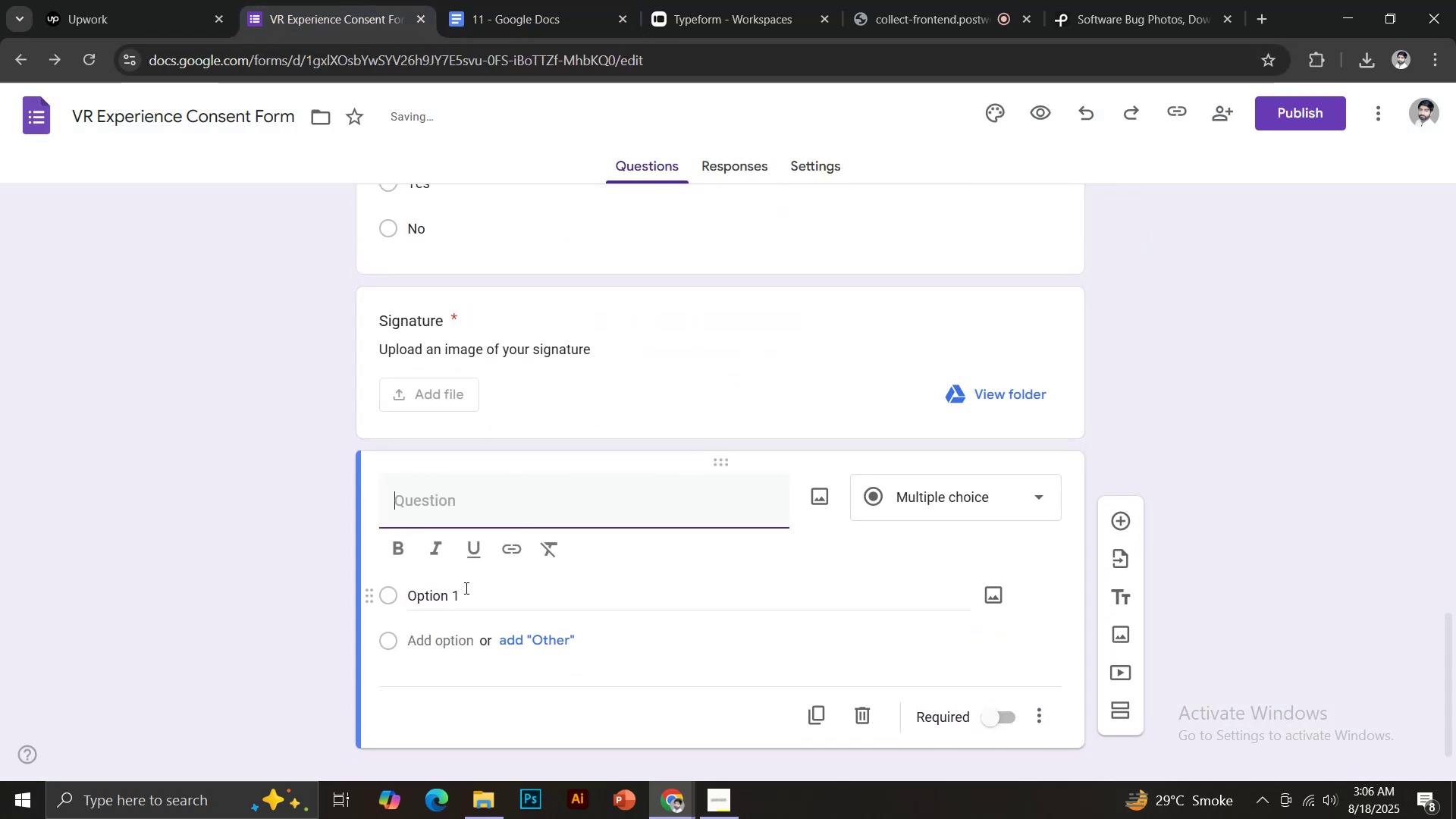 
type(Date)
 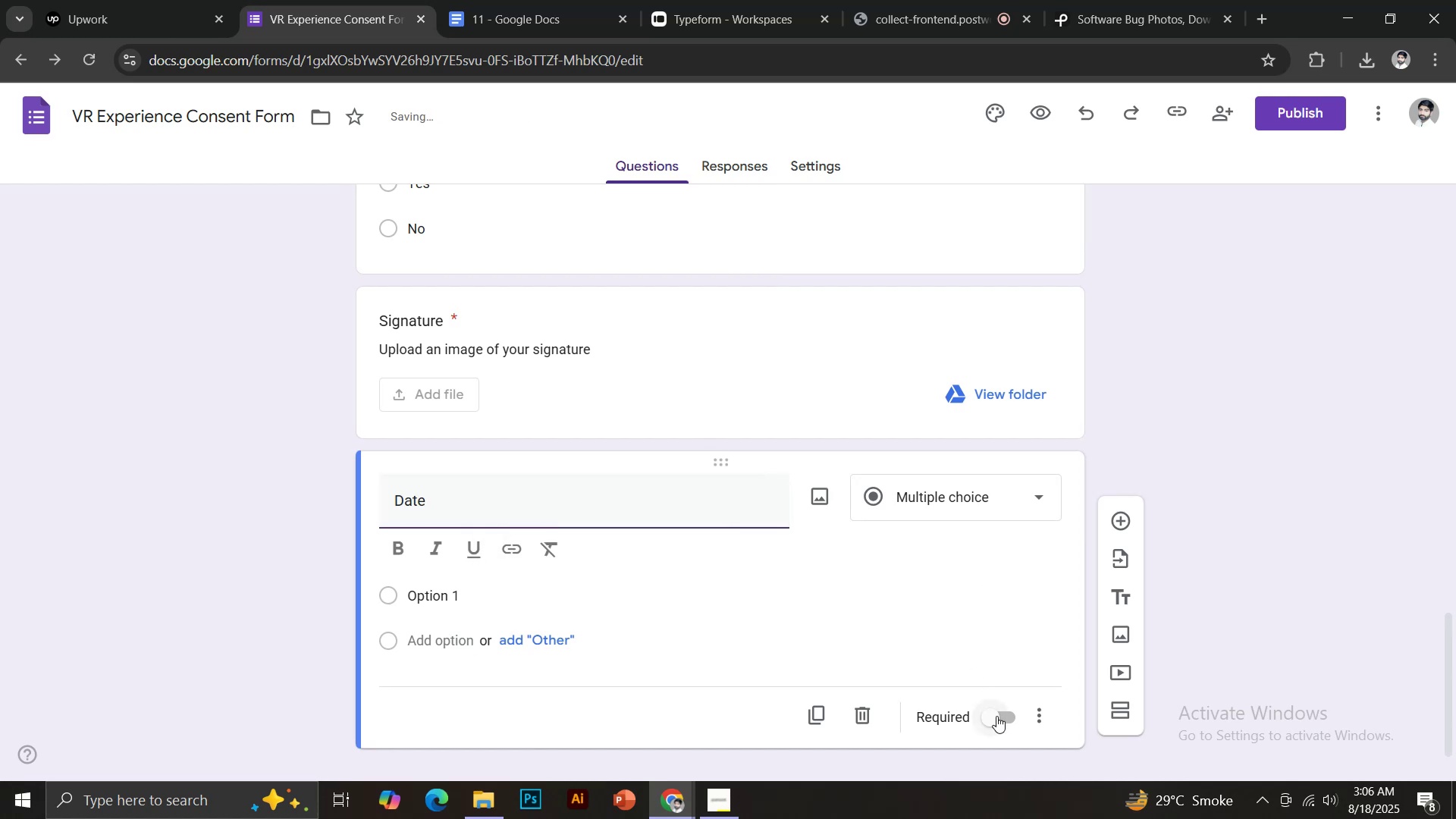 
left_click([996, 721])
 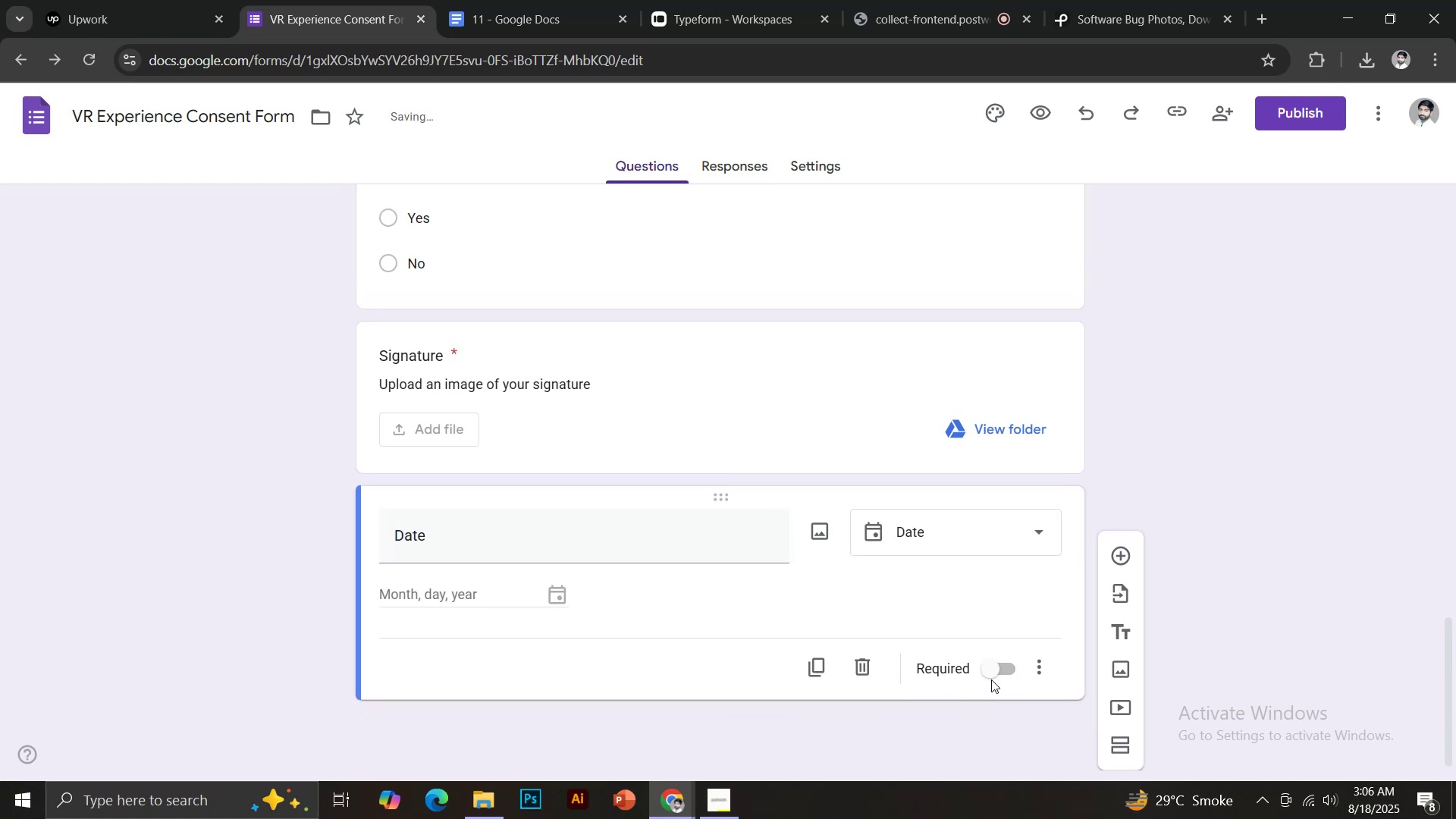 
left_click([993, 667])
 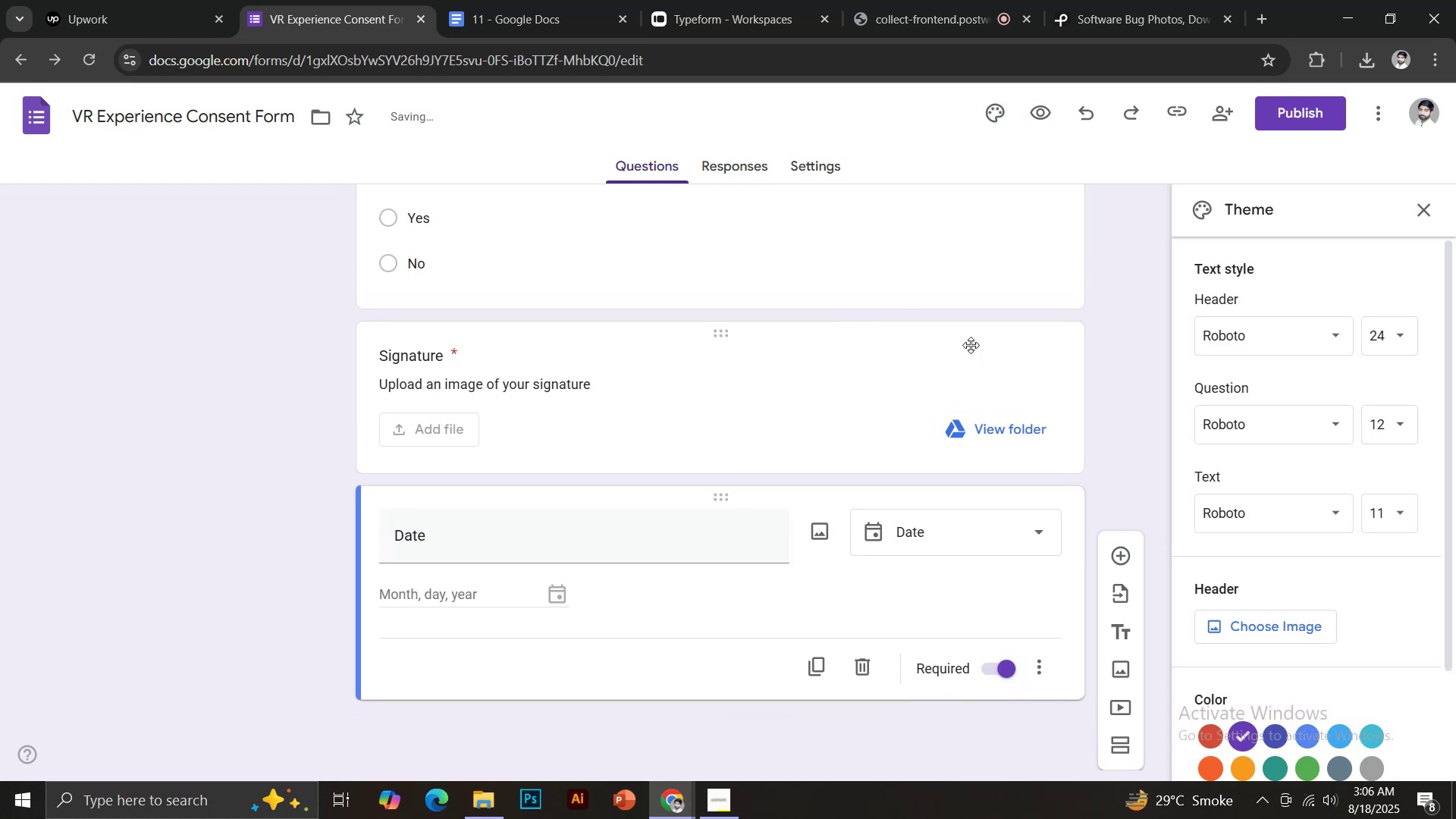 
scroll: coordinate [1310, 690], scroll_direction: down, amount: 3.0
 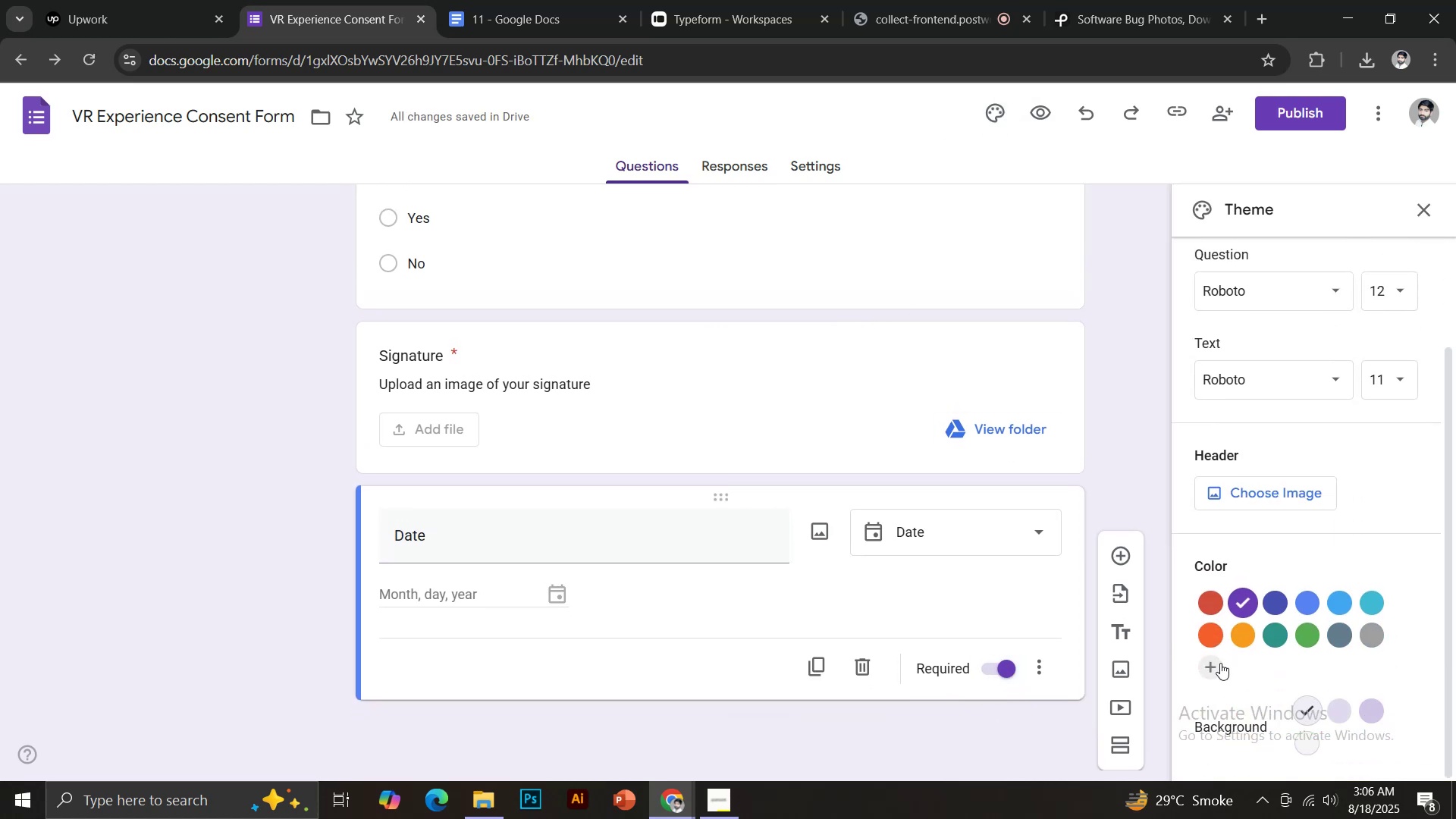 
left_click([1213, 660])
 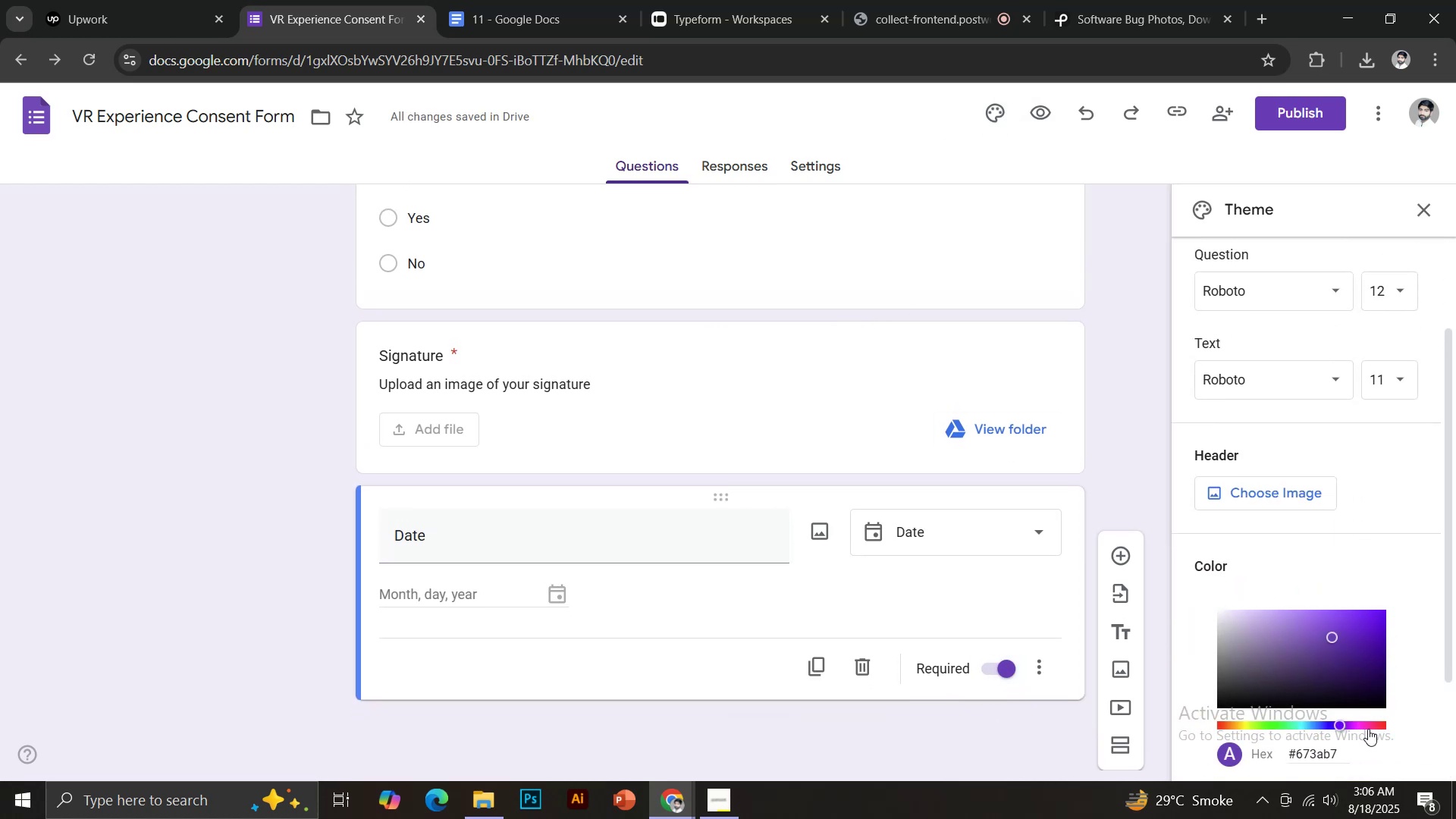 
left_click([1364, 725])
 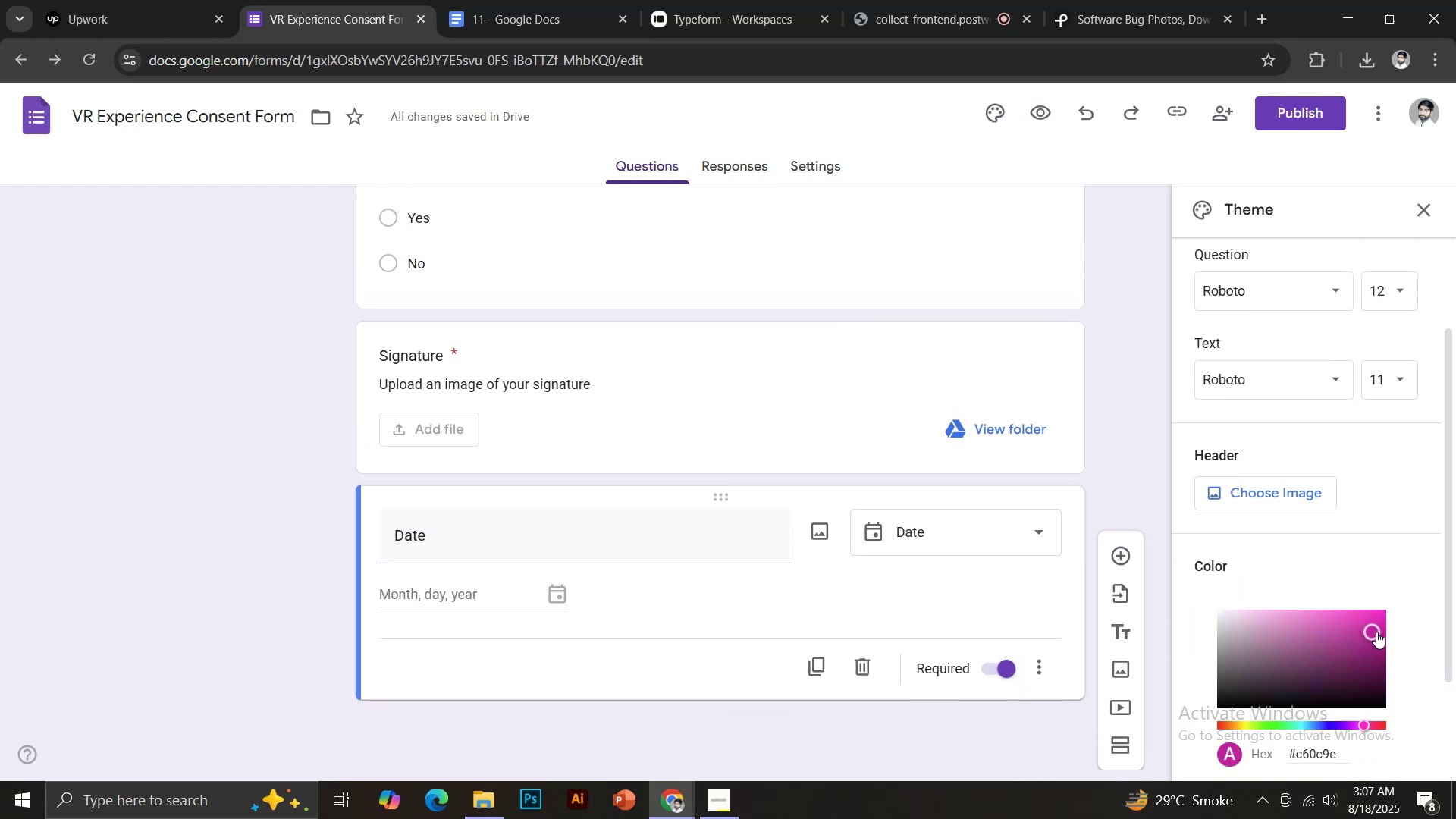 
scroll: coordinate [1286, 711], scroll_direction: down, amount: 2.0
 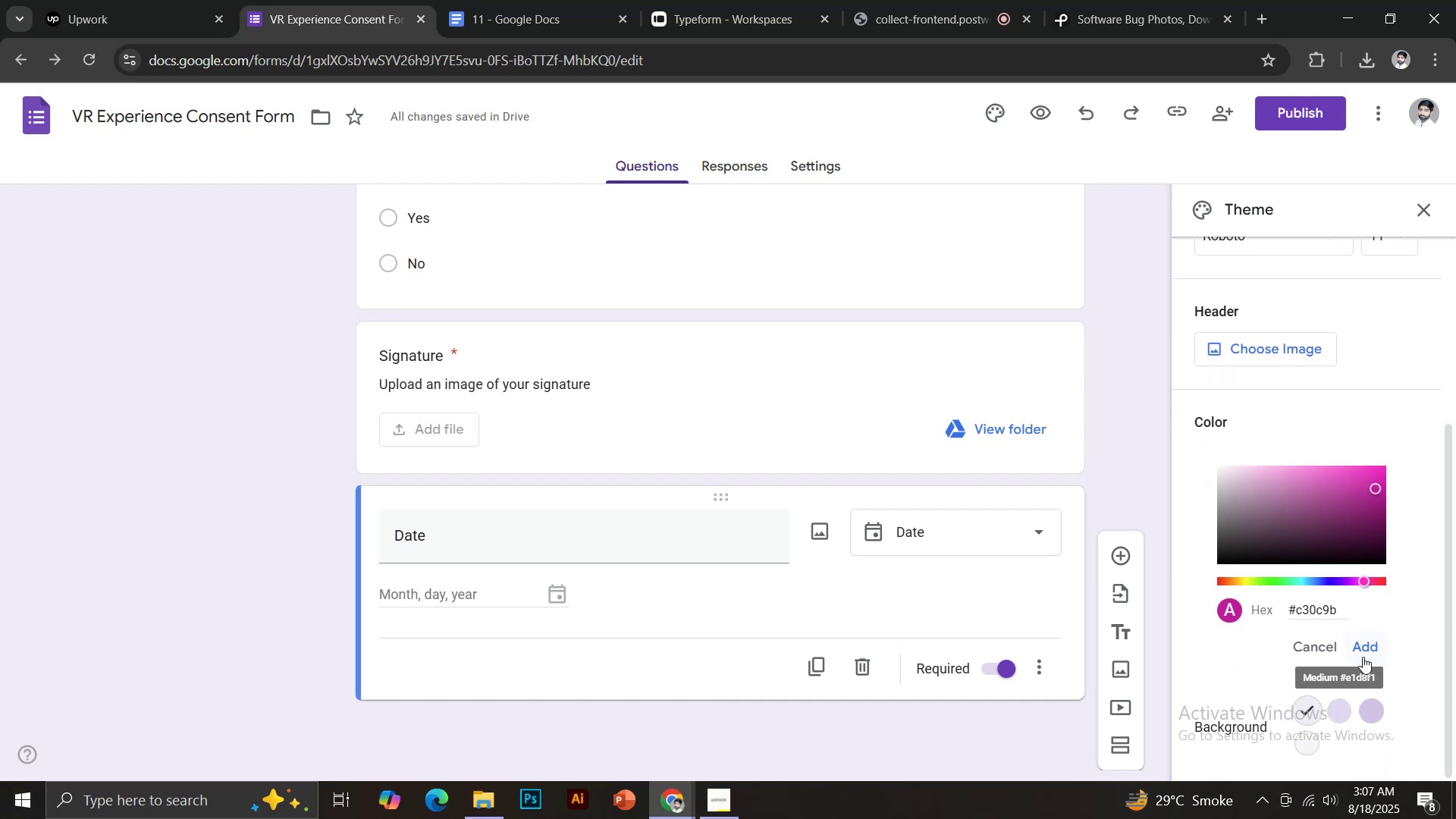 
left_click([1363, 653])
 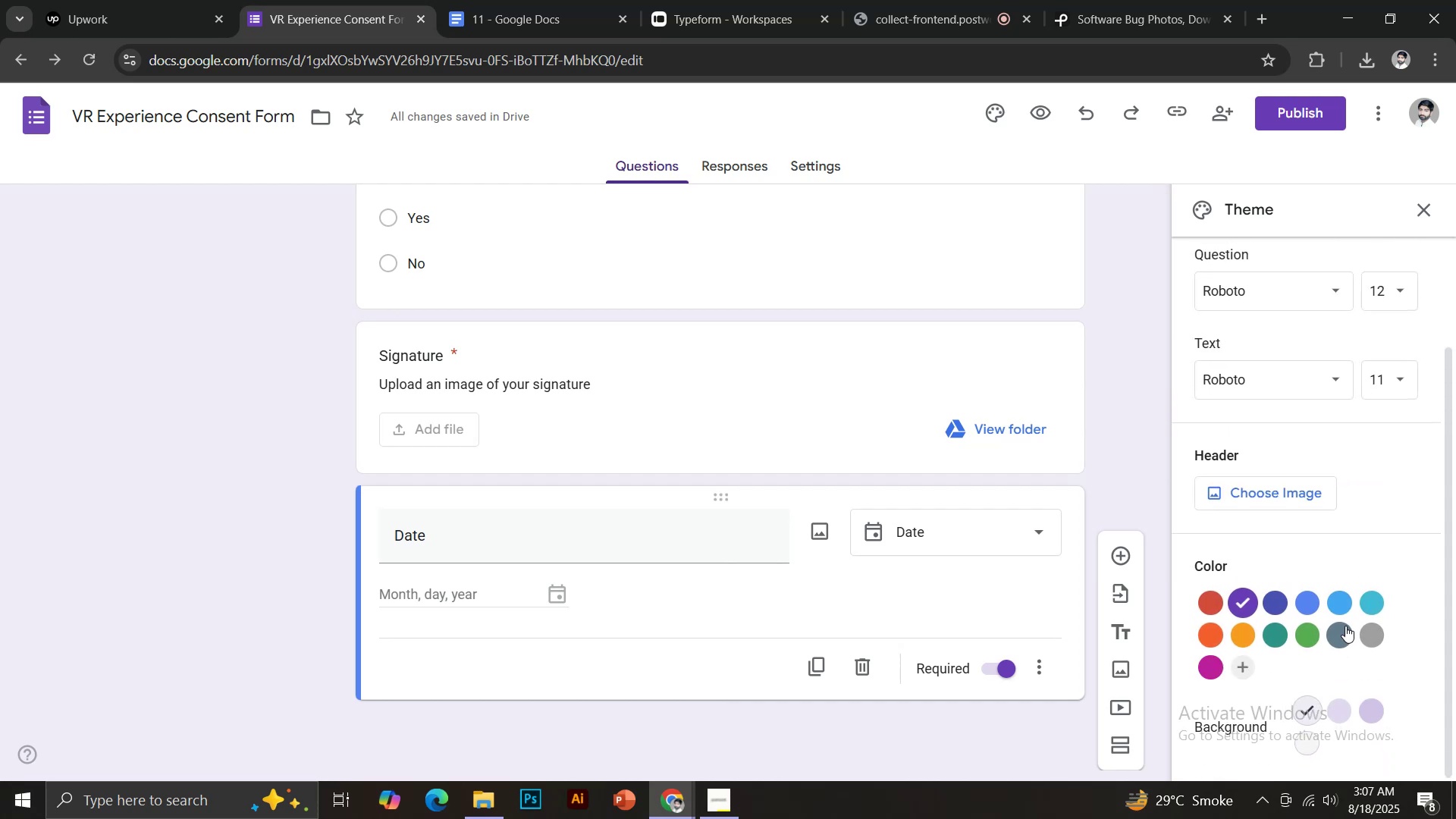 
scroll: coordinate [1044, 421], scroll_direction: up, amount: 31.0
 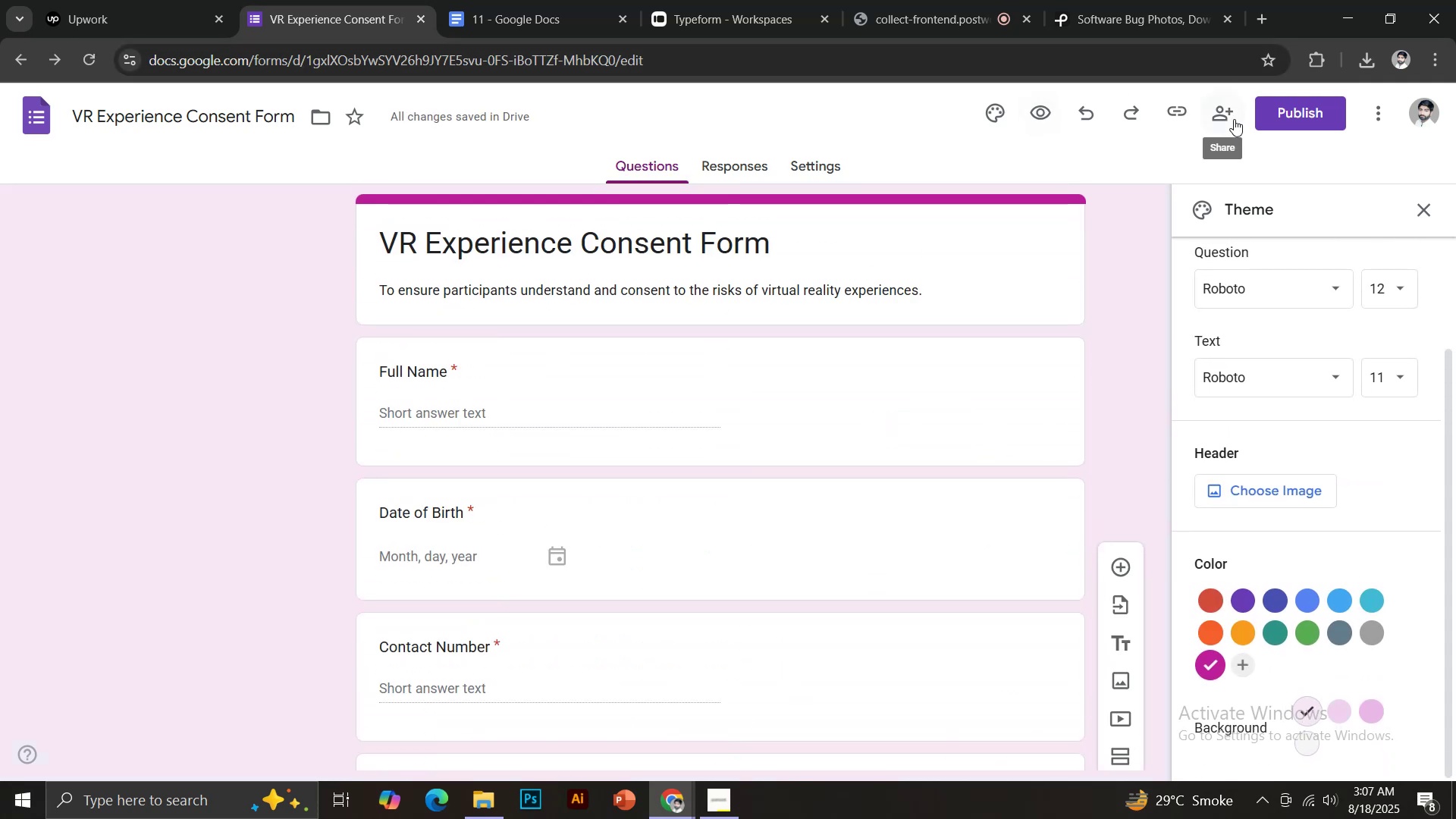 
left_click([1288, 109])
 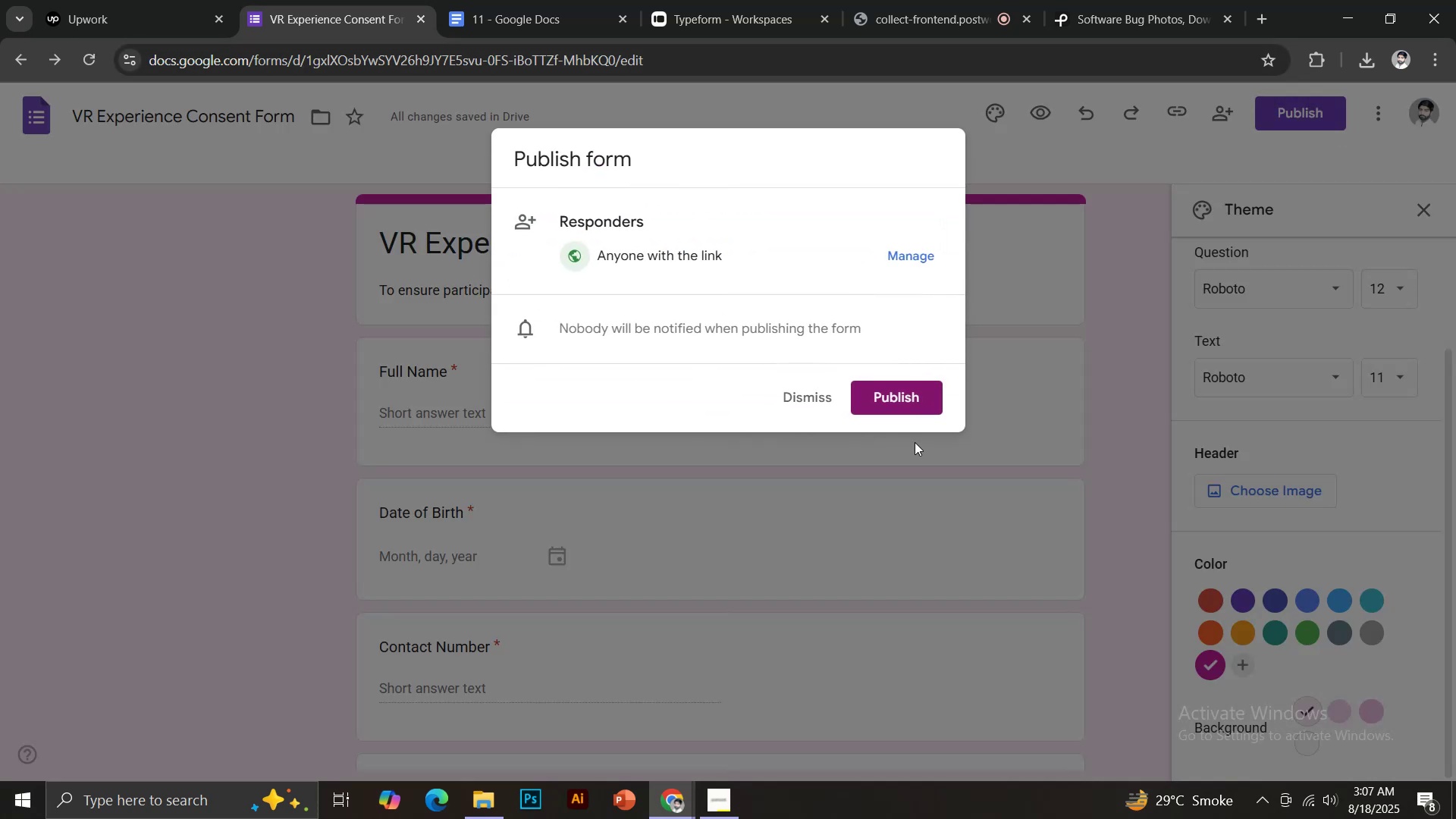 
left_click([898, 392])
 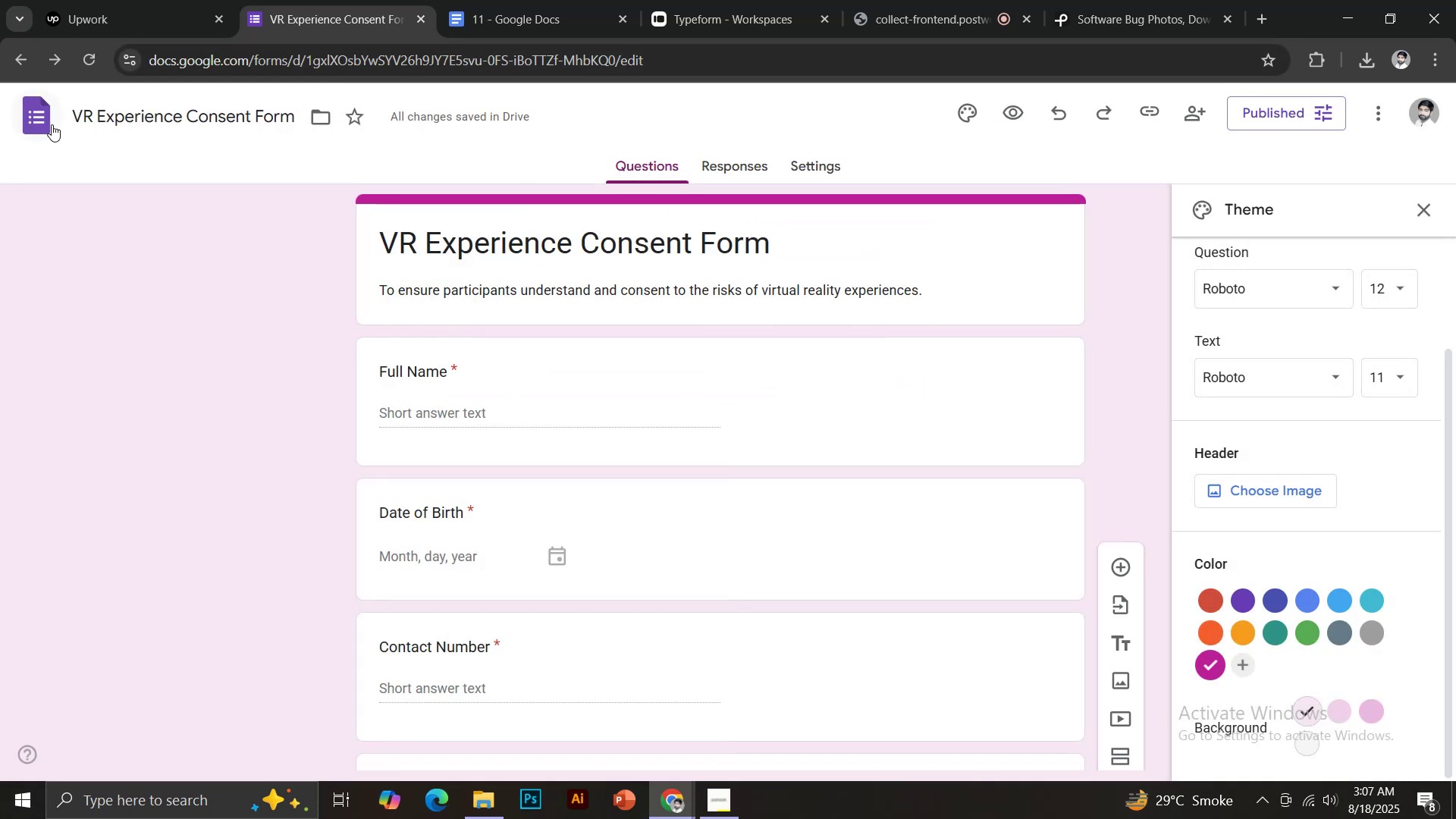 
left_click([46, 128])
 